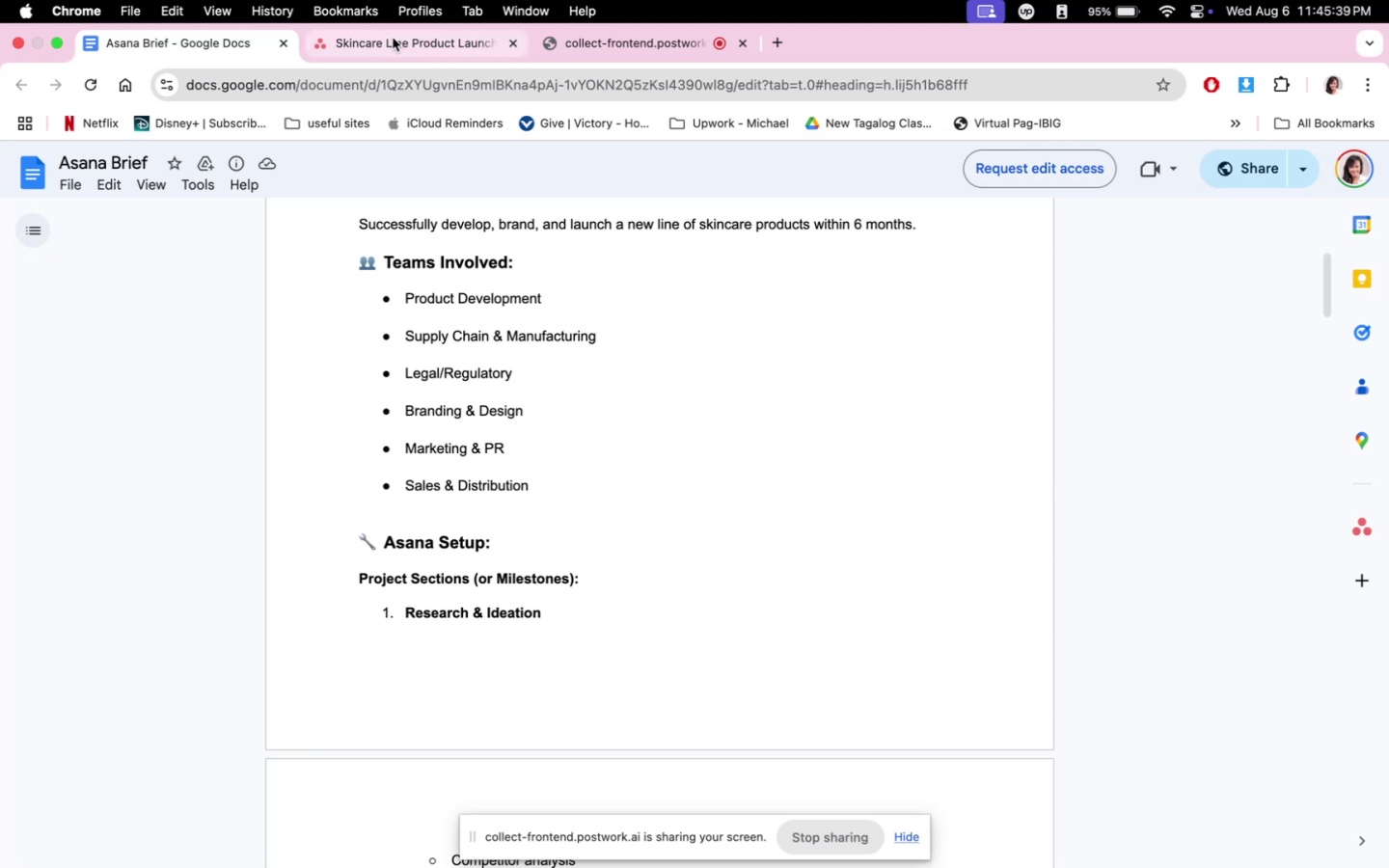 
left_click([393, 38])
 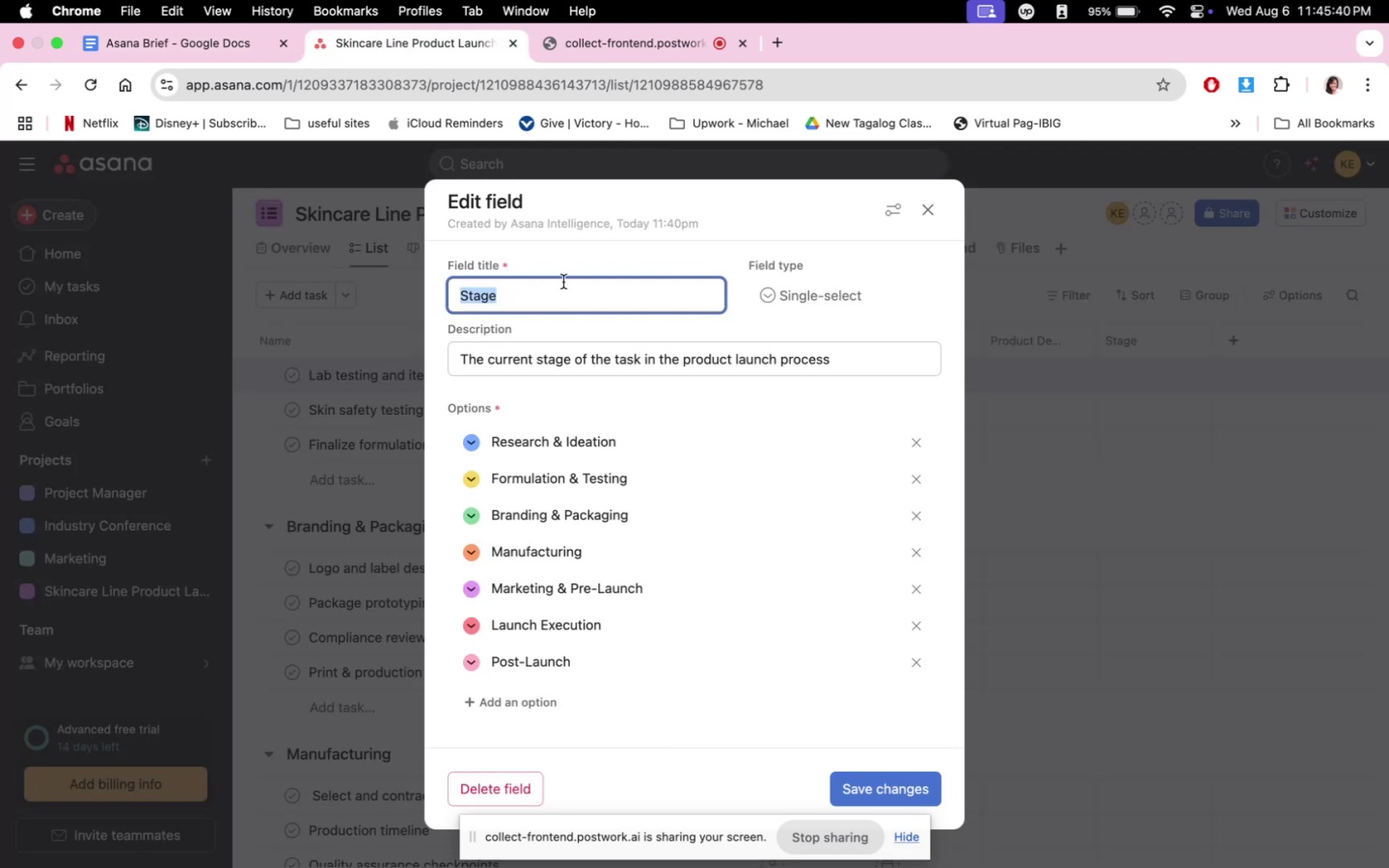 
type(Assigned Team)
 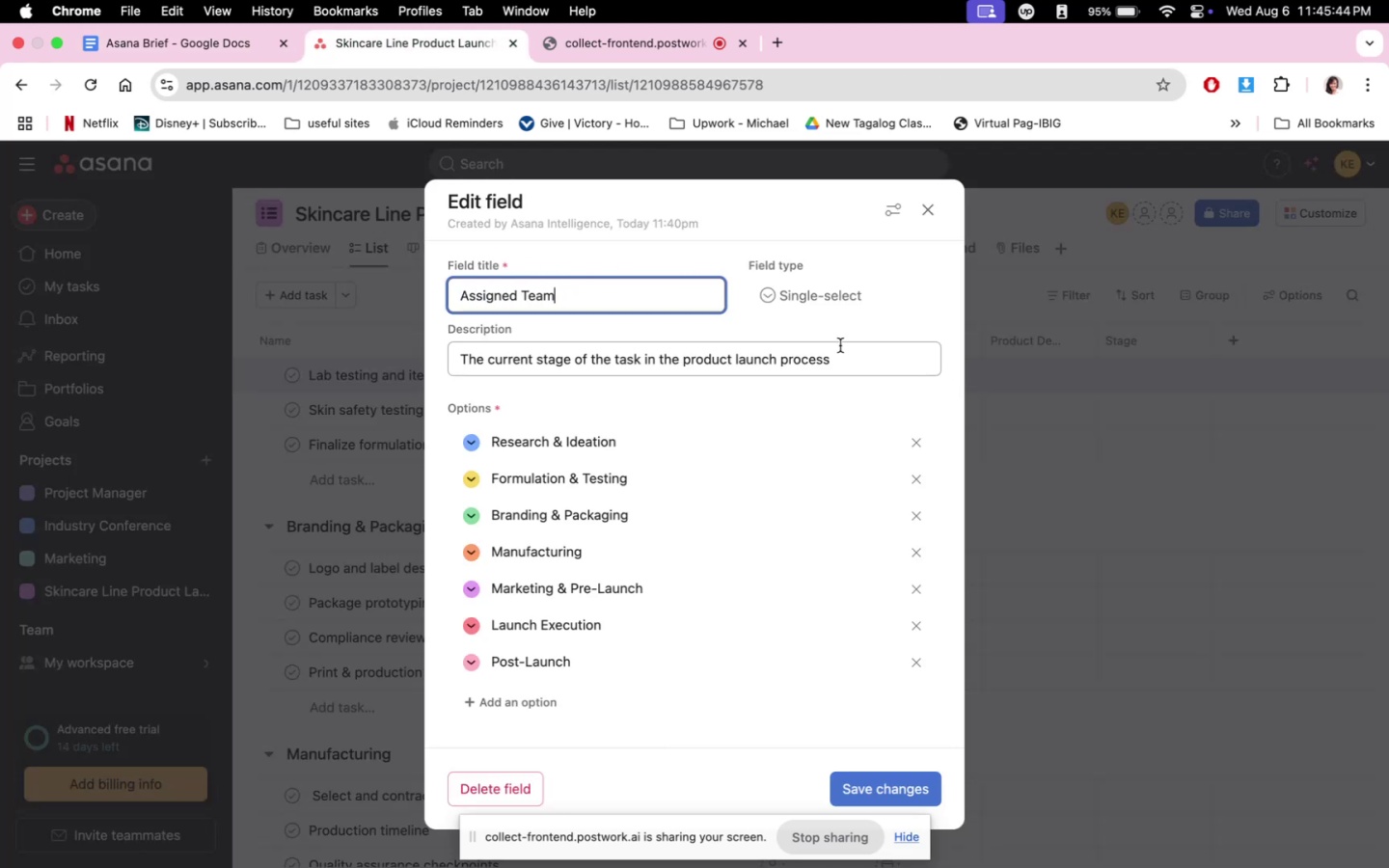 
left_click([837, 349])
 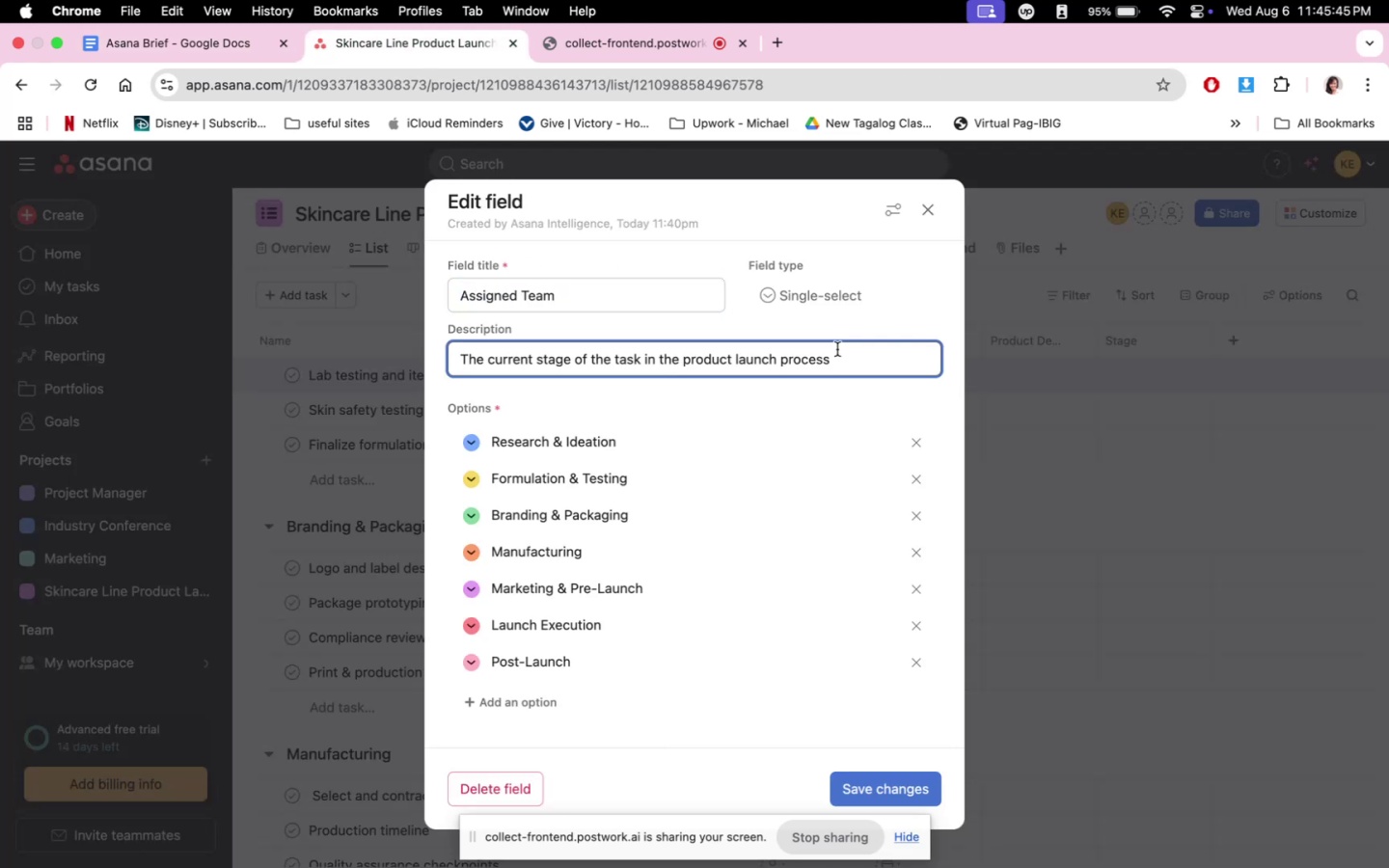 
double_click([847, 364])
 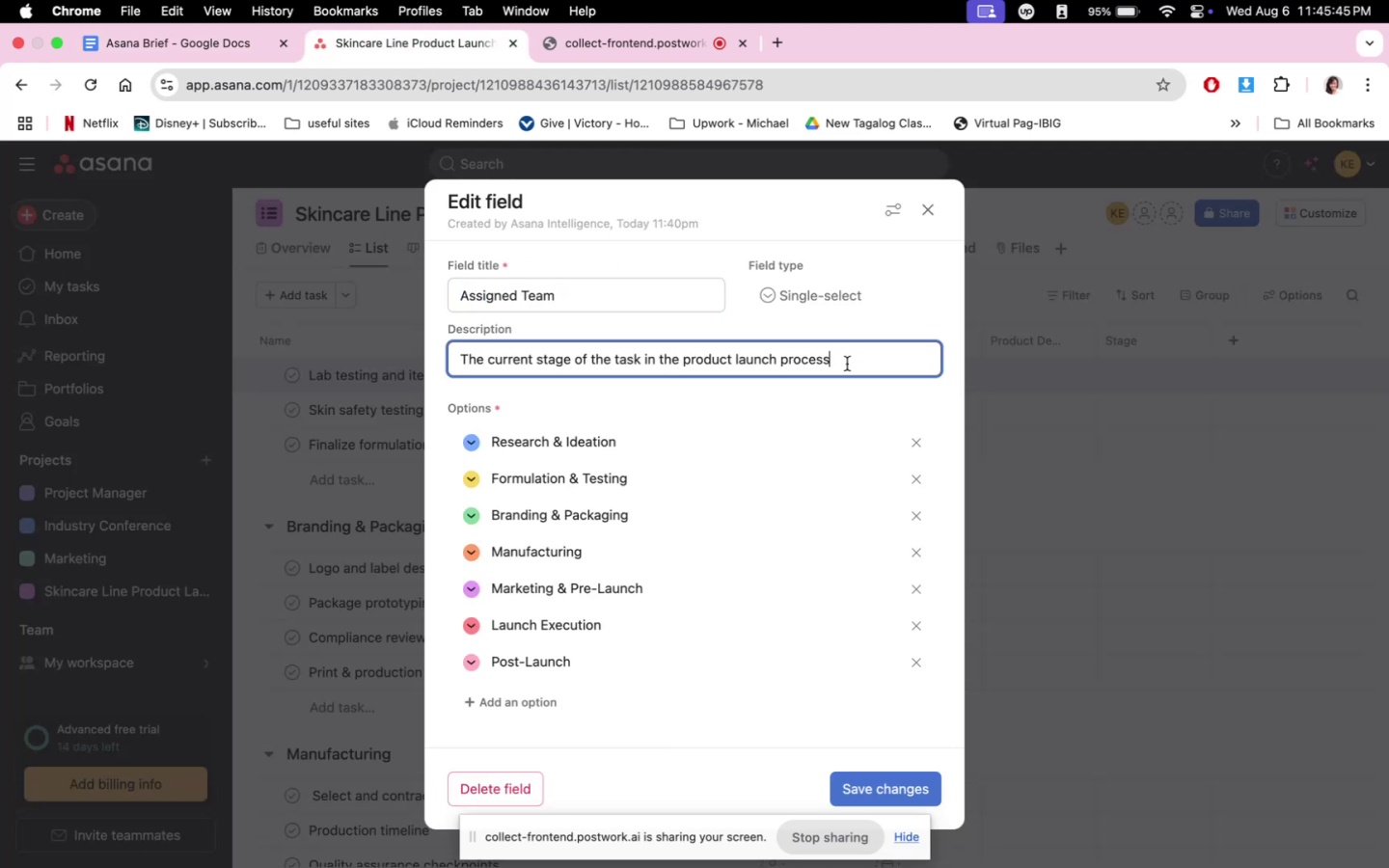 
triple_click([847, 364])
 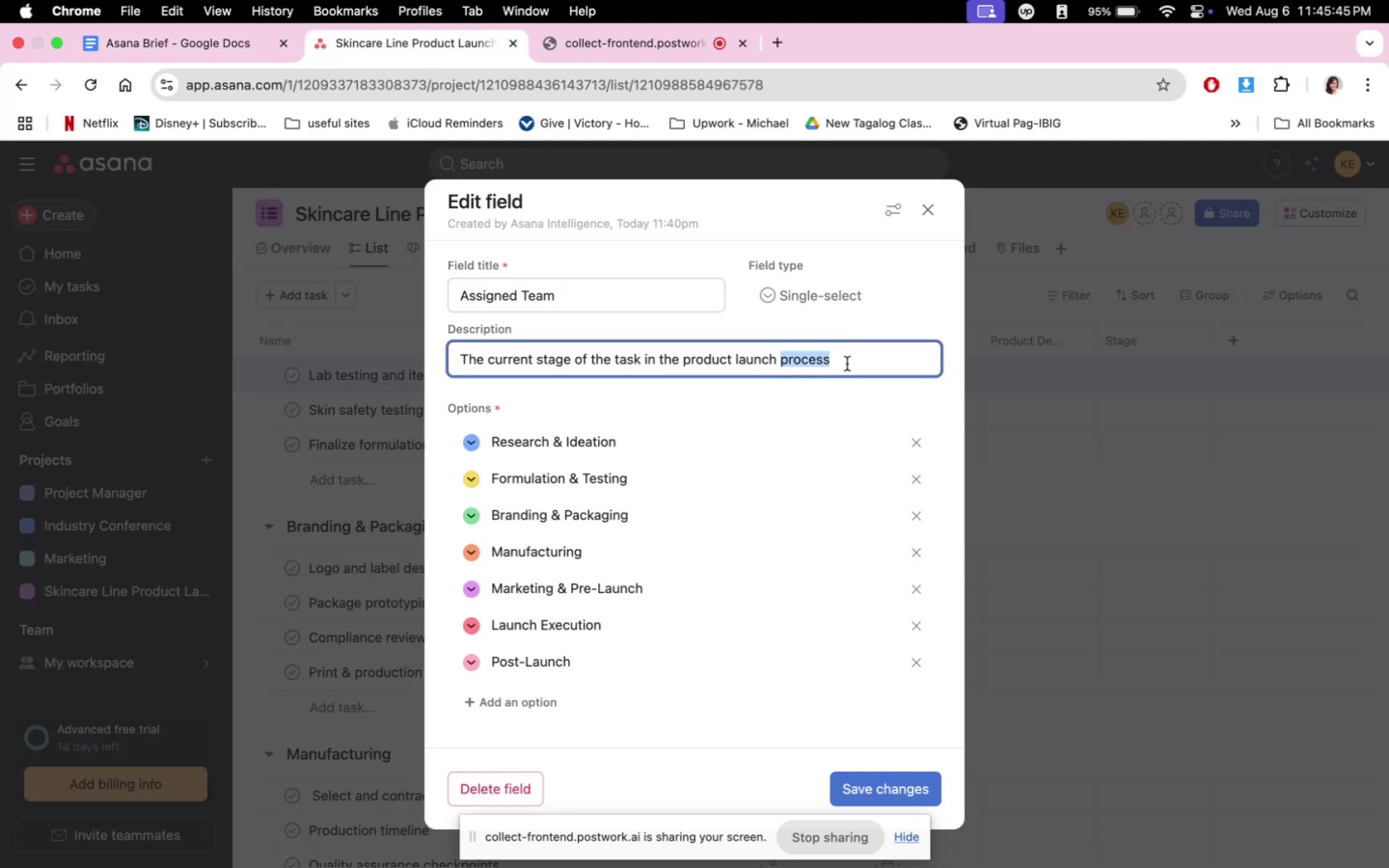 
triple_click([847, 364])
 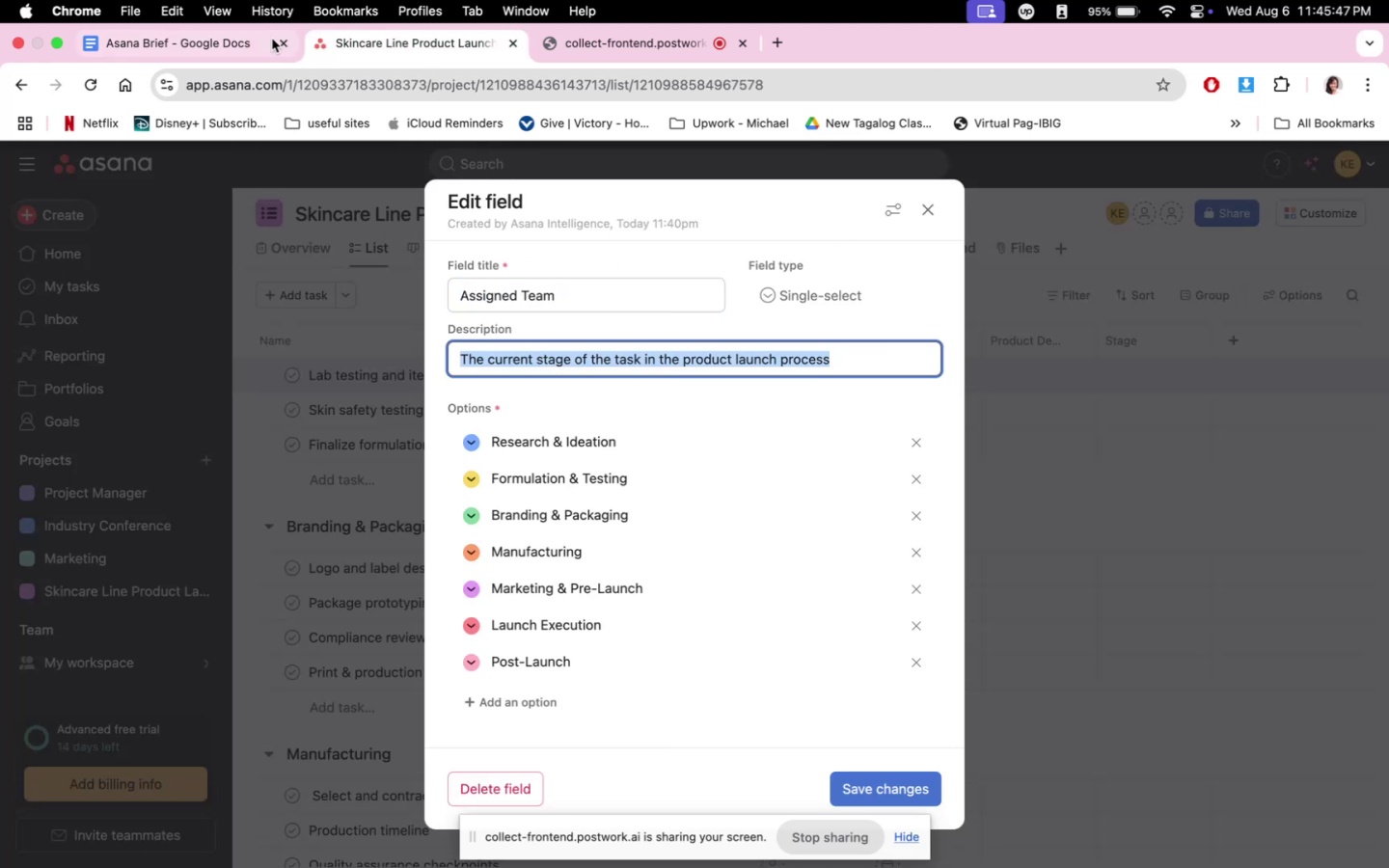 
left_click([244, 43])
 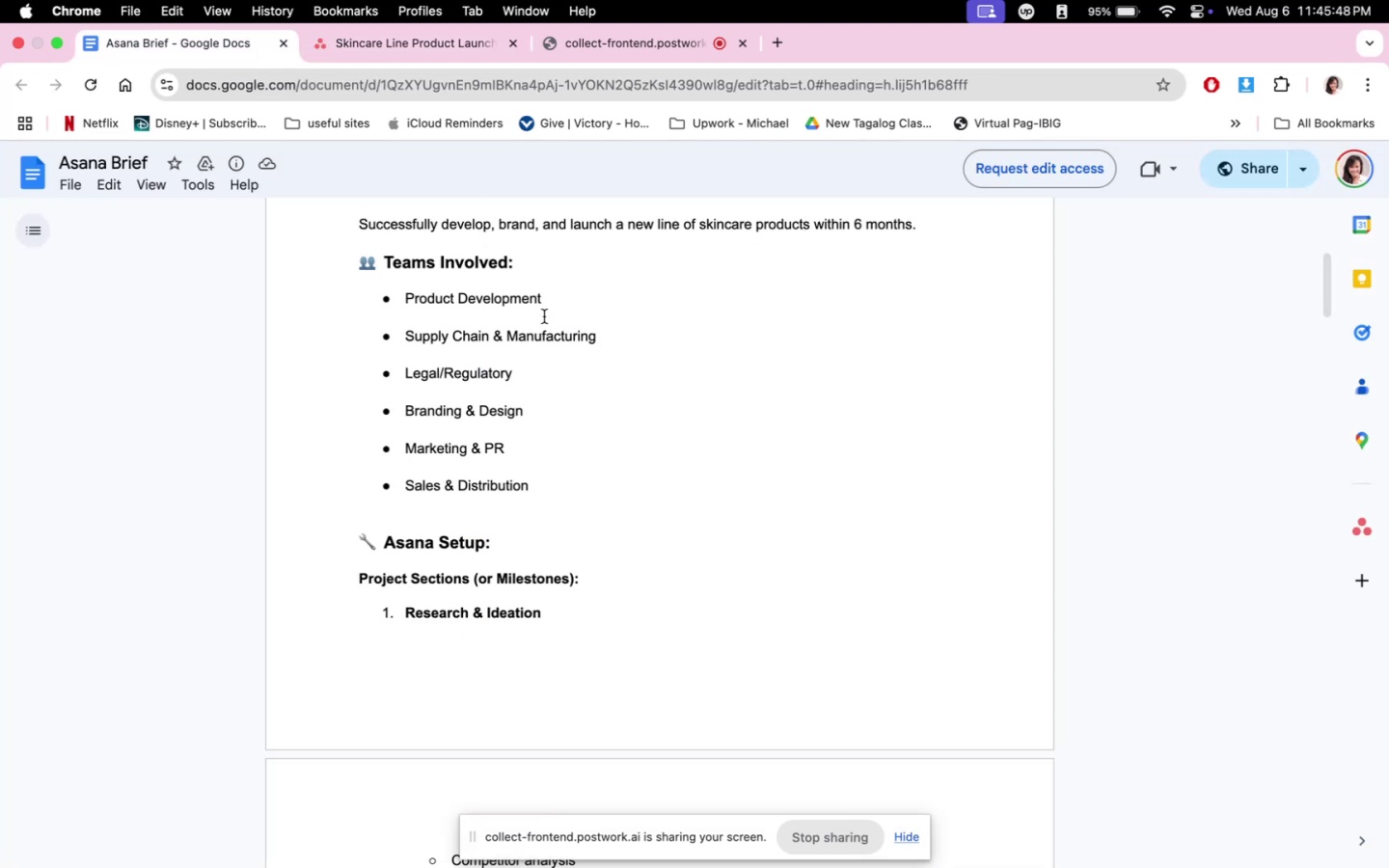 
scroll: coordinate [562, 325], scroll_direction: up, amount: 3.0
 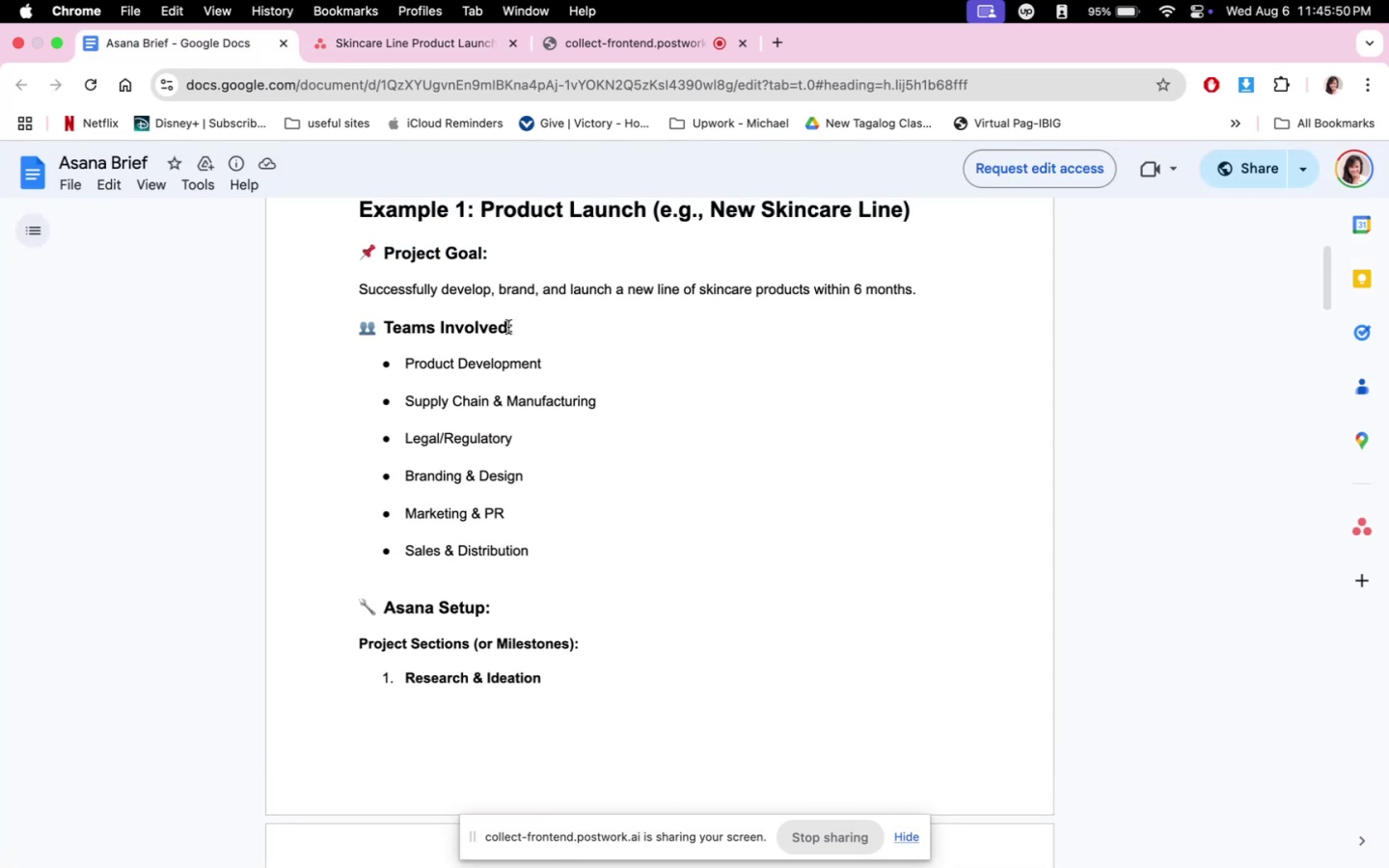 
left_click_drag(start_coordinate=[505, 328], to_coordinate=[385, 333])
 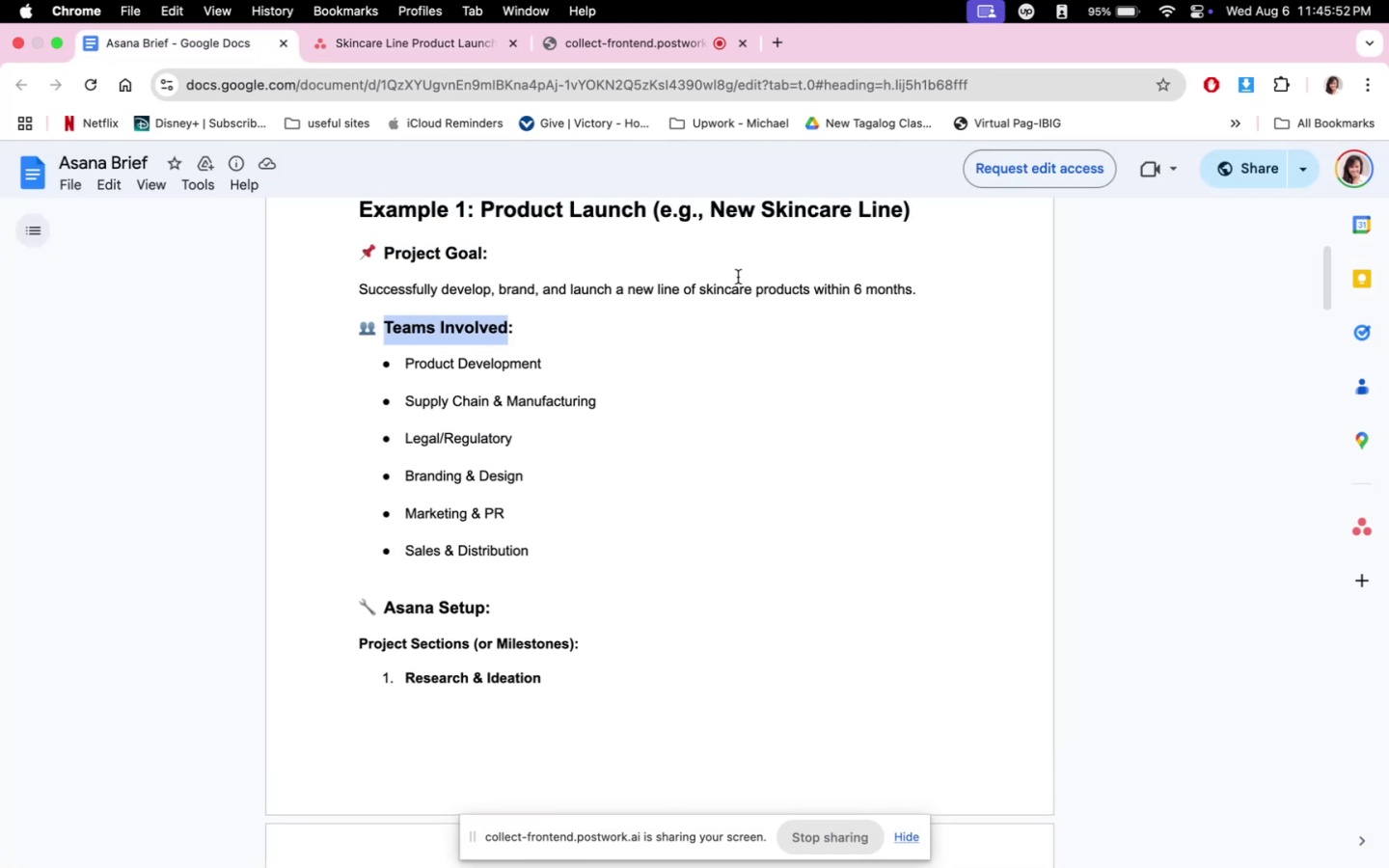 
key(Meta+C)
 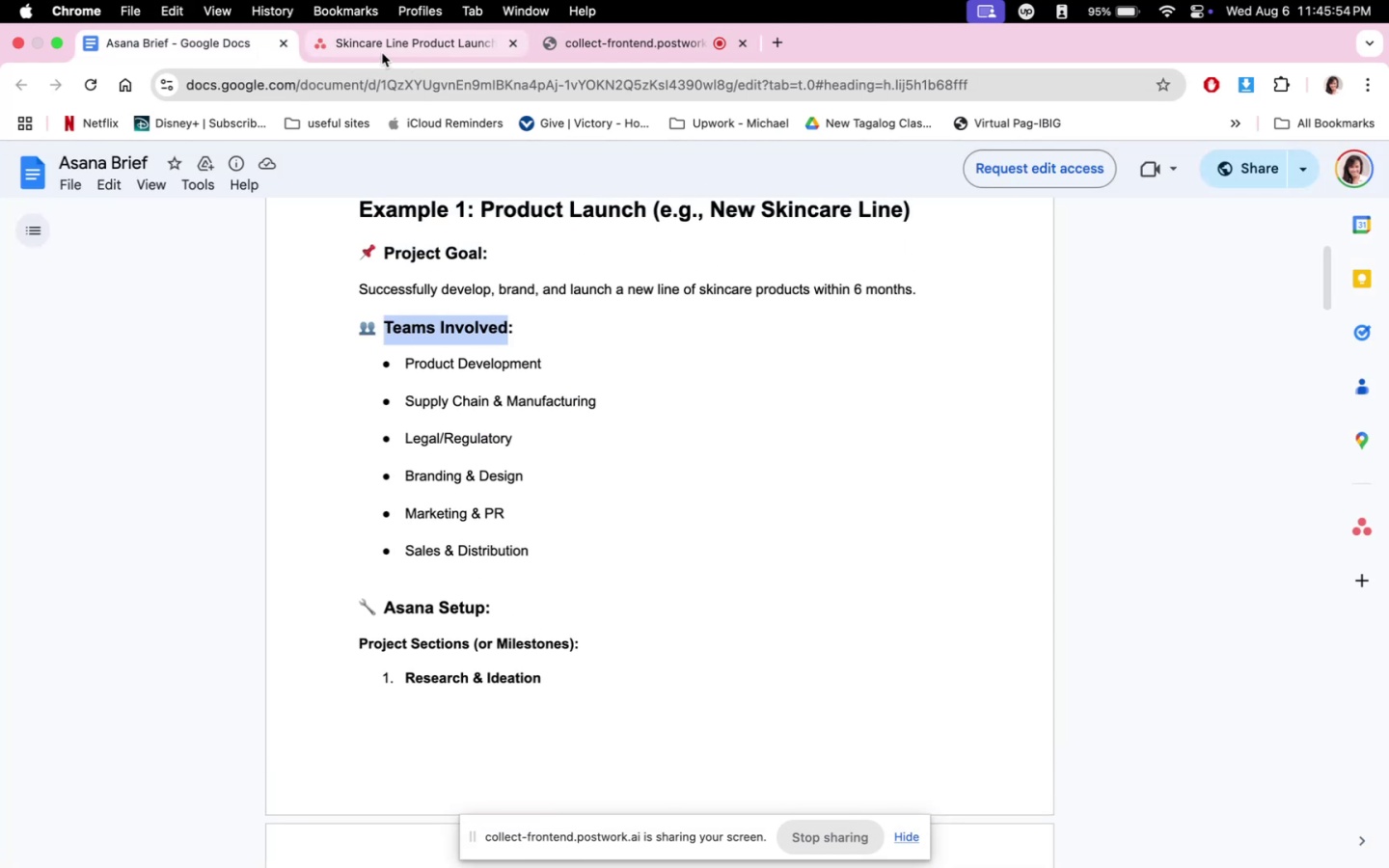 
left_click([382, 53])
 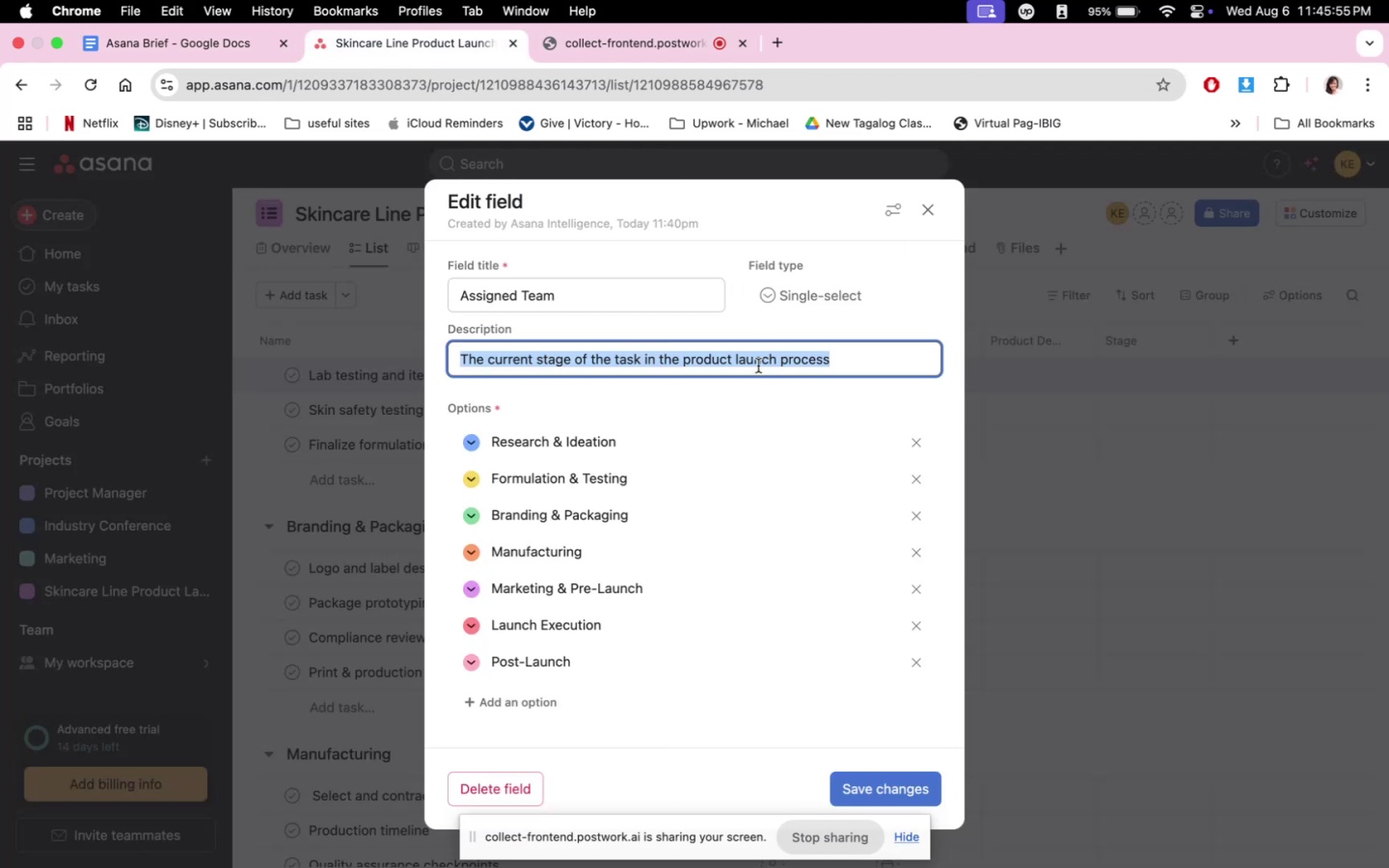 
key(Meta+V)
 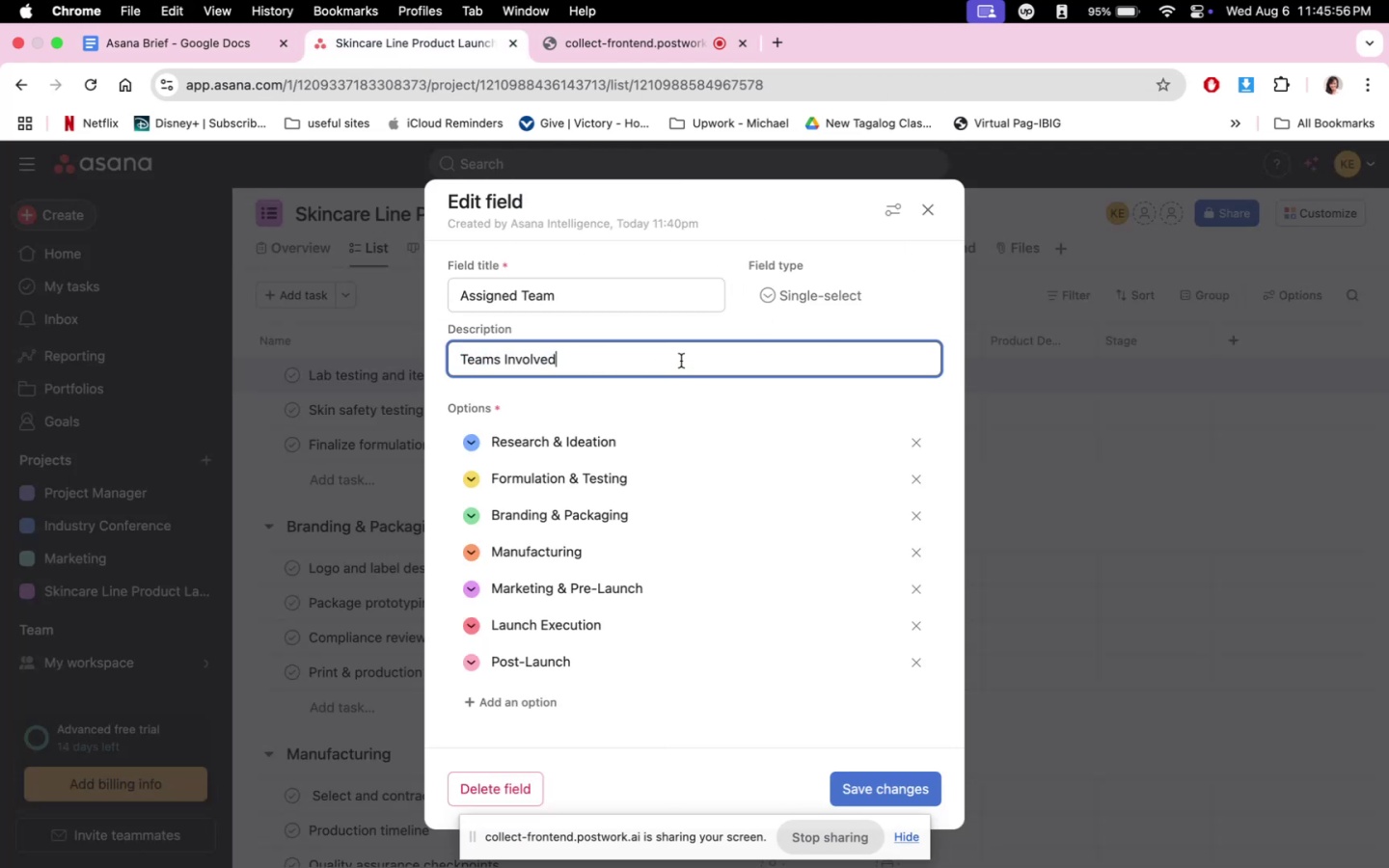 
key(Space)
 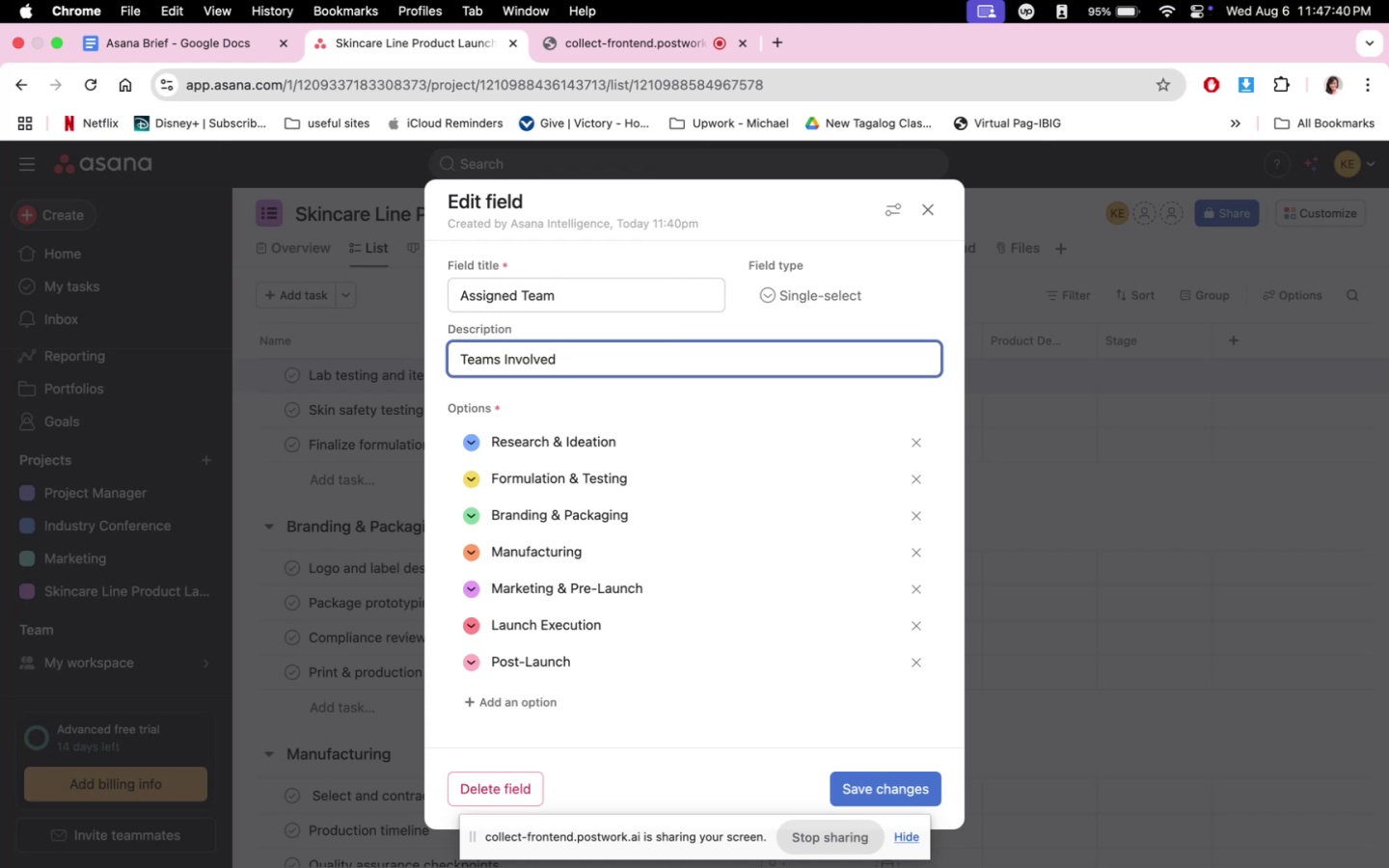 
wait(107.91)
 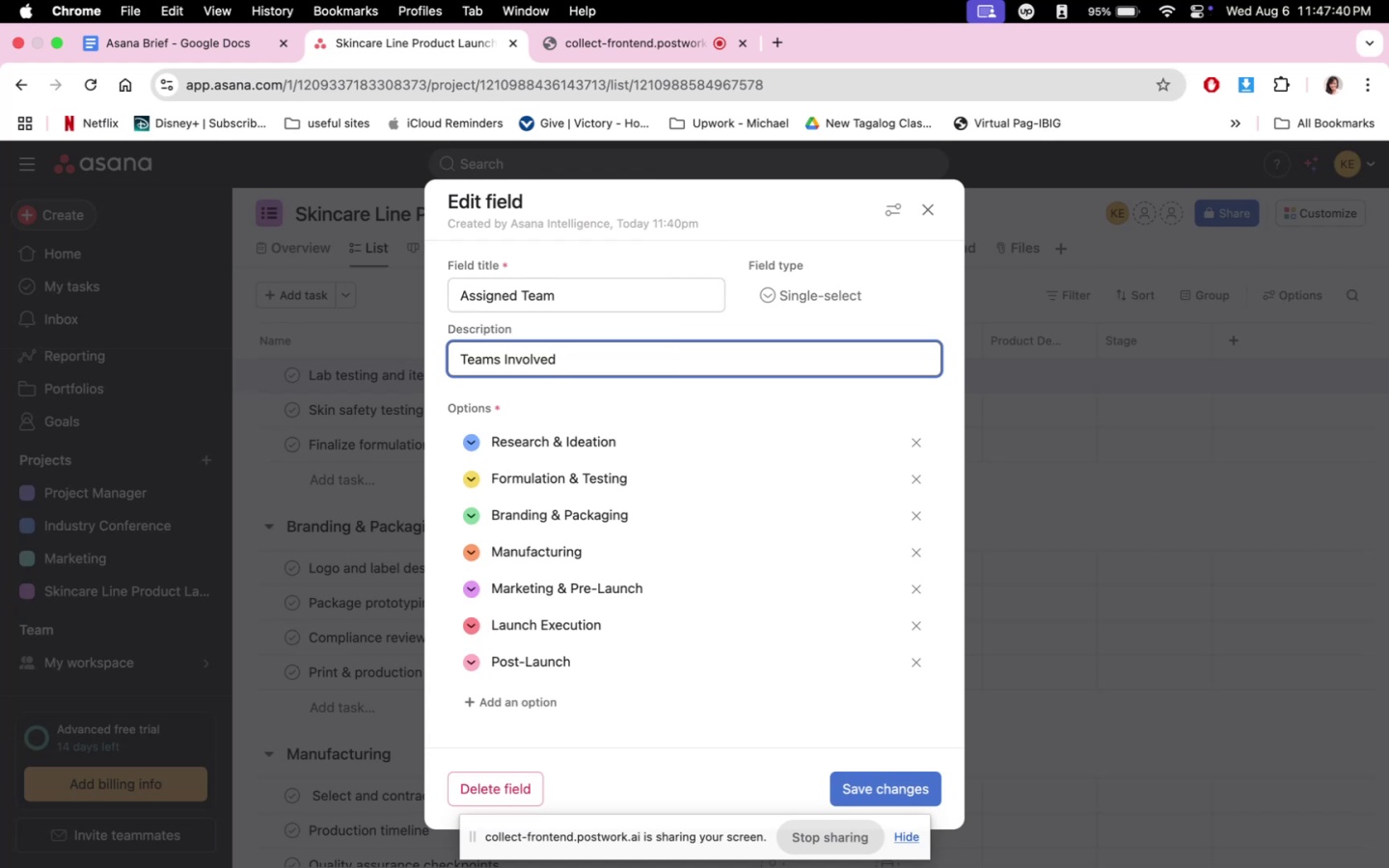 
scroll: coordinate [660, 483], scroll_direction: down, amount: 4.0
 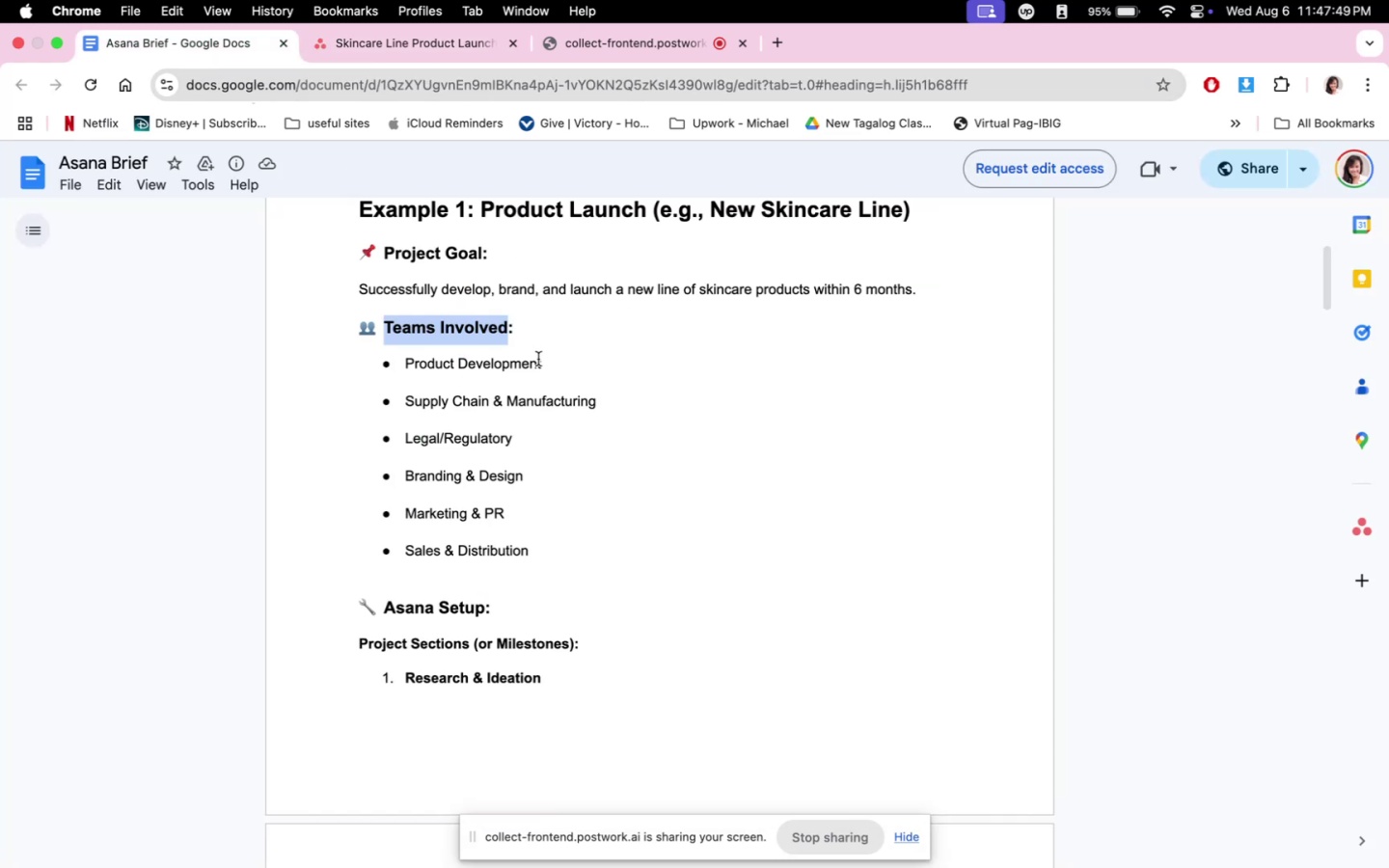 
wait(5.25)
 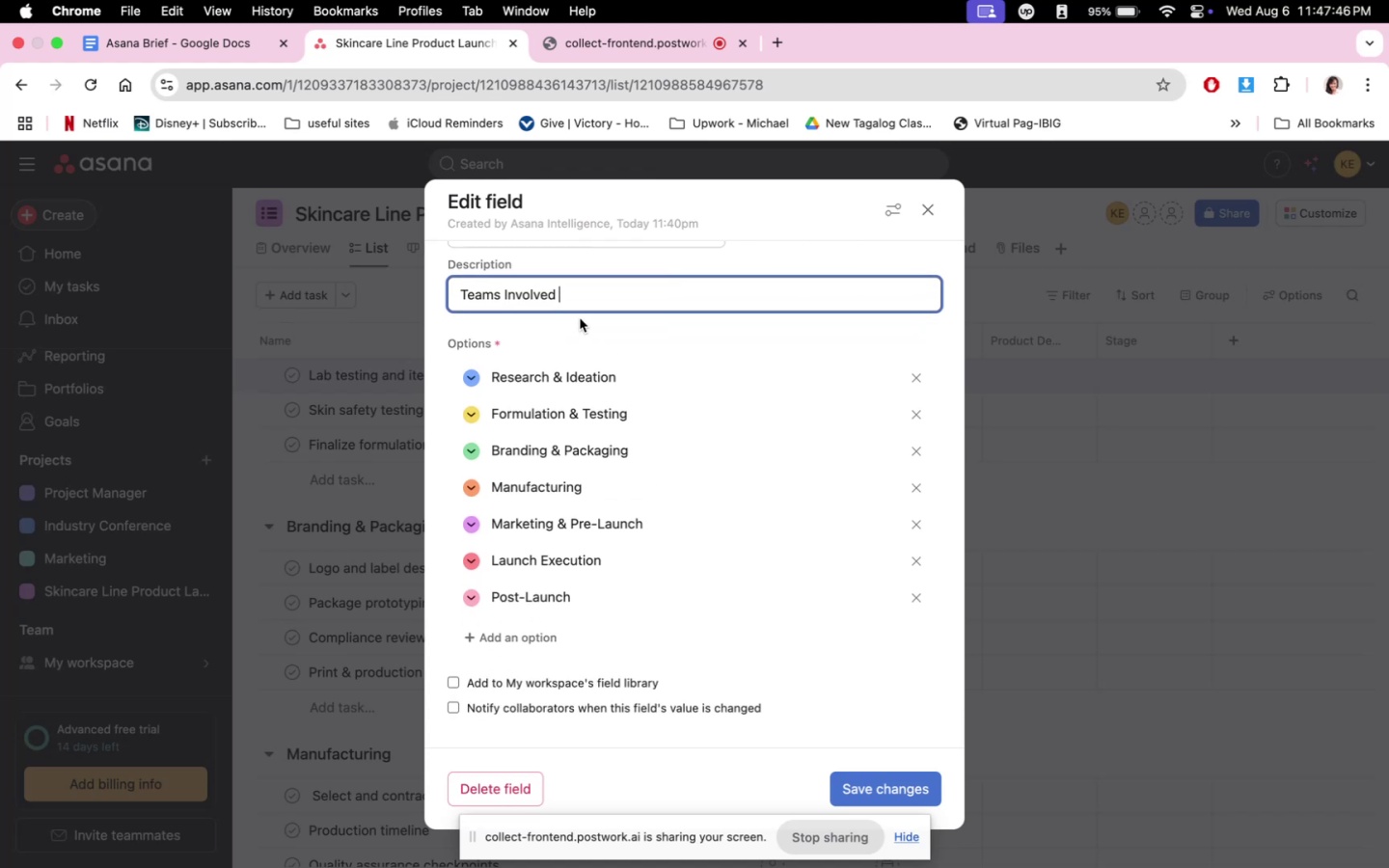 
left_click_drag(start_coordinate=[402, 365], to_coordinate=[574, 371])
 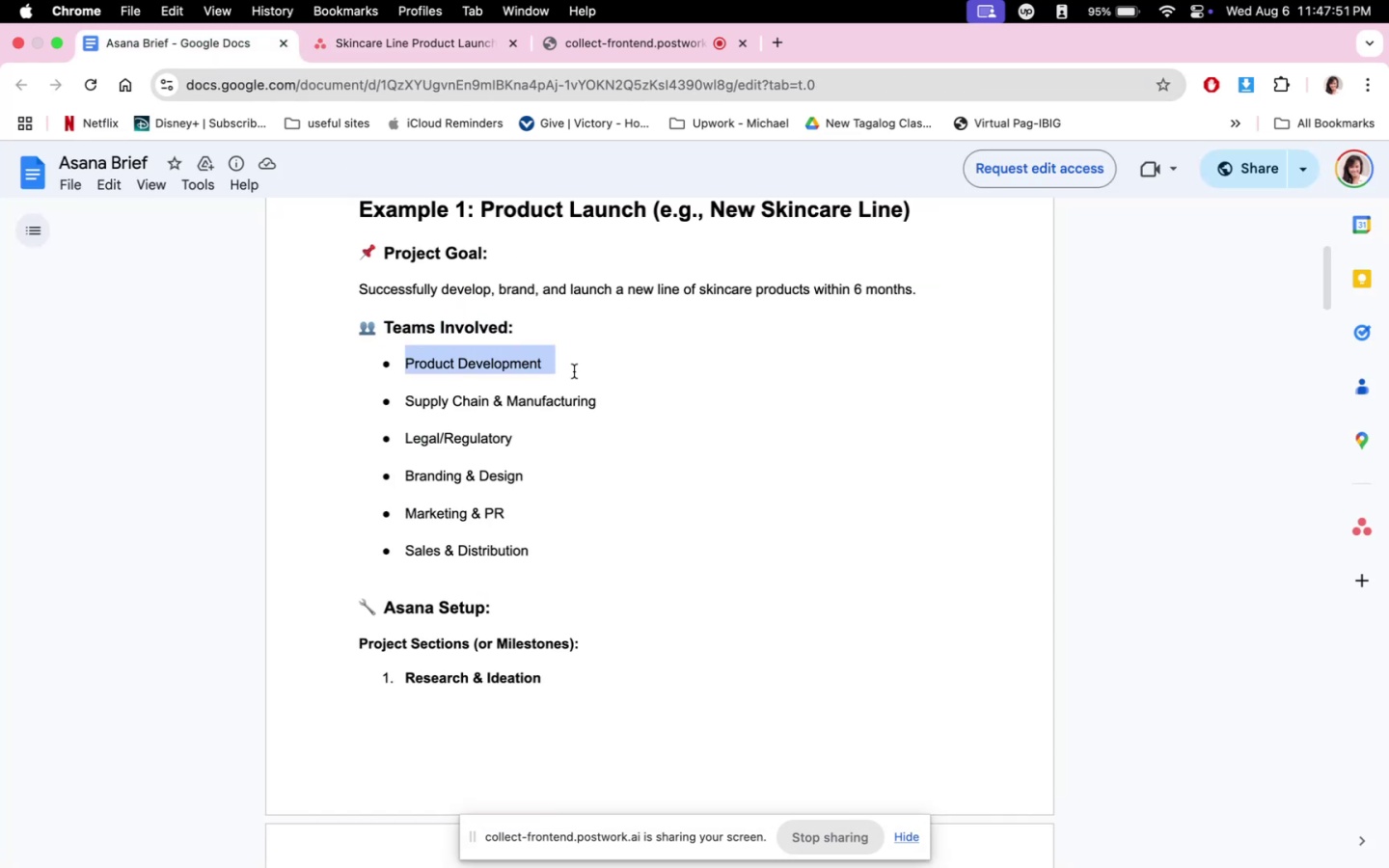 
key(Meta+C)
 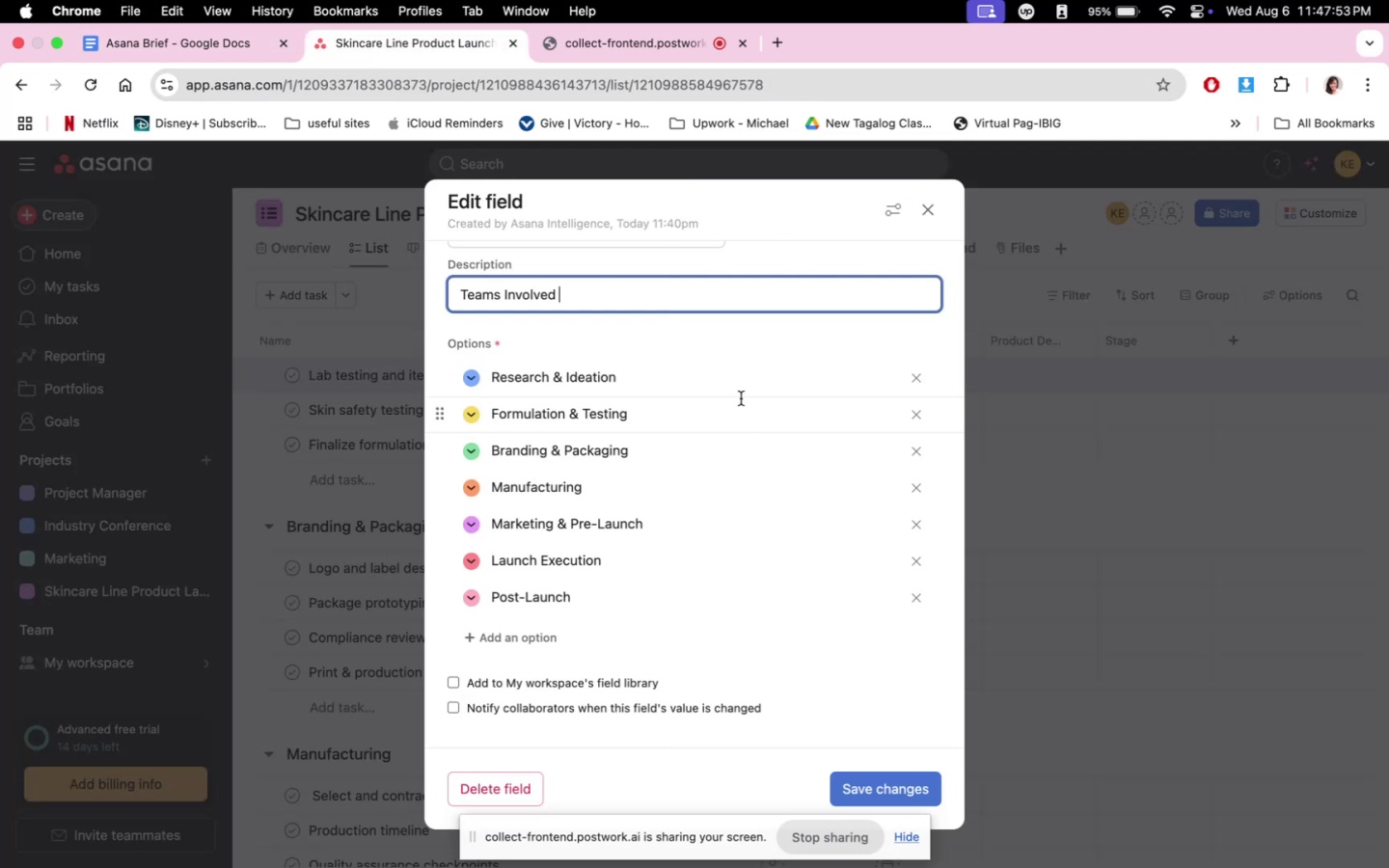 
double_click([612, 377])
 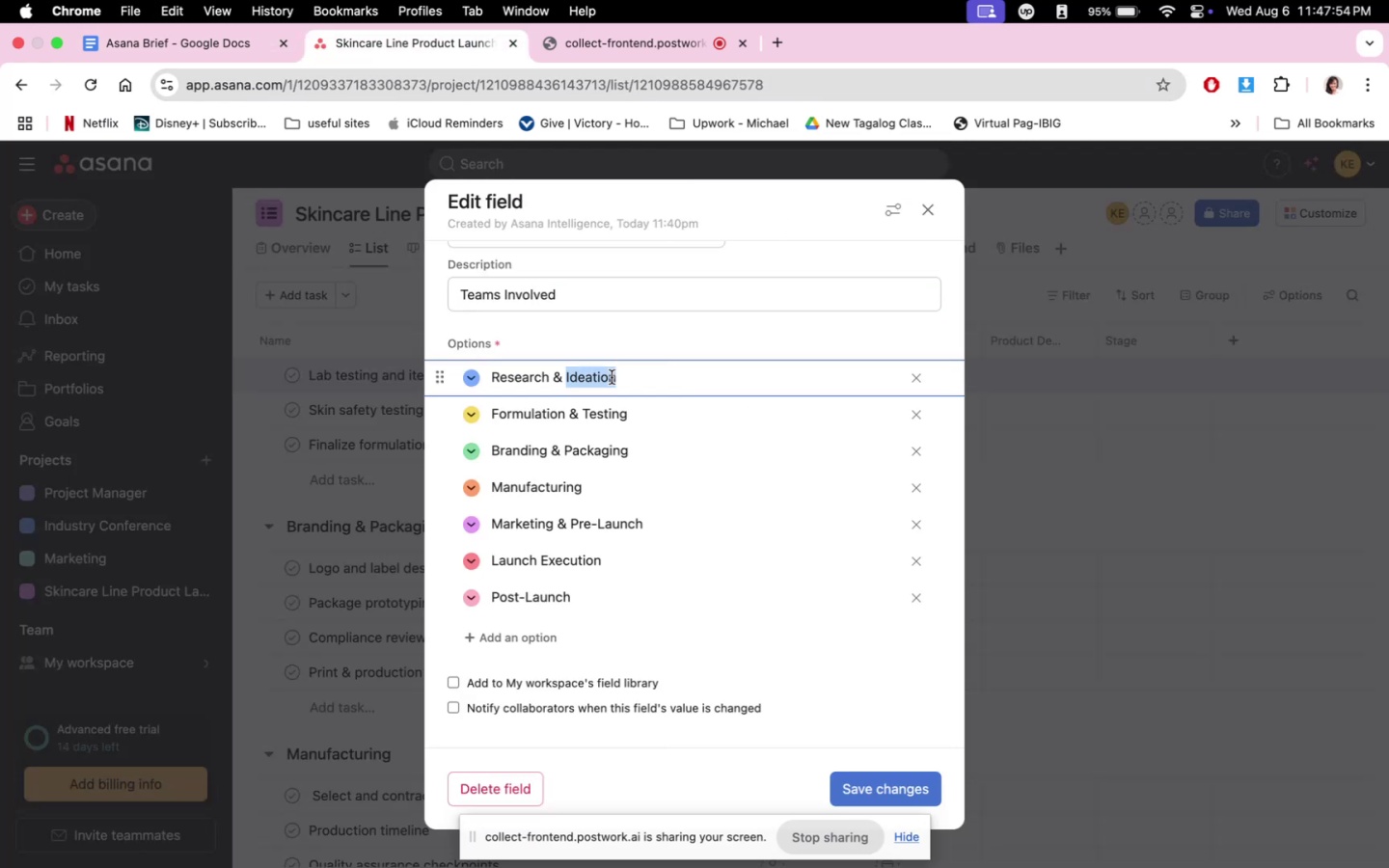 
triple_click([612, 377])
 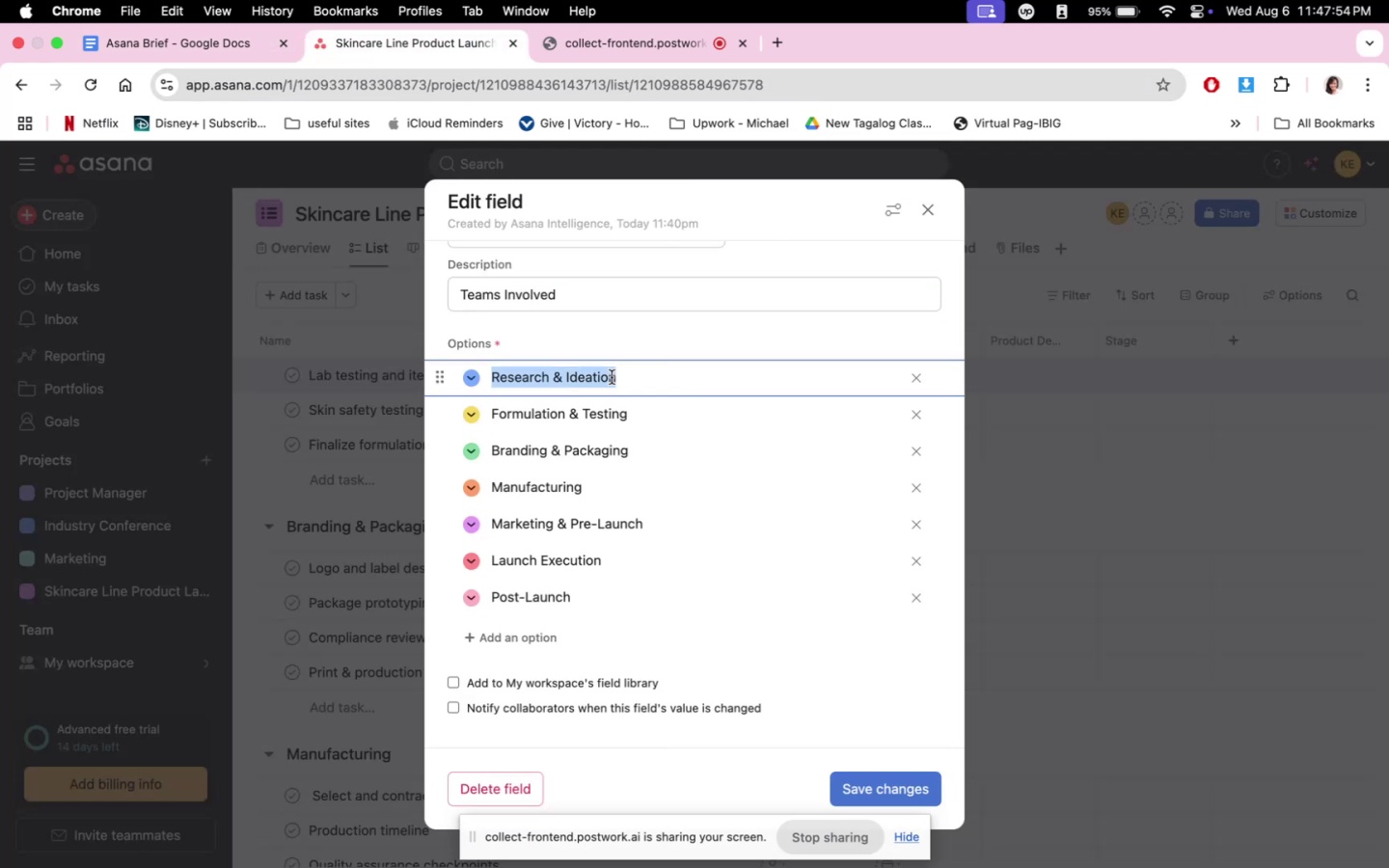 
key(Meta+V)
 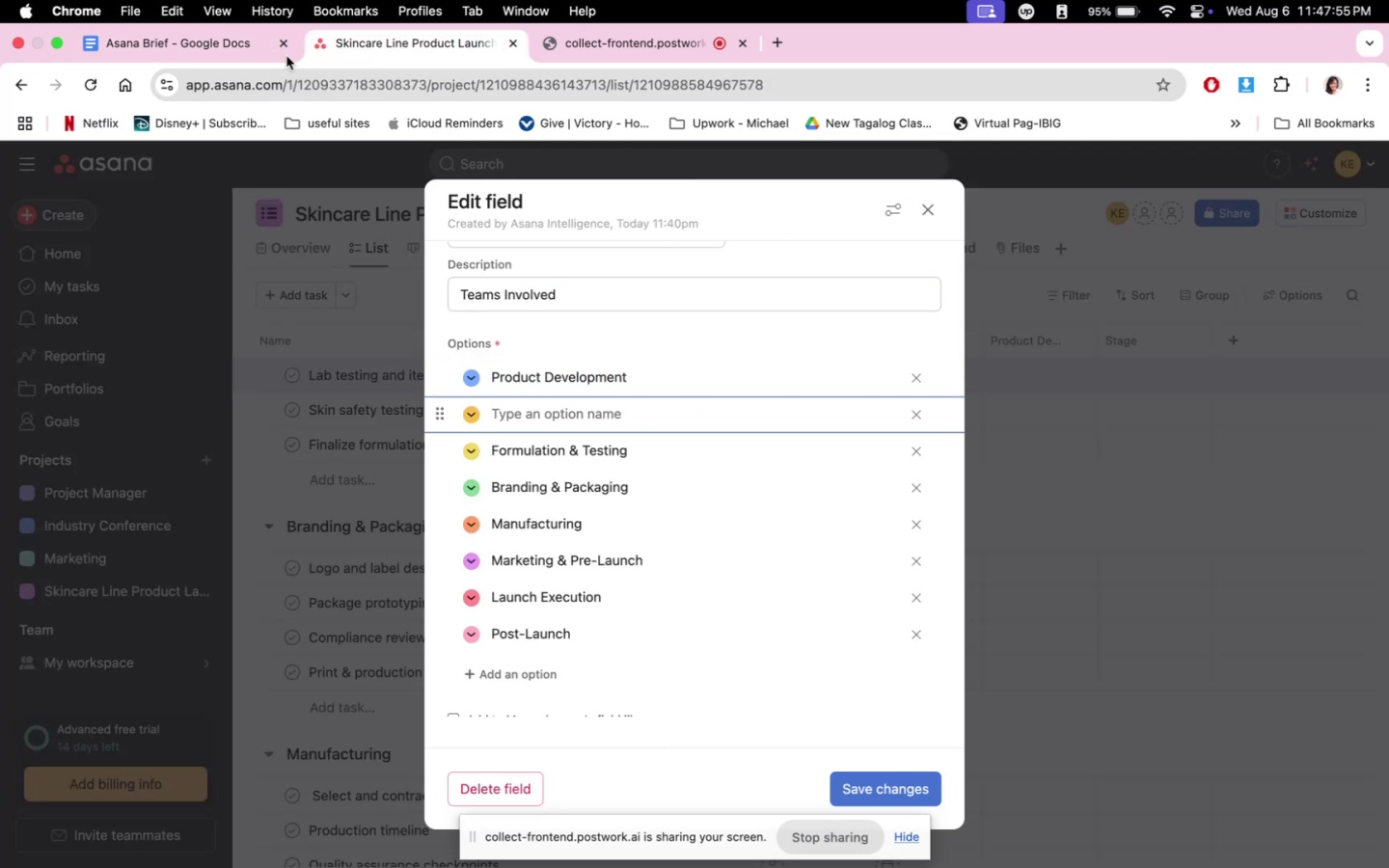 
left_click([238, 46])
 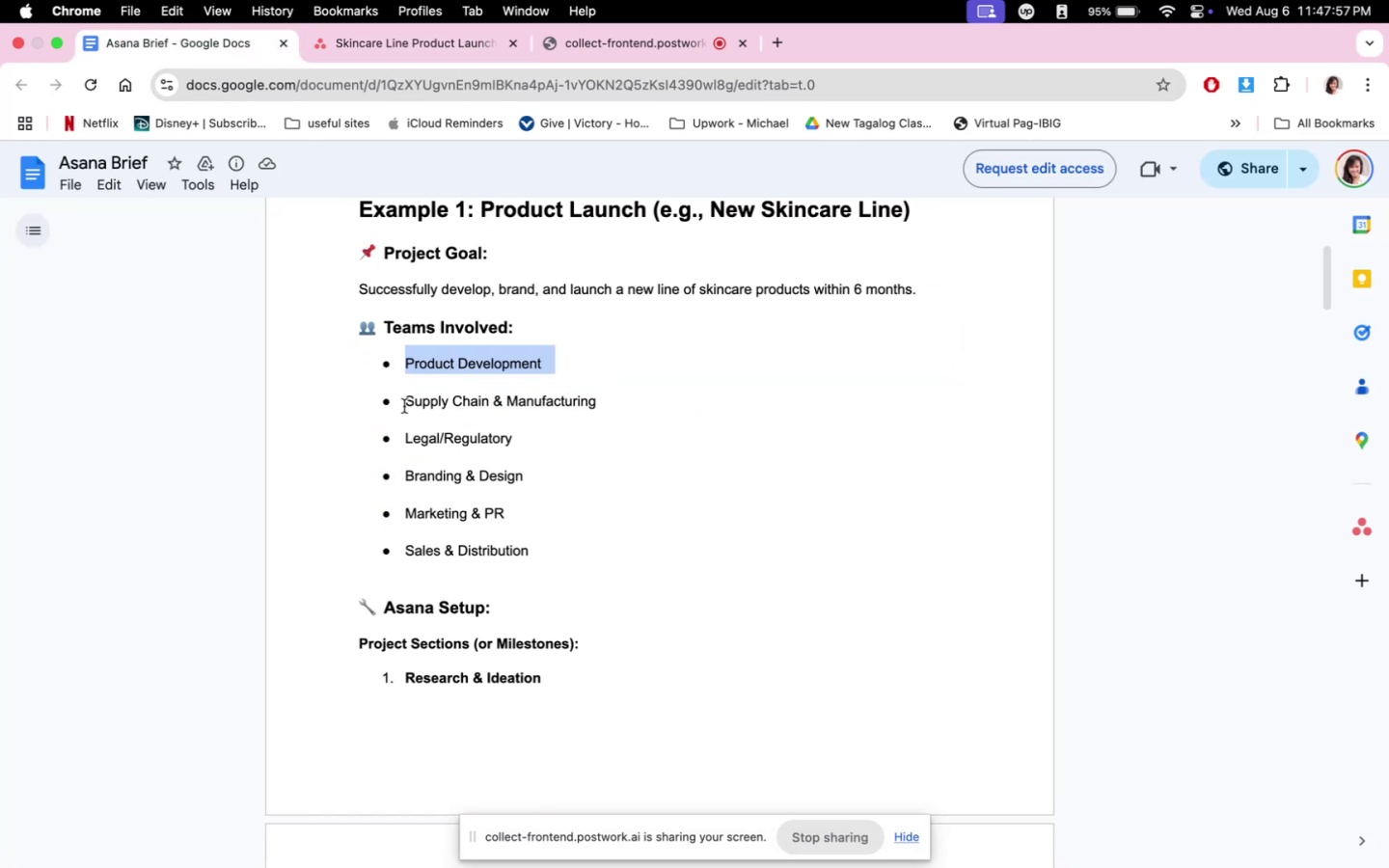 
left_click_drag(start_coordinate=[402, 404], to_coordinate=[596, 402])
 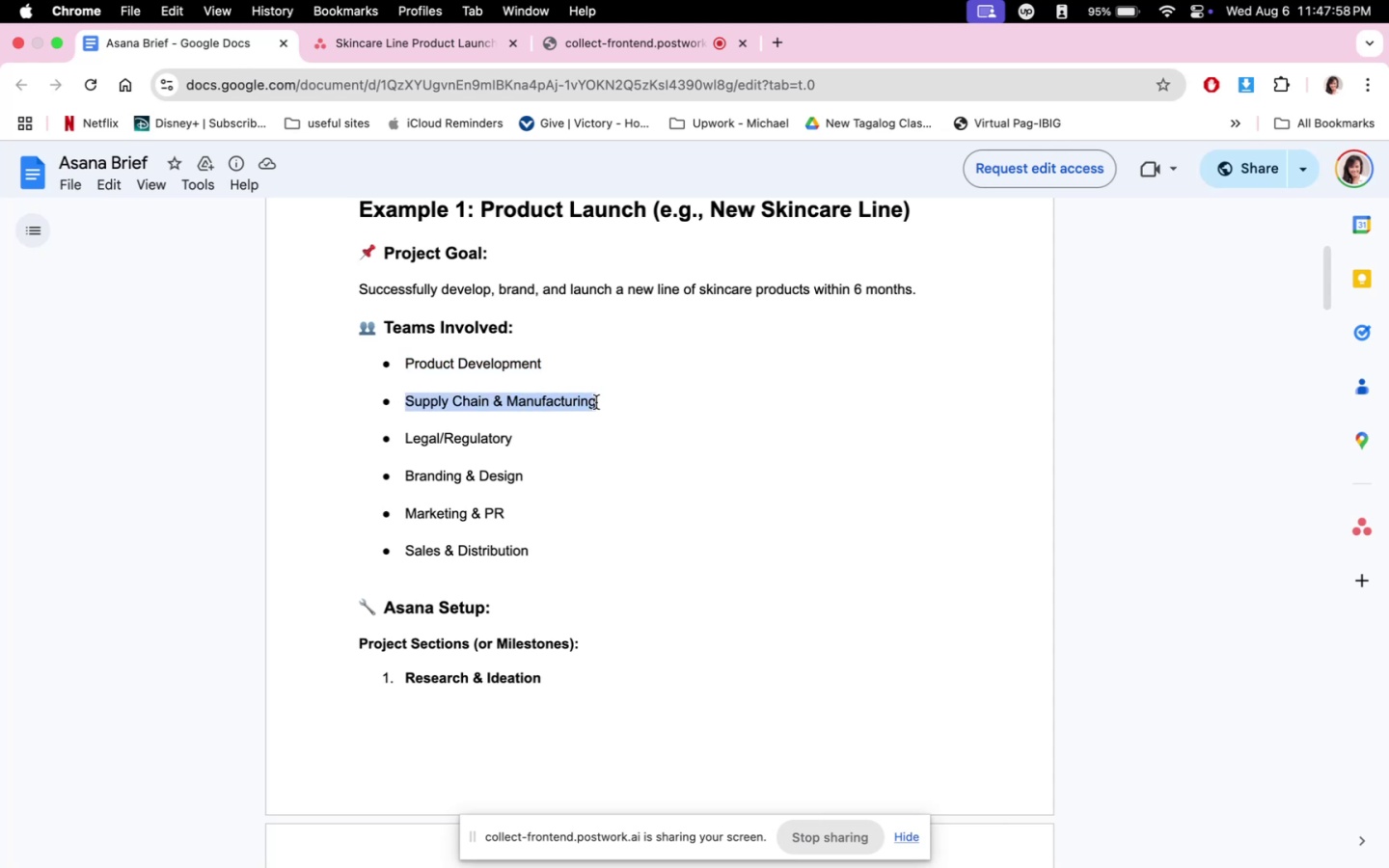 
key(Meta+C)
 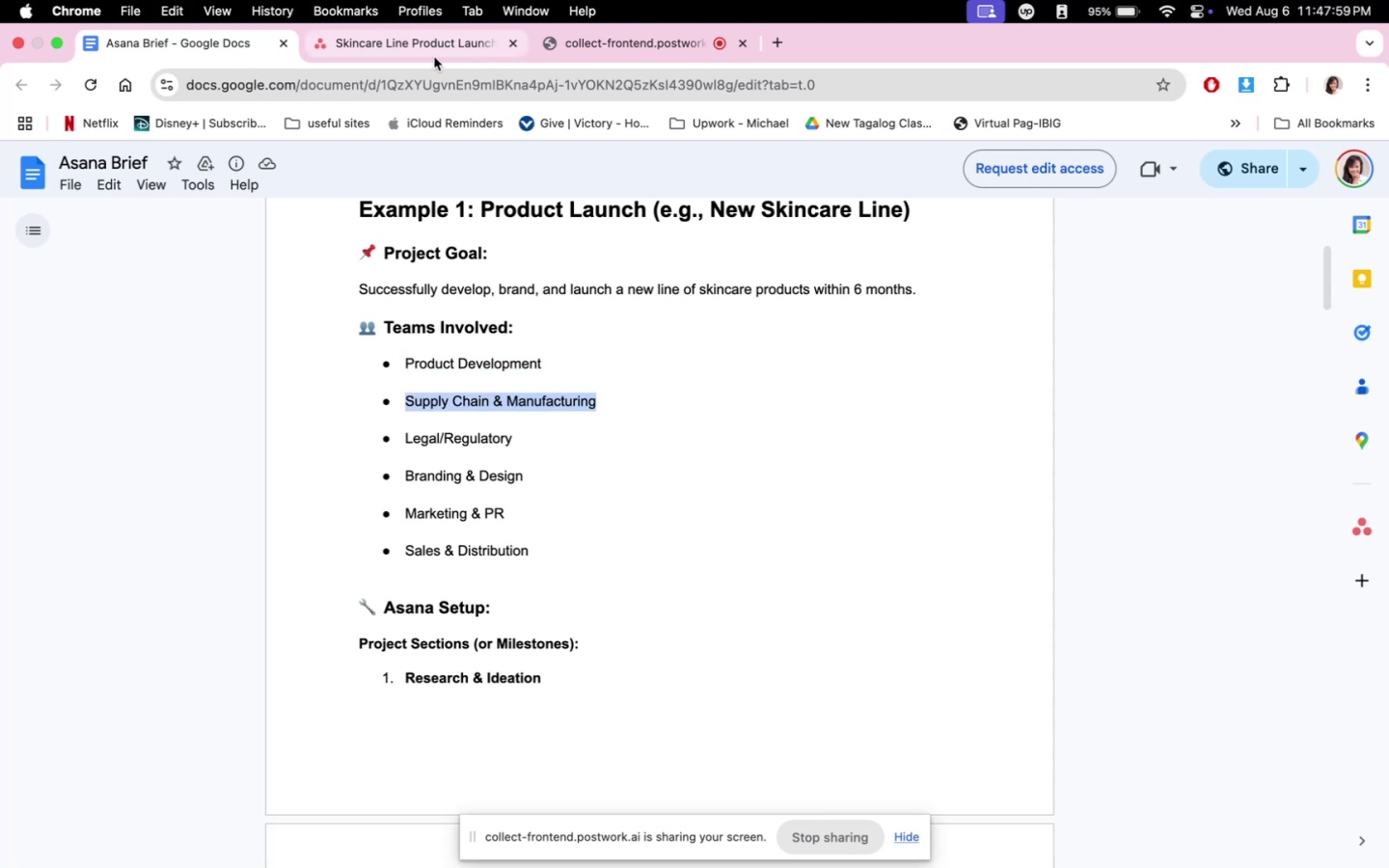 
left_click([432, 45])
 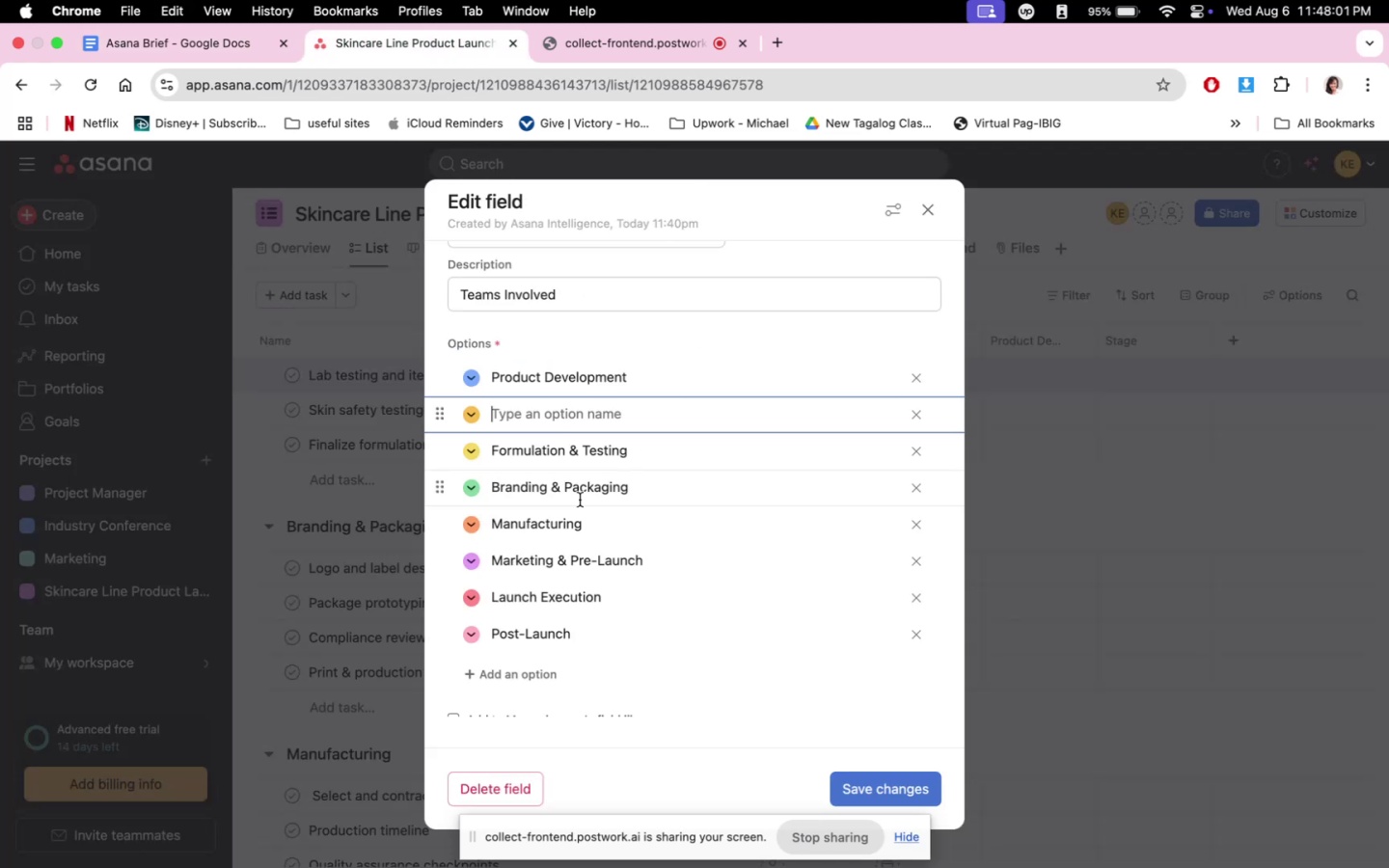 
double_click([566, 523])
 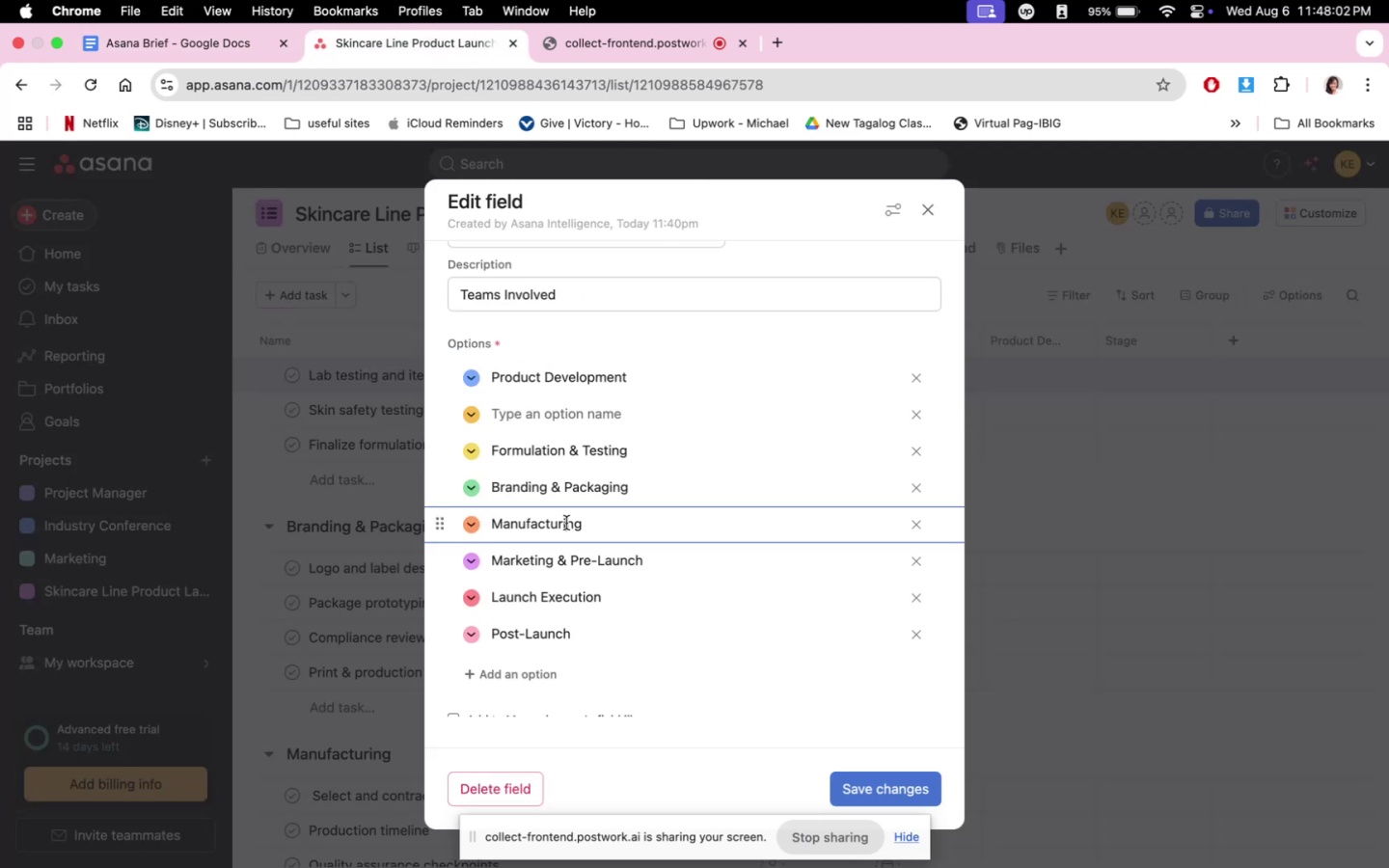 
triple_click([566, 523])
 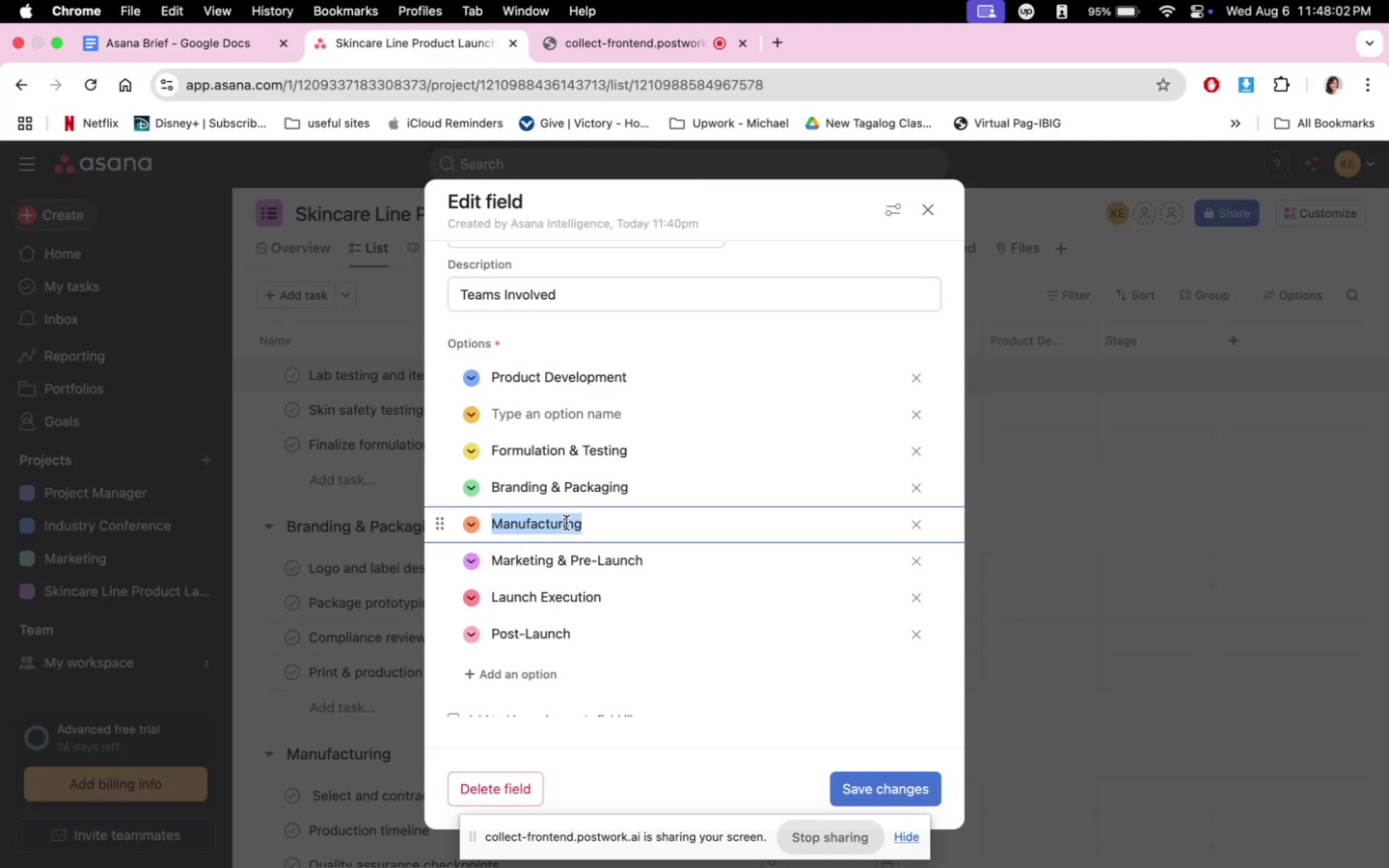 
hold_key(key=CommandLeft, duration=0.46)
 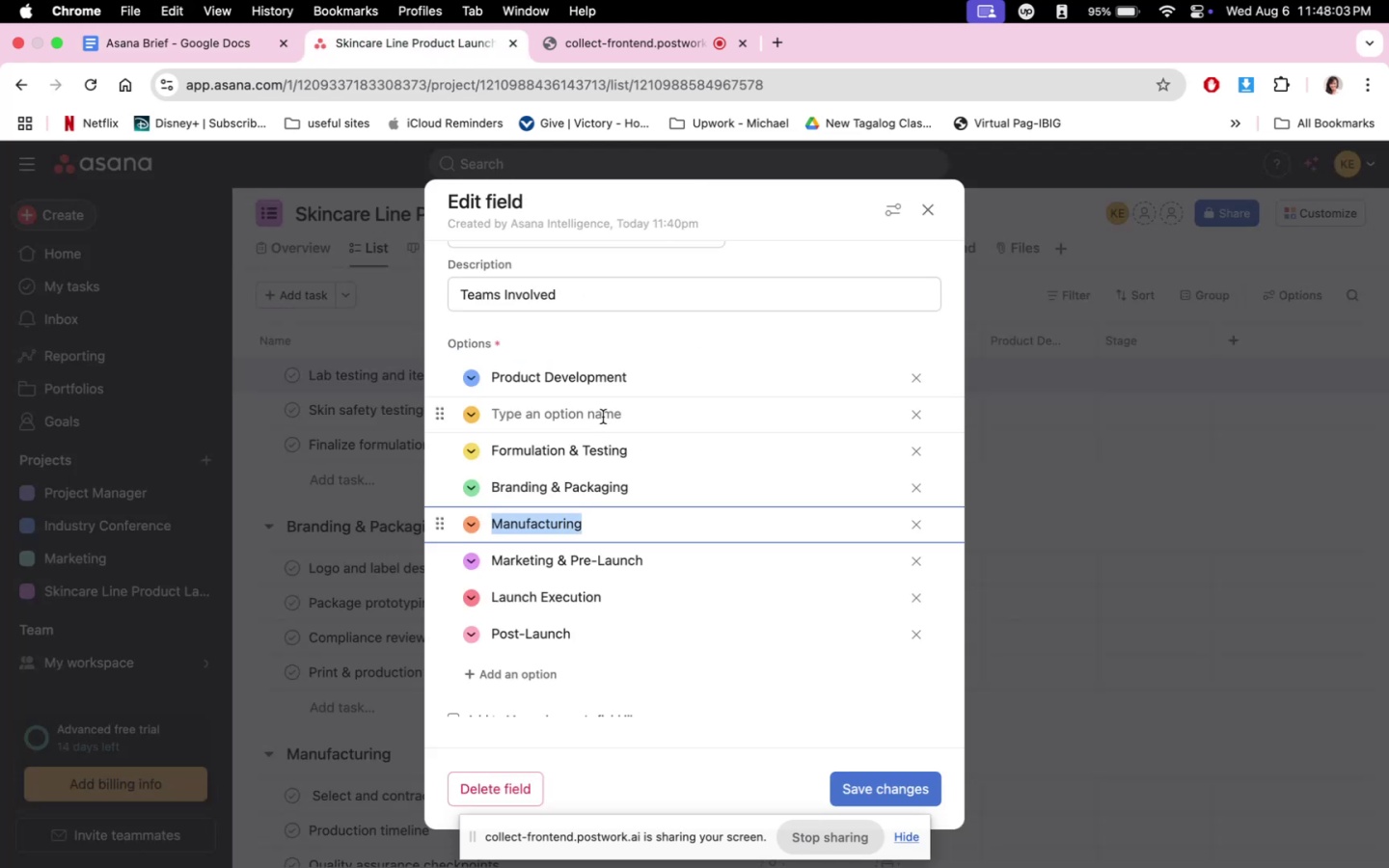 
double_click([603, 417])
 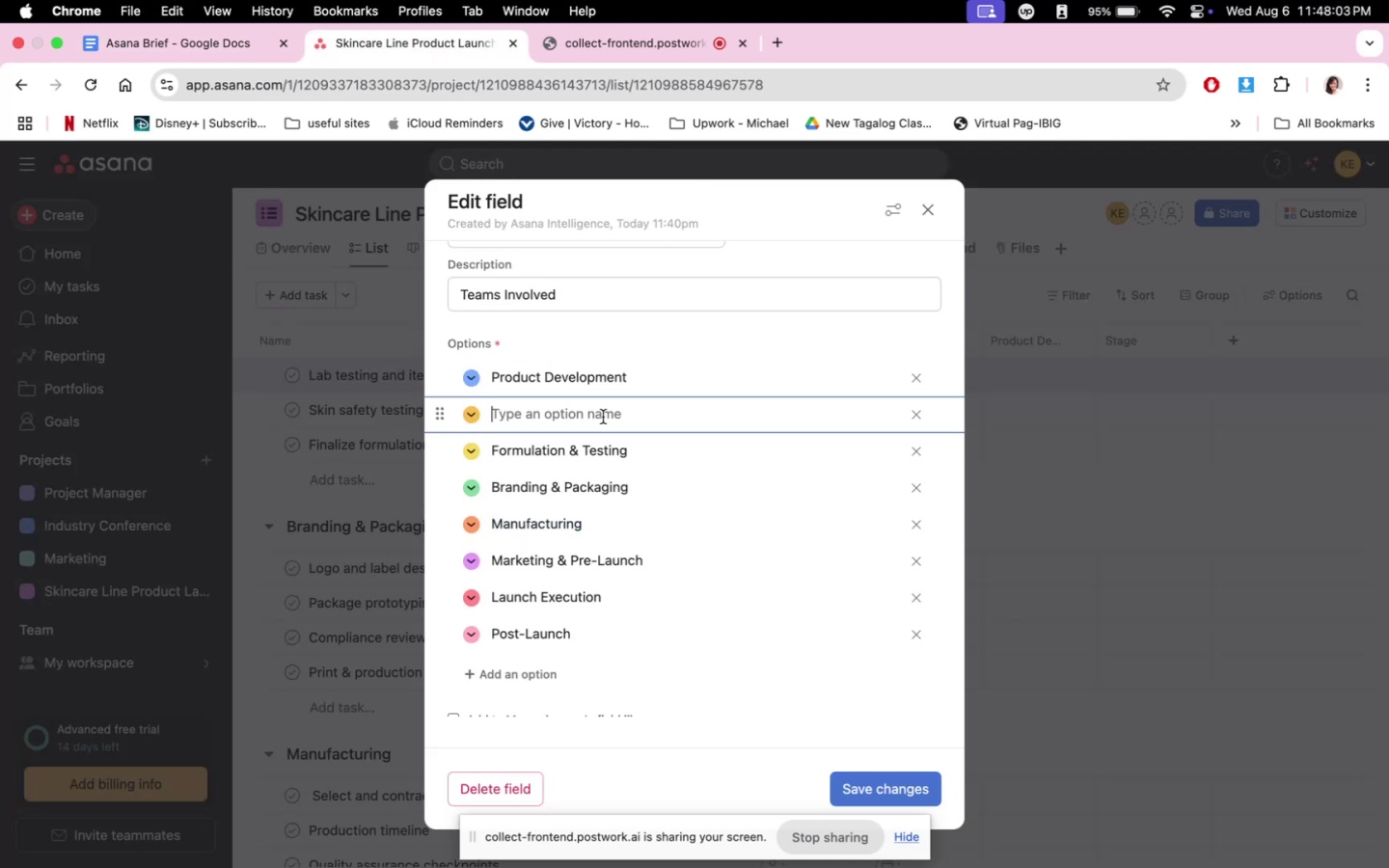 
key(Meta+V)
 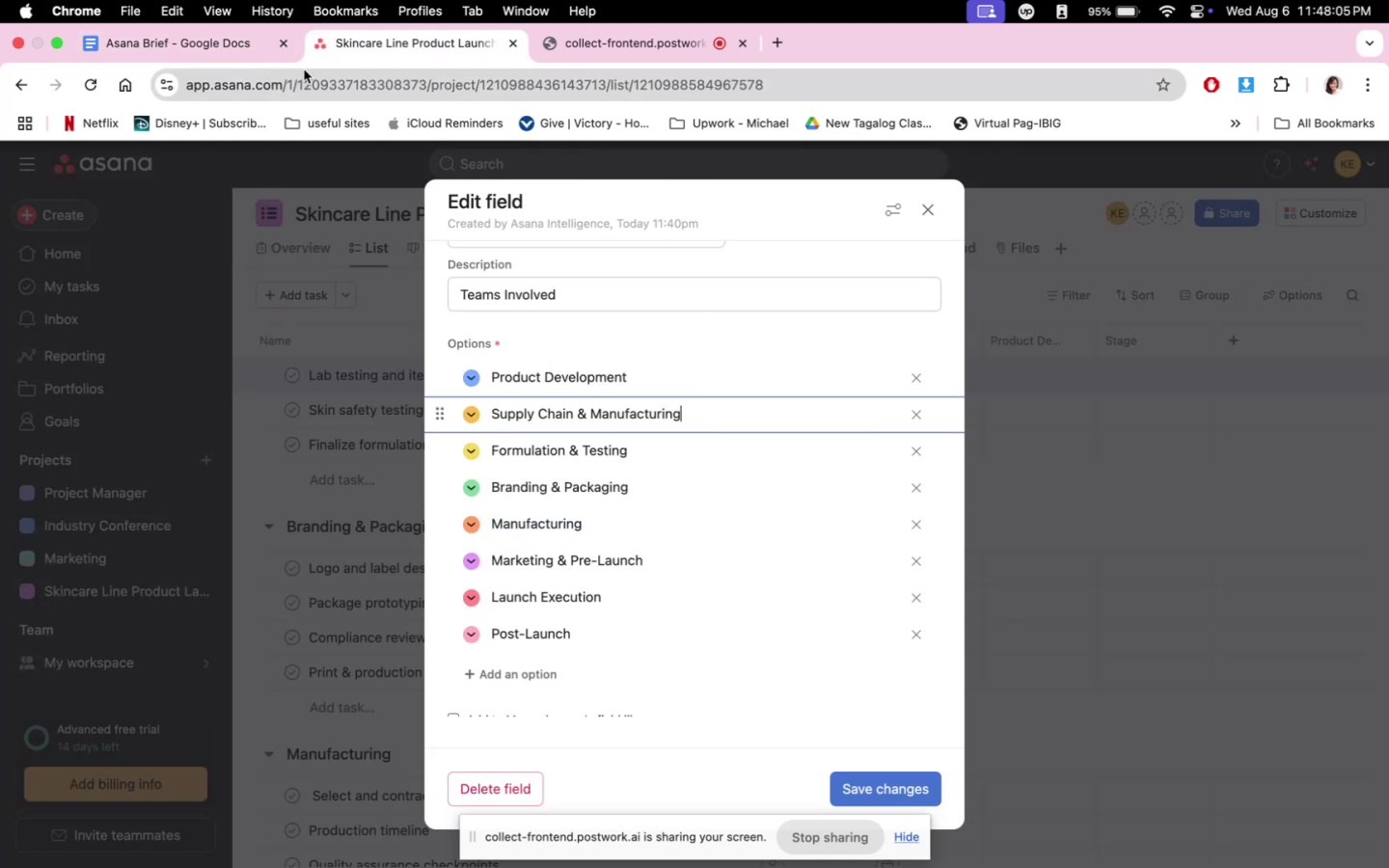 
left_click([116, 44])
 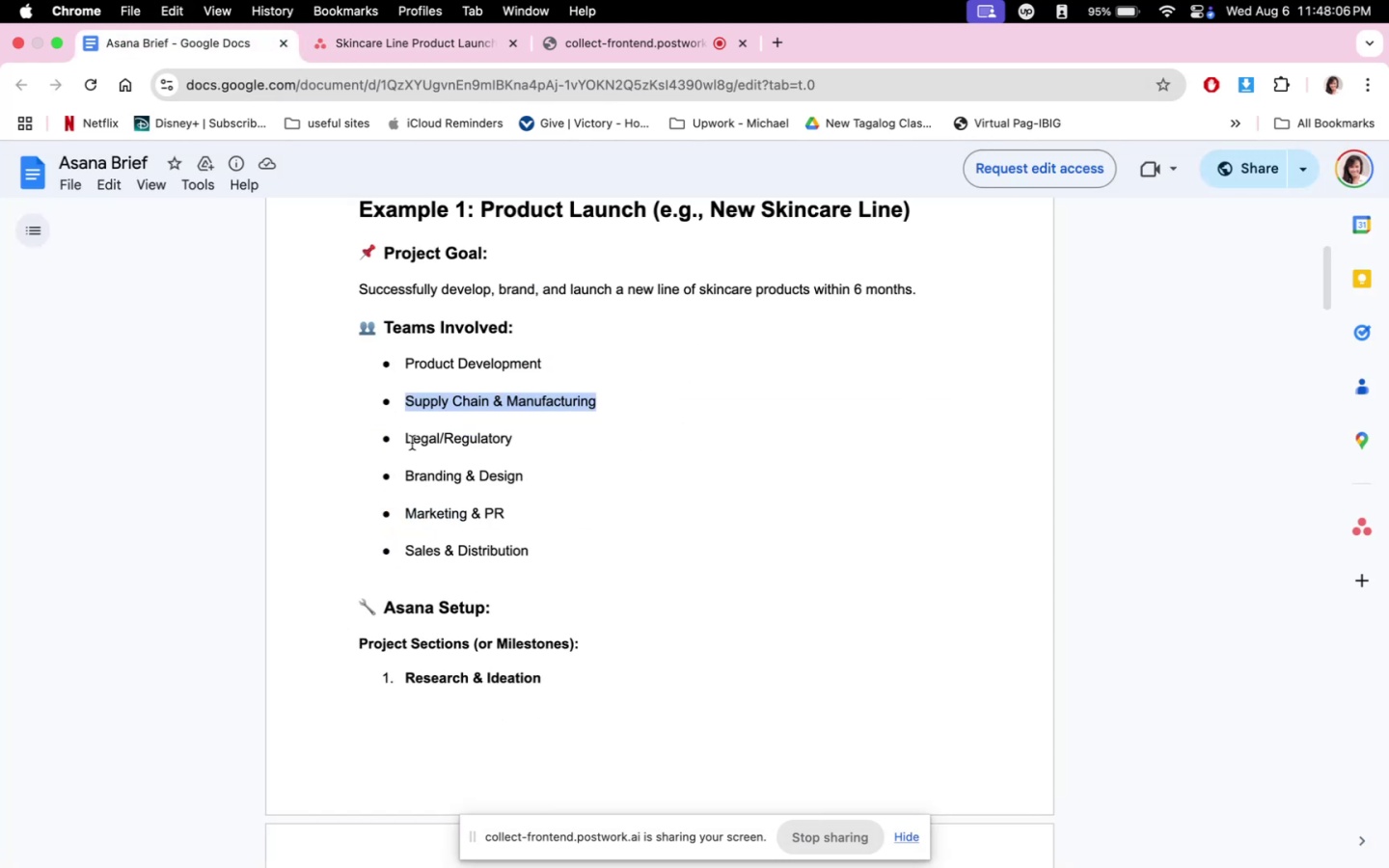 
left_click_drag(start_coordinate=[408, 441], to_coordinate=[514, 441])
 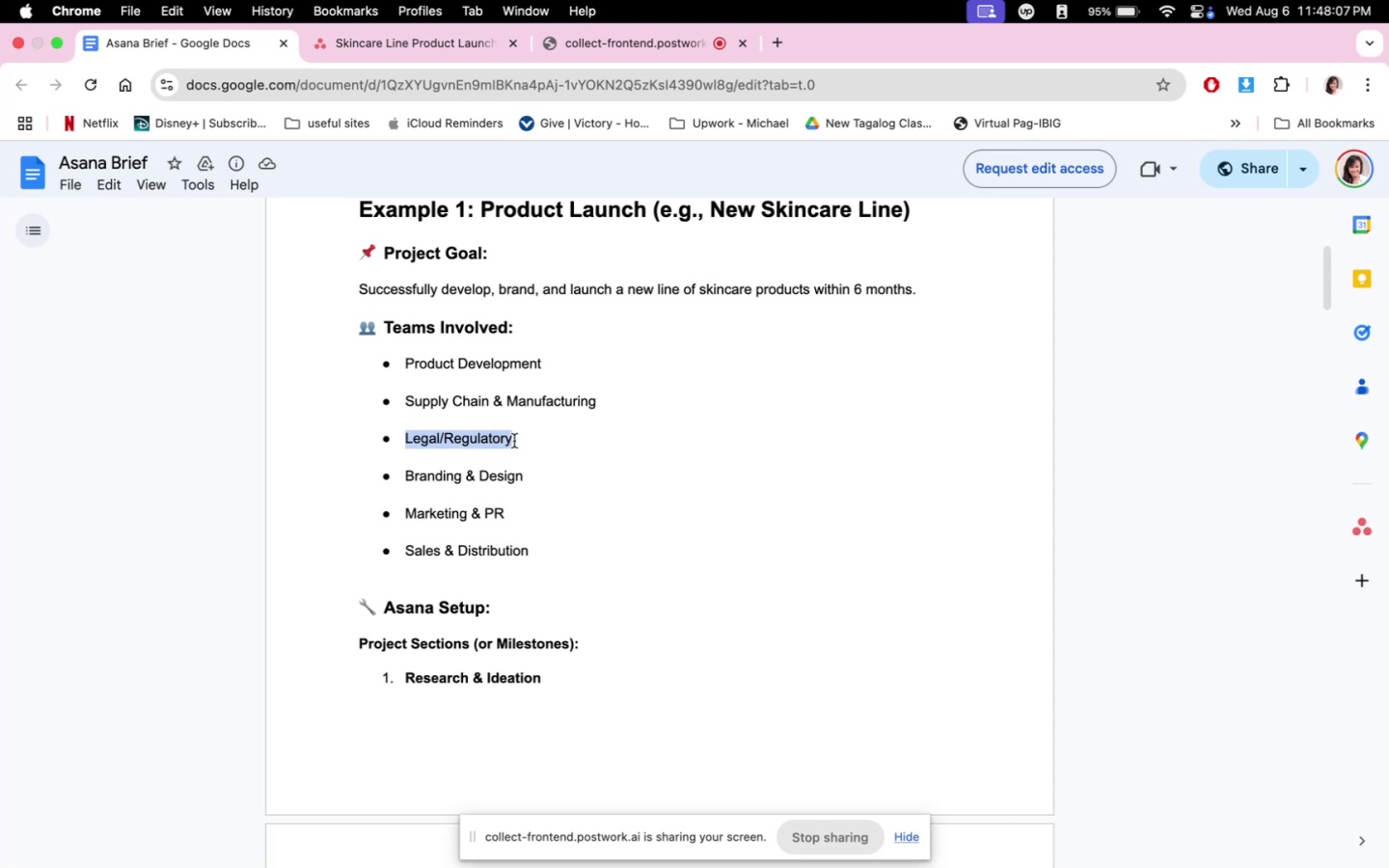 
key(Meta+C)
 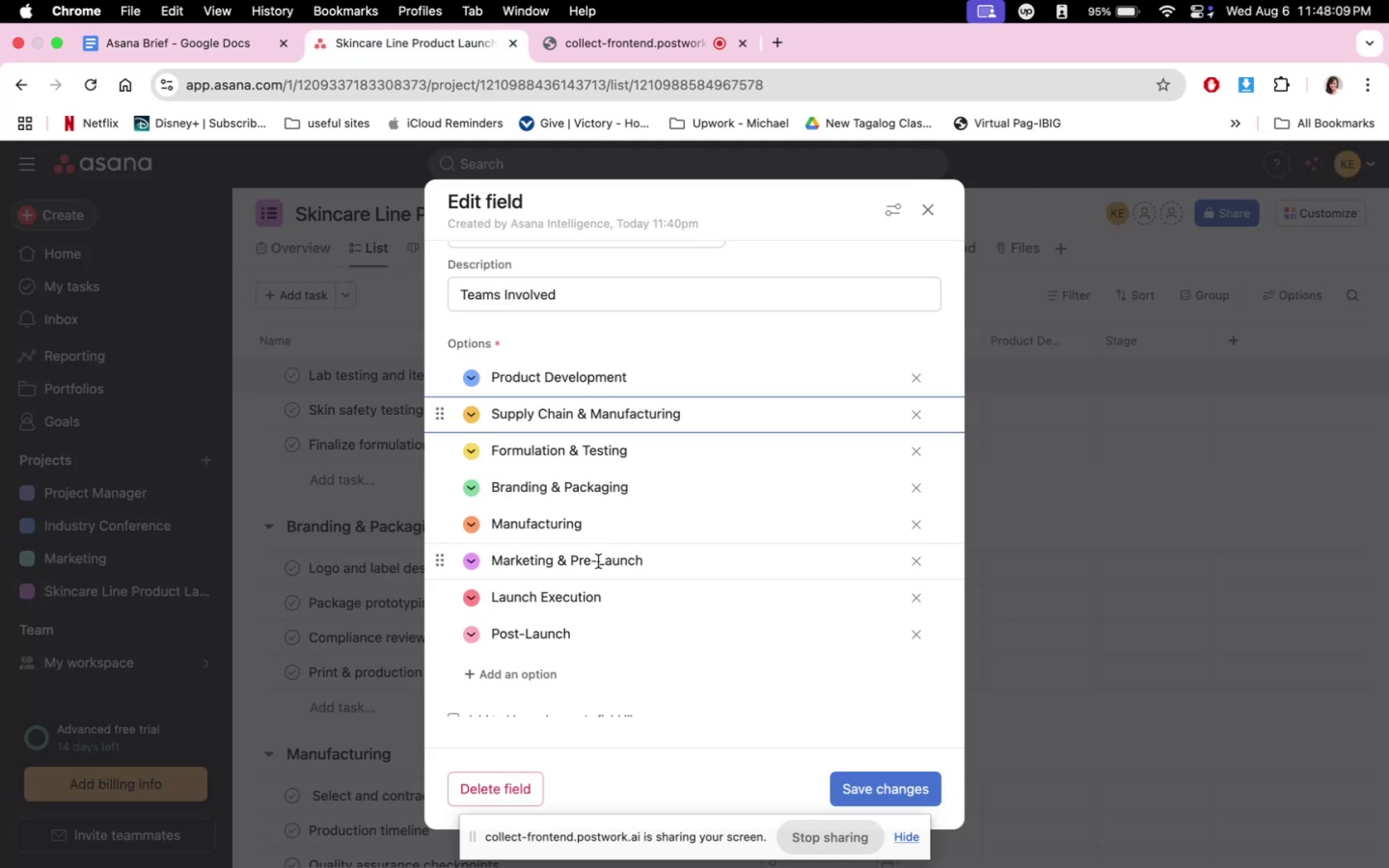 
scroll: coordinate [599, 527], scroll_direction: up, amount: 2.0
 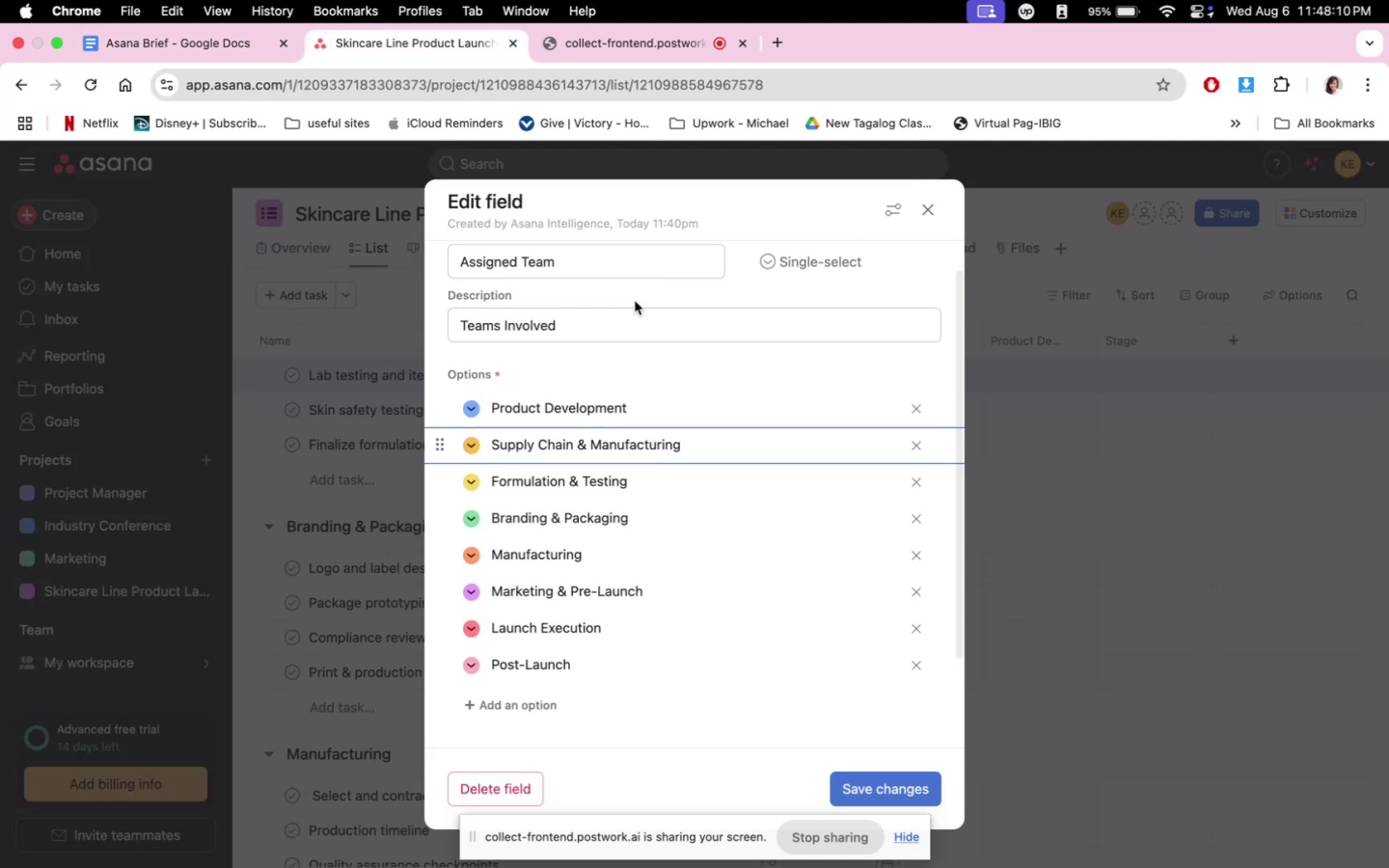 
left_click([625, 324])
 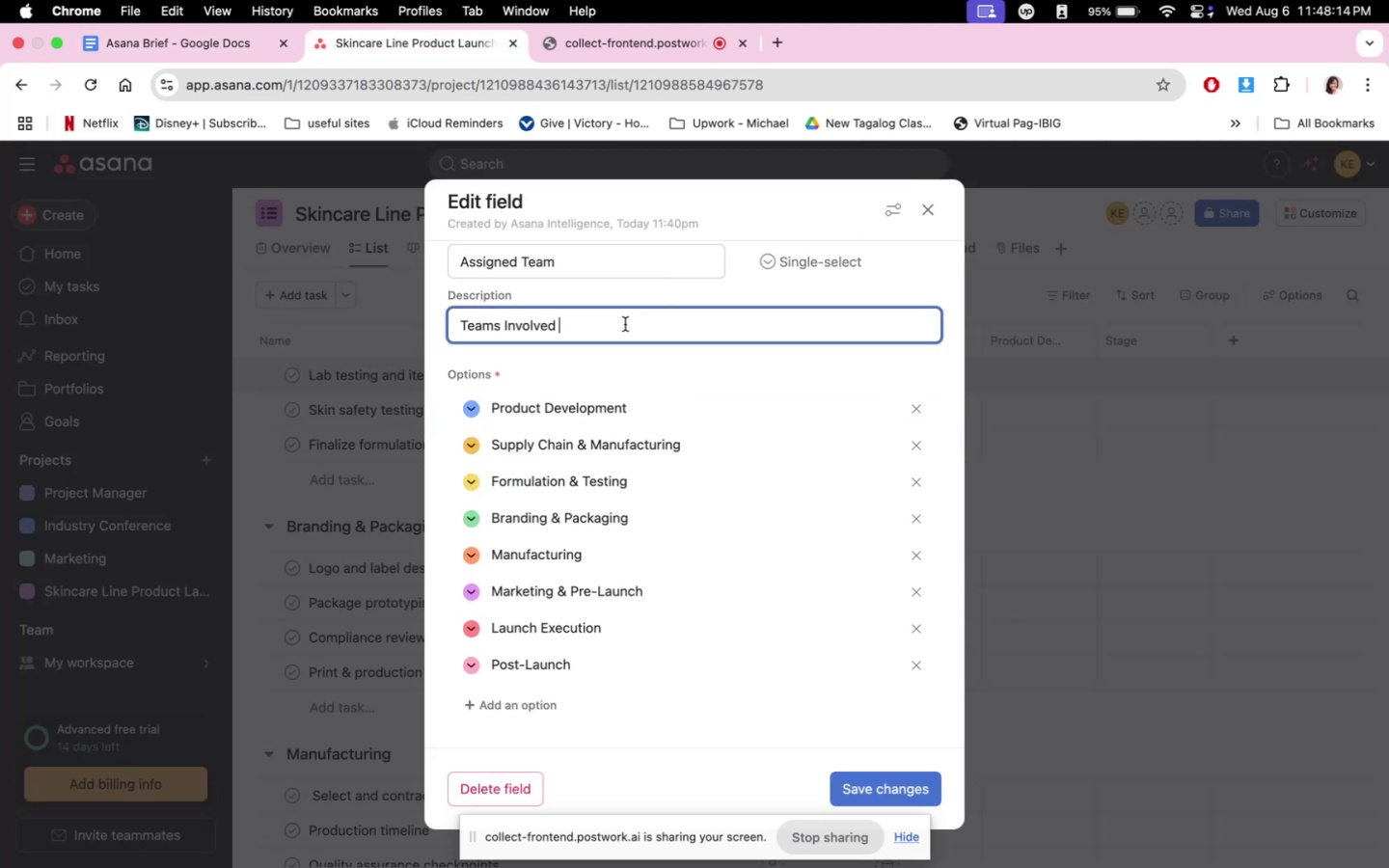 
left_click([502, 324])
 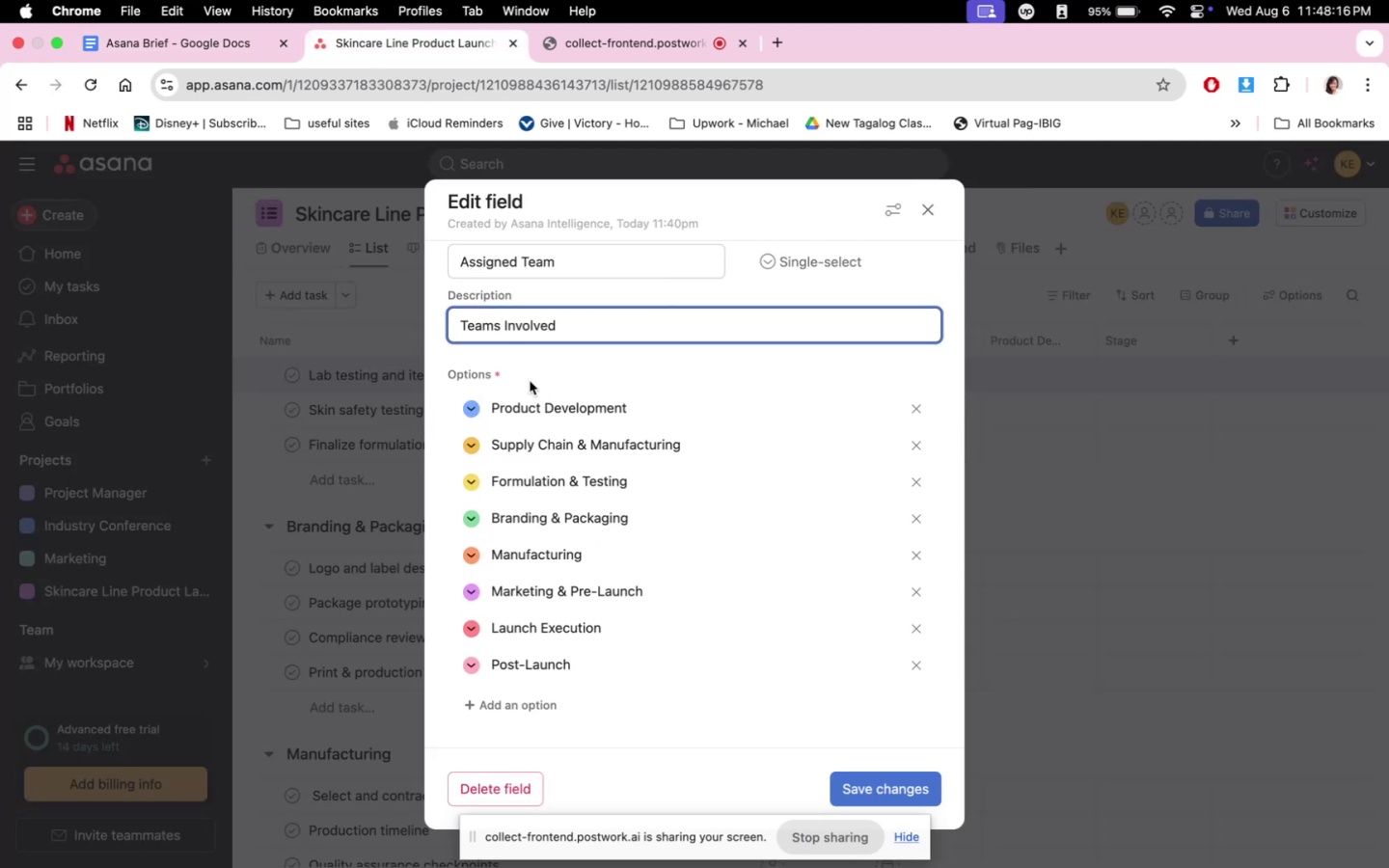 
key(Backspace)
 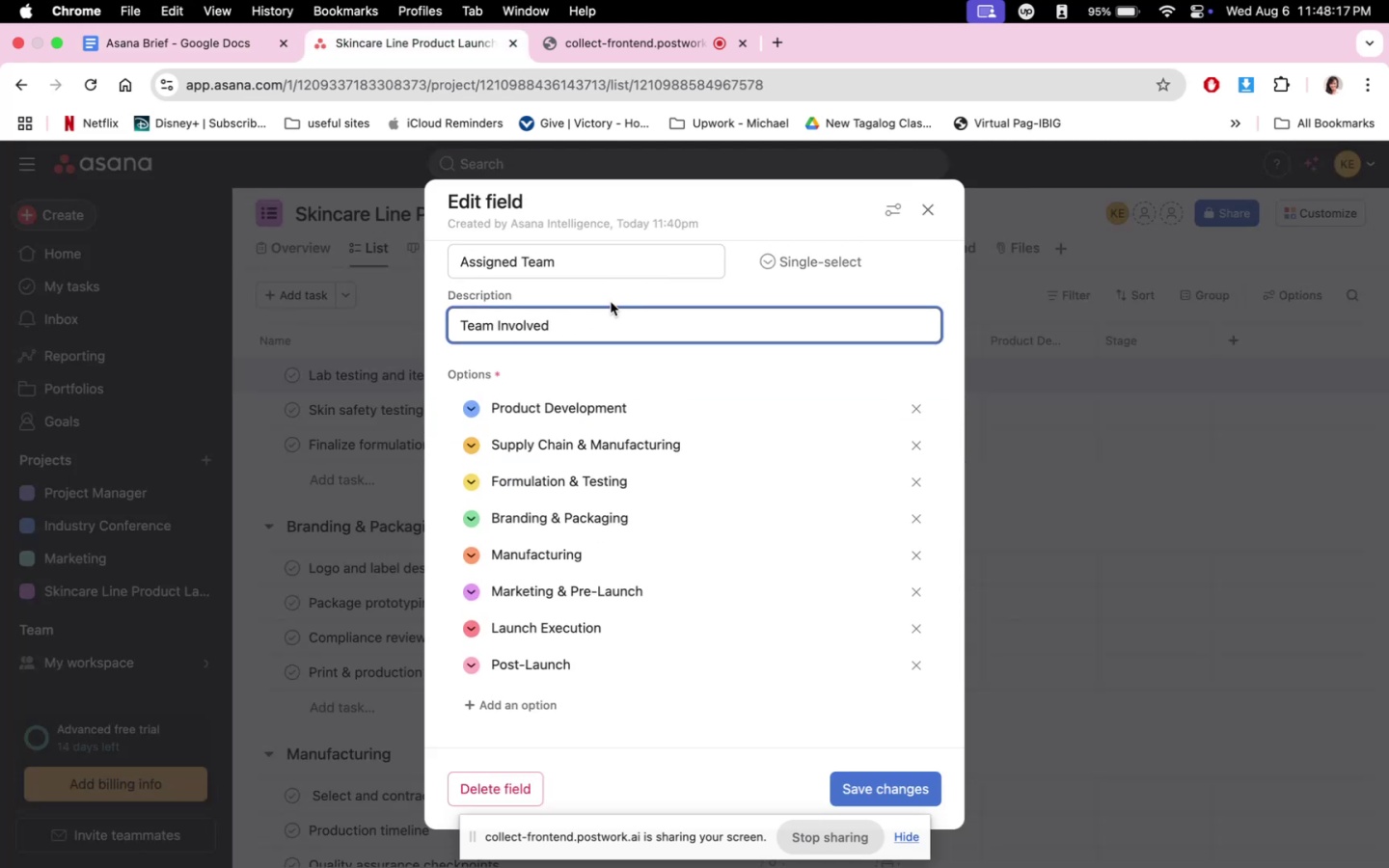 
left_click([604, 333])
 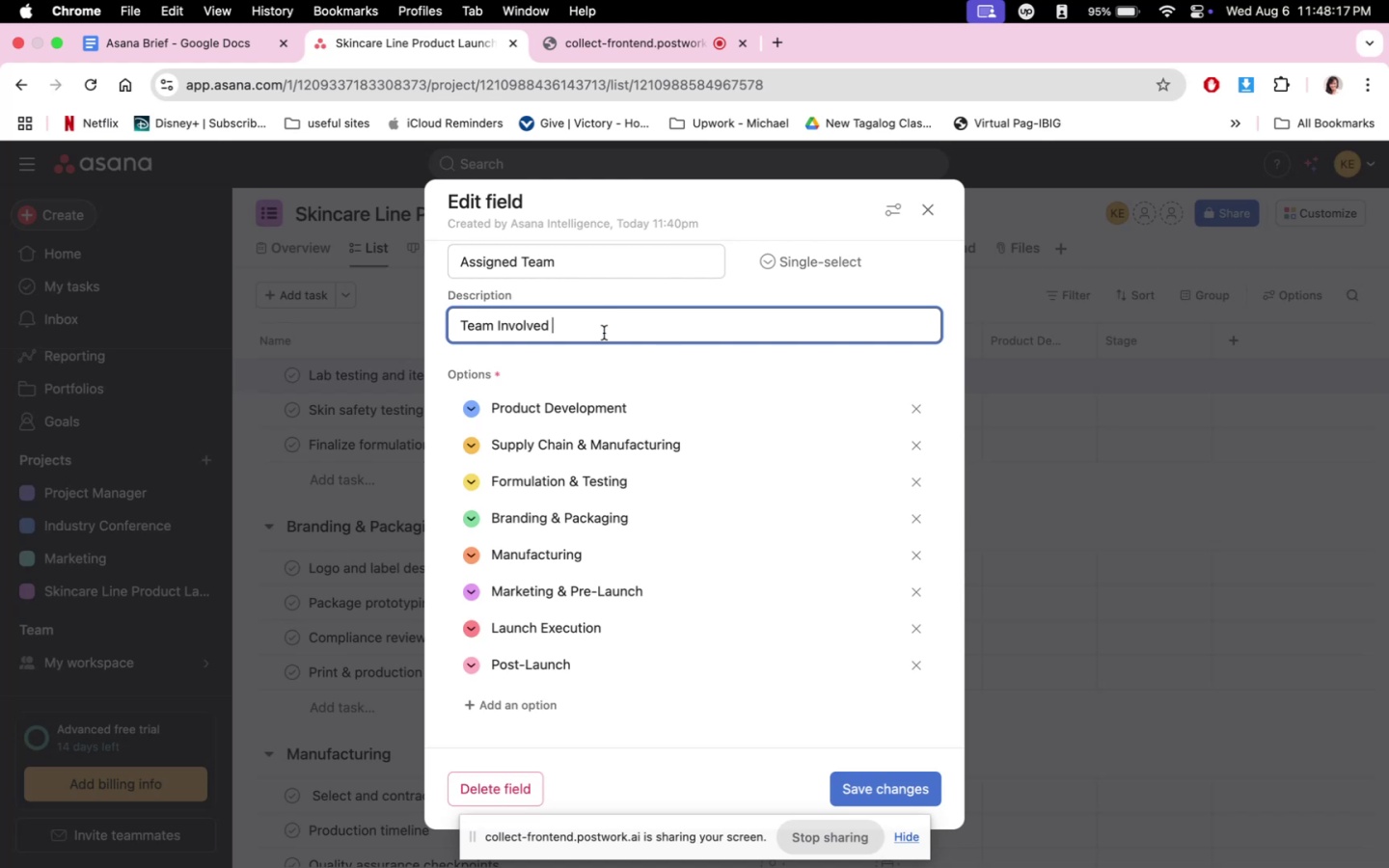 
type(for each tasks)
key(Backspace)
 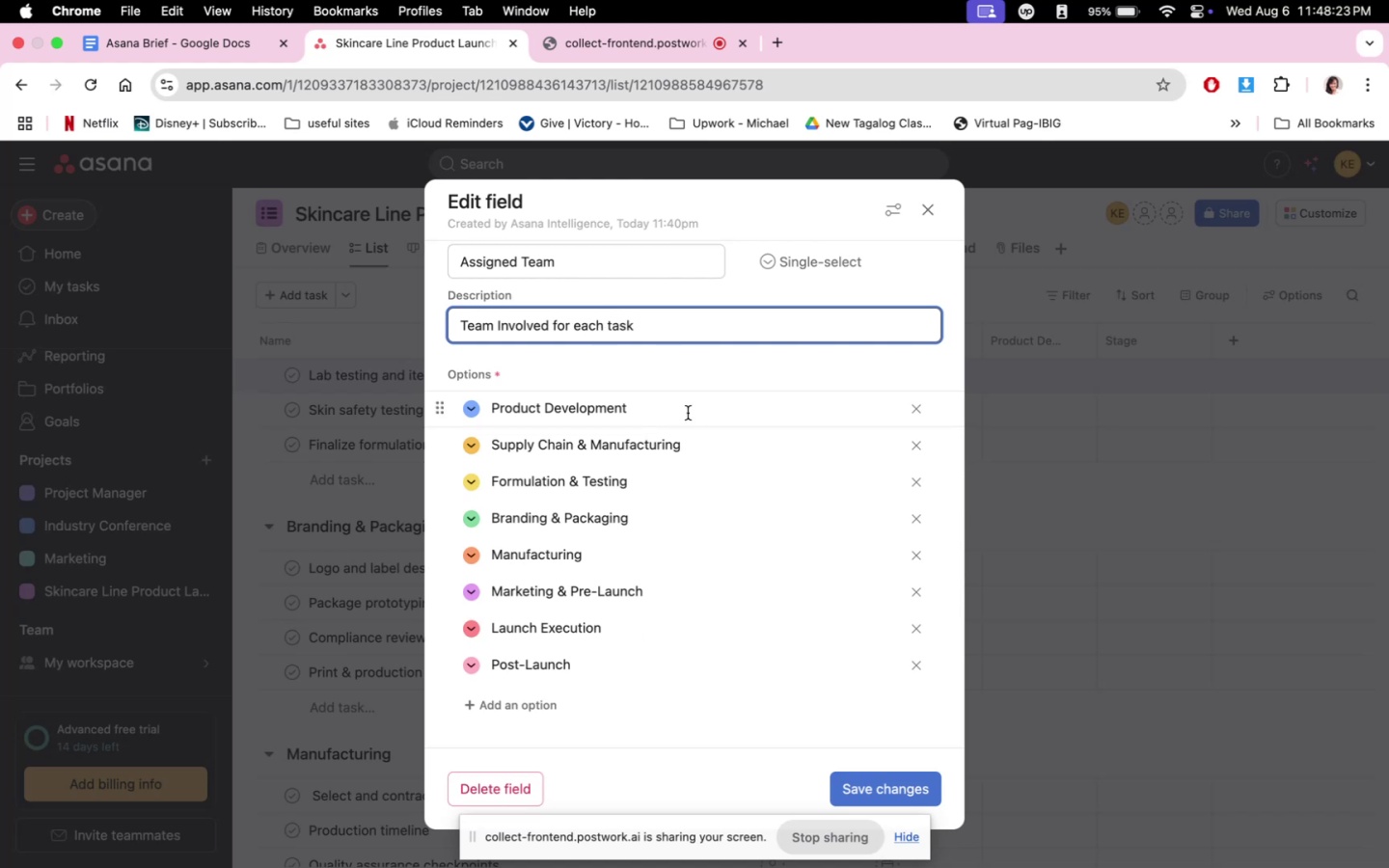 
scroll: coordinate [689, 393], scroll_direction: down, amount: 2.0
 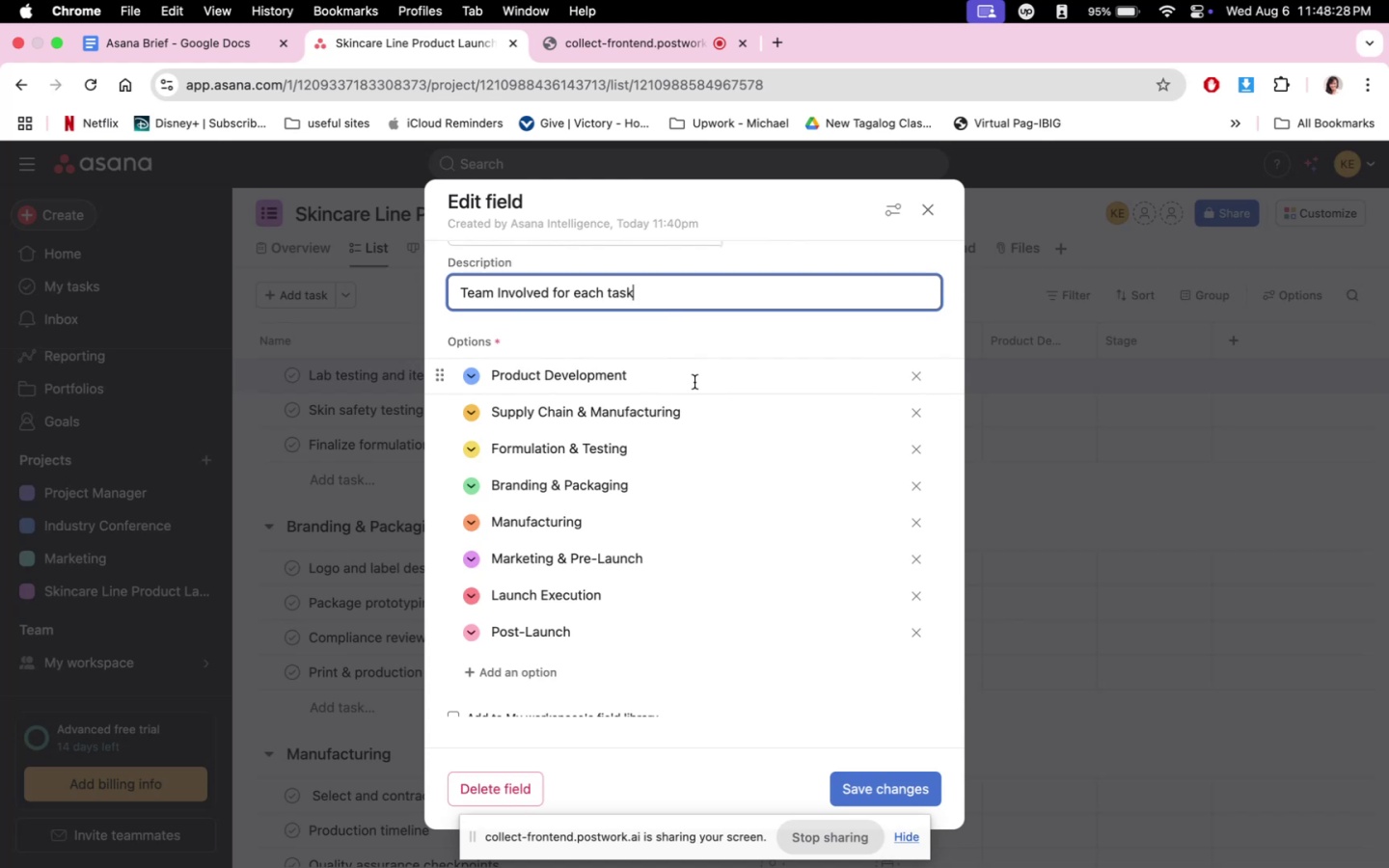 
left_click([164, 40])
 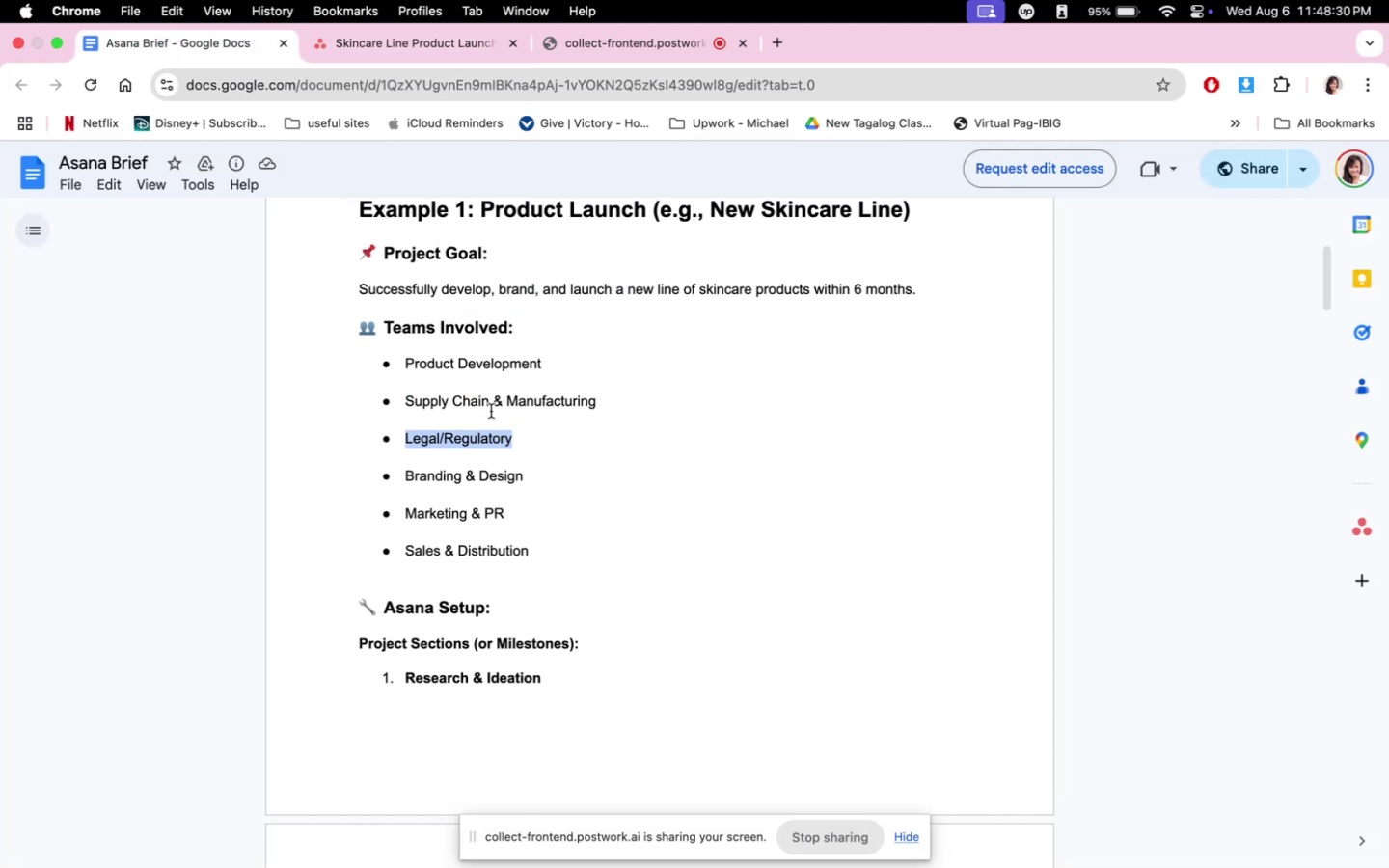 
key(Meta+C)
 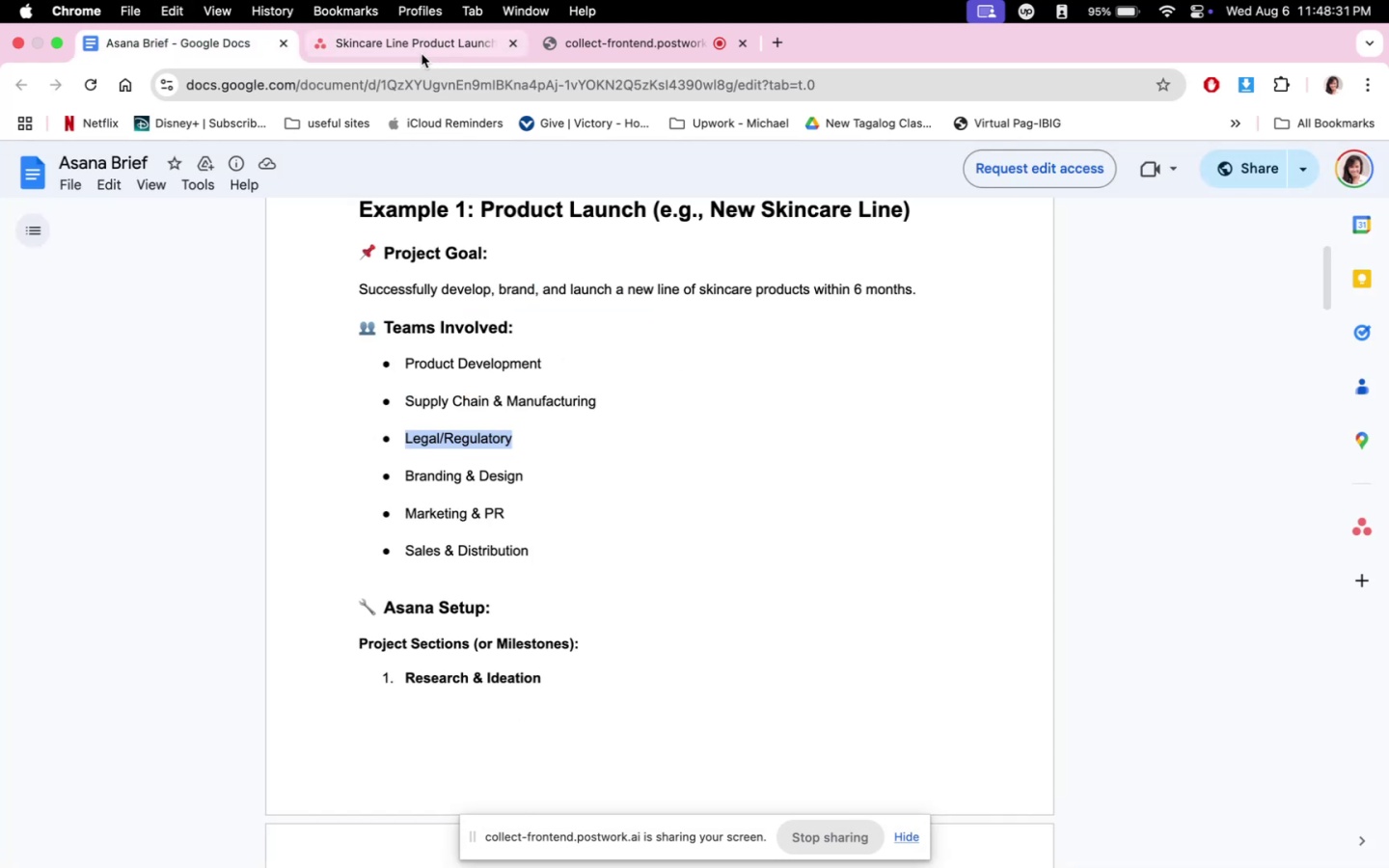 
left_click([414, 48])
 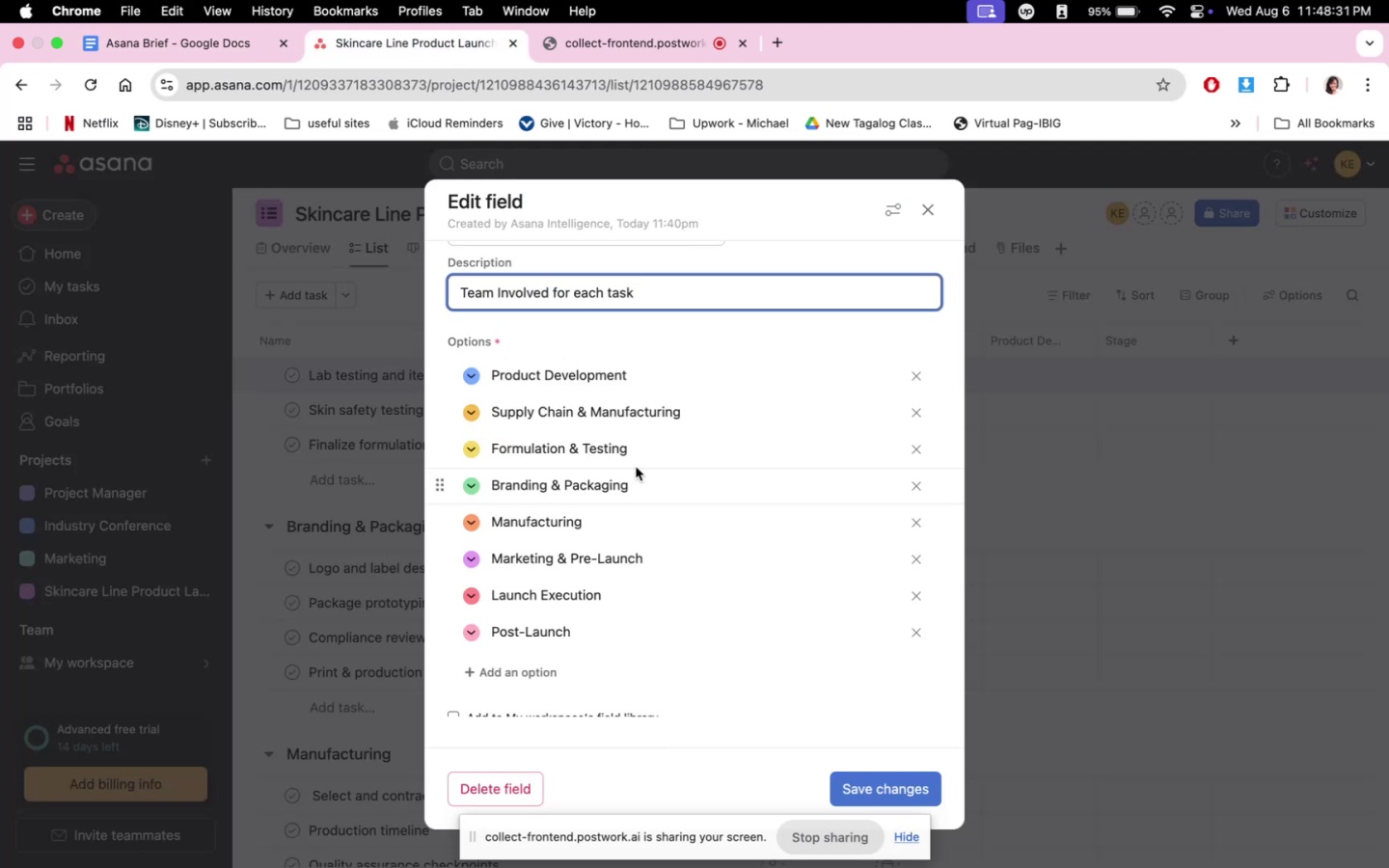 
left_click_drag(start_coordinate=[640, 452], to_coordinate=[477, 455])
 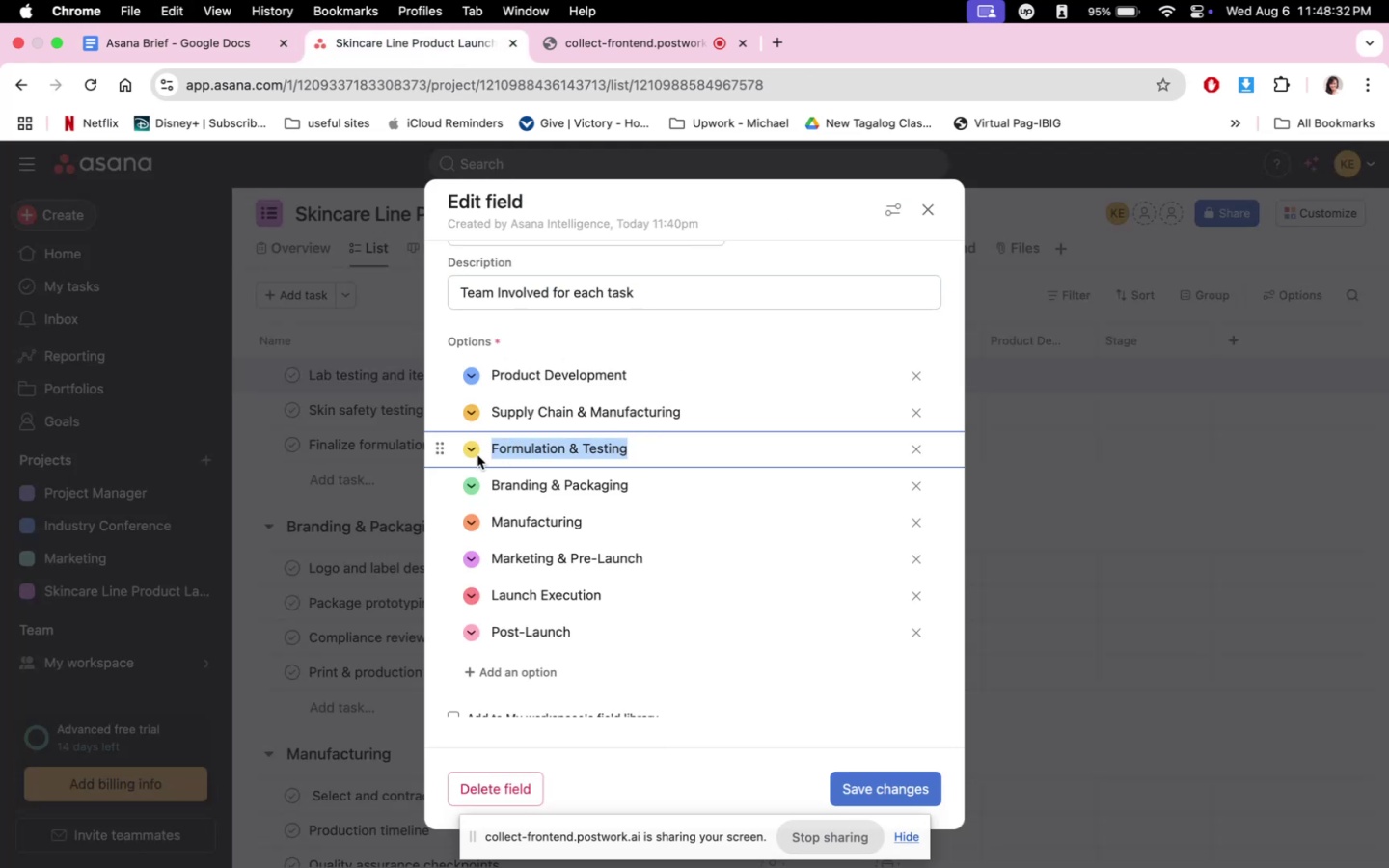 
key(Meta+V)
 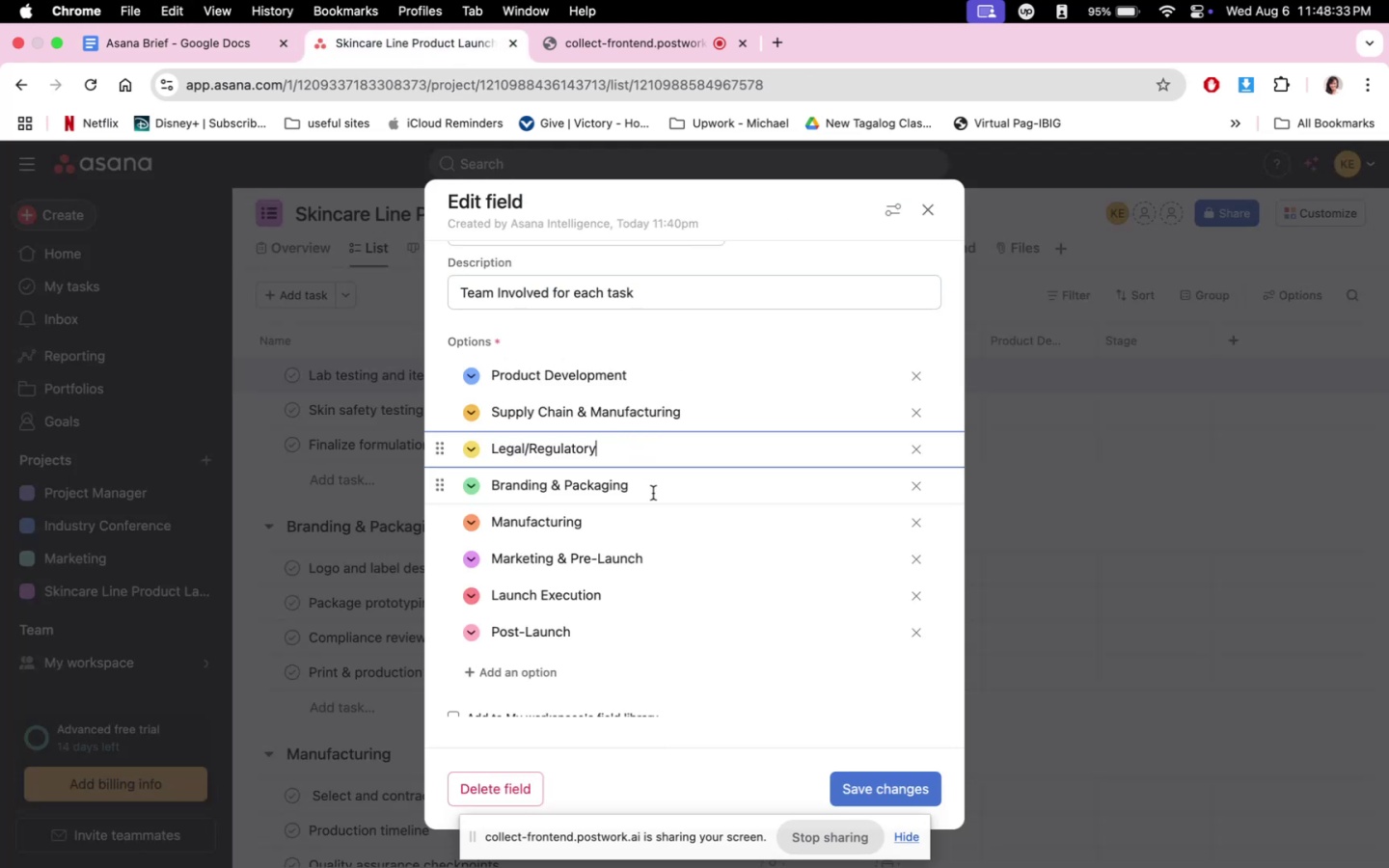 
left_click_drag(start_coordinate=[653, 484], to_coordinate=[421, 484])
 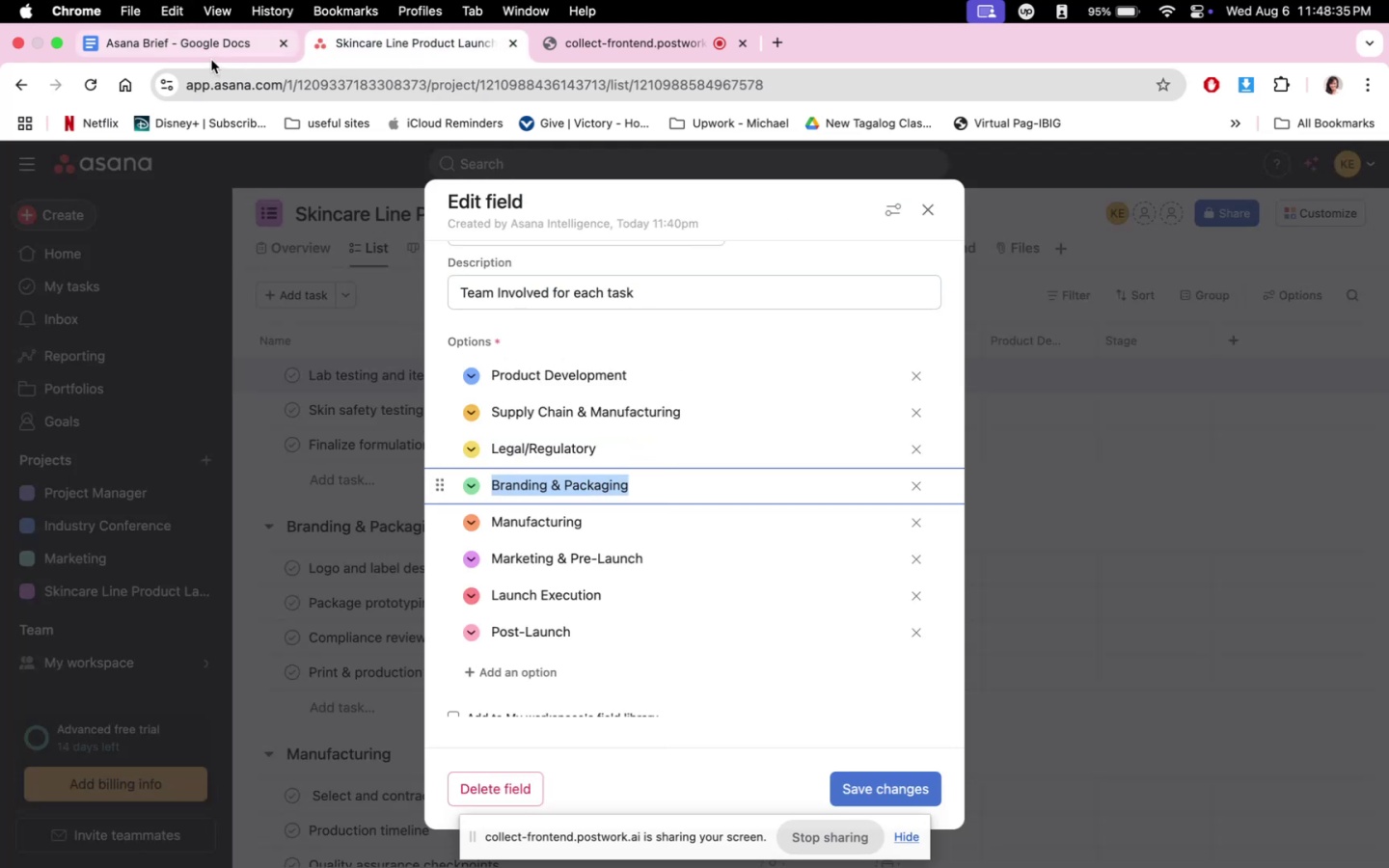 
left_click([211, 60])
 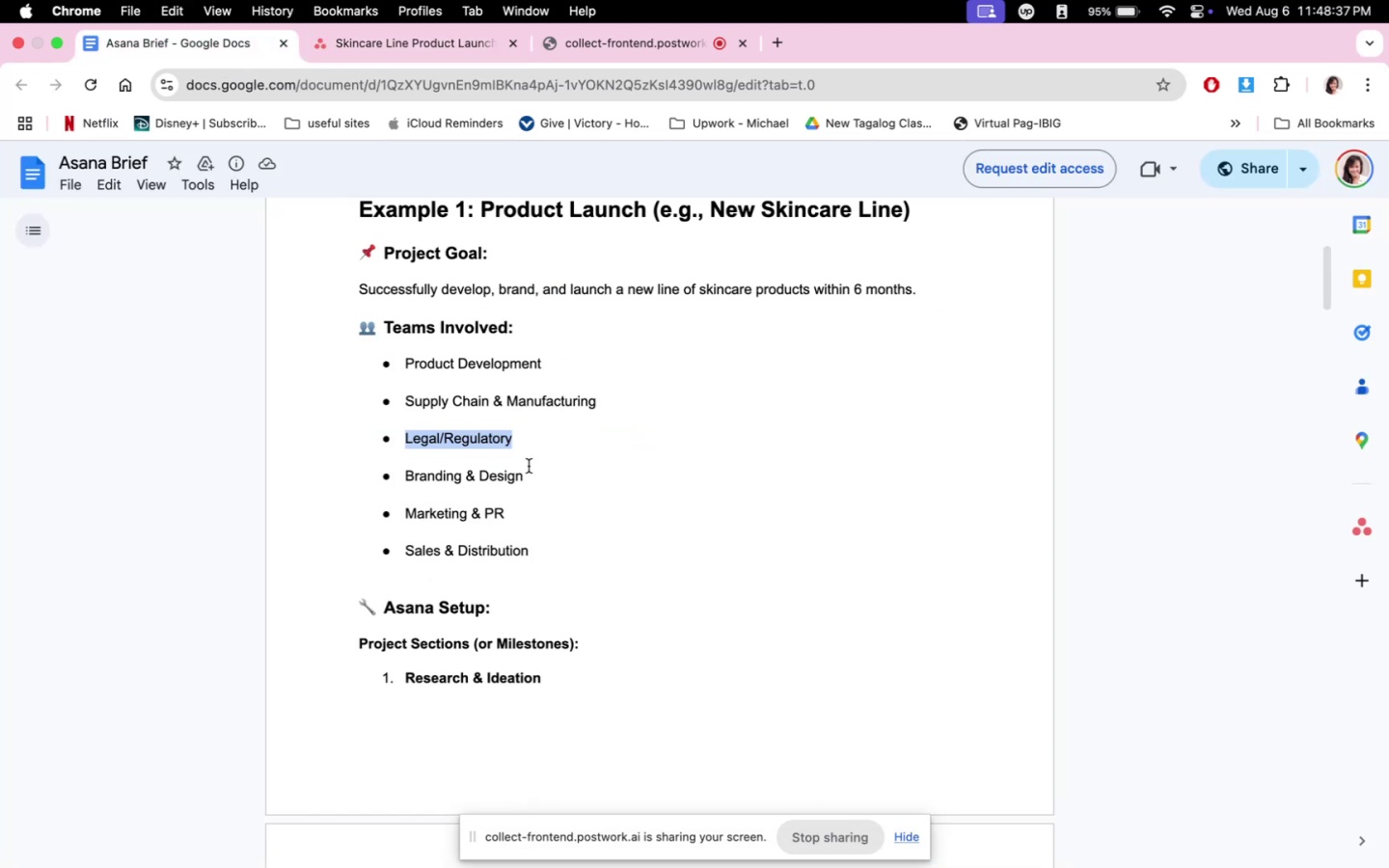 
left_click_drag(start_coordinate=[515, 475], to_coordinate=[441, 475])
 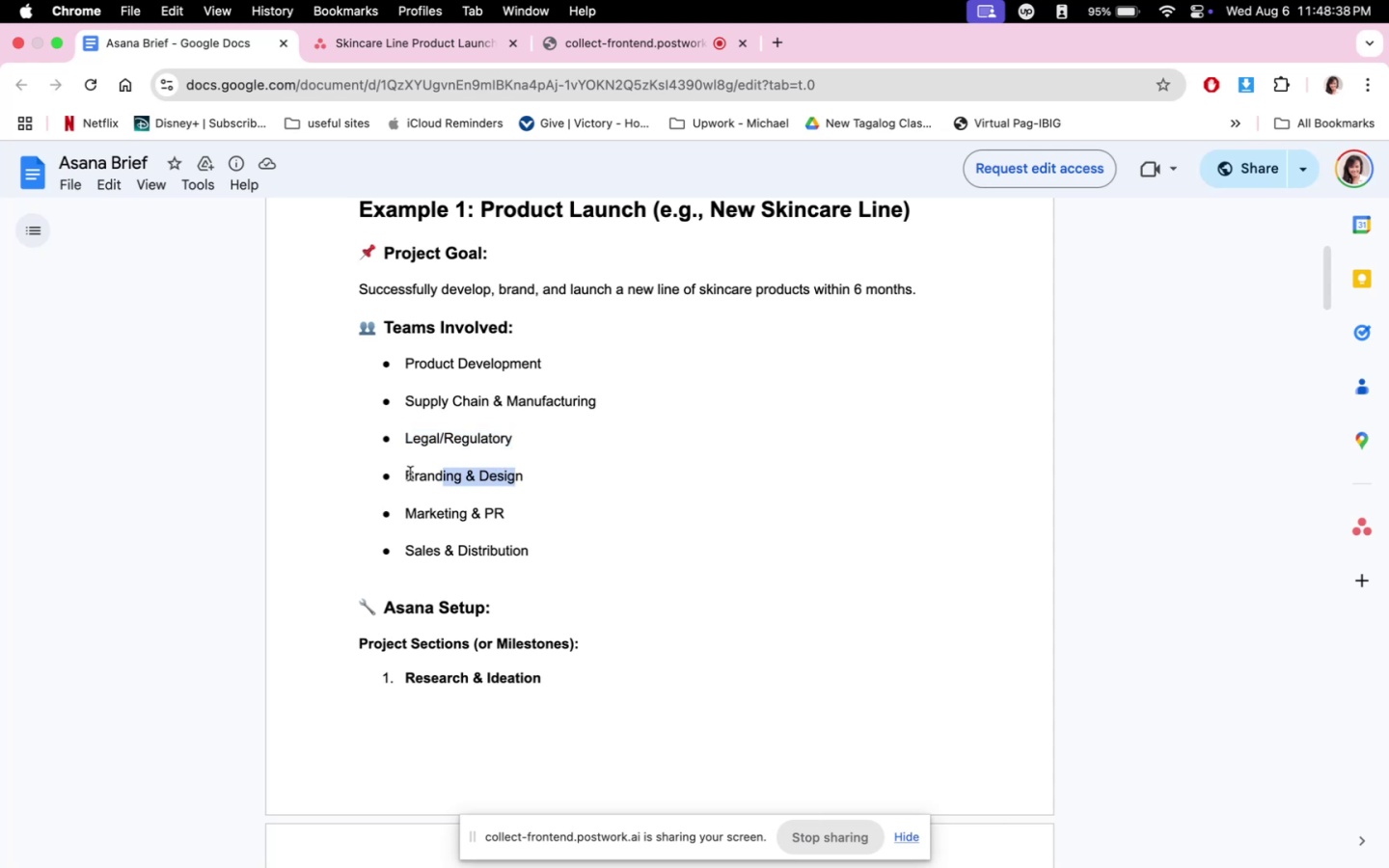 
left_click_drag(start_coordinate=[403, 475], to_coordinate=[522, 482])
 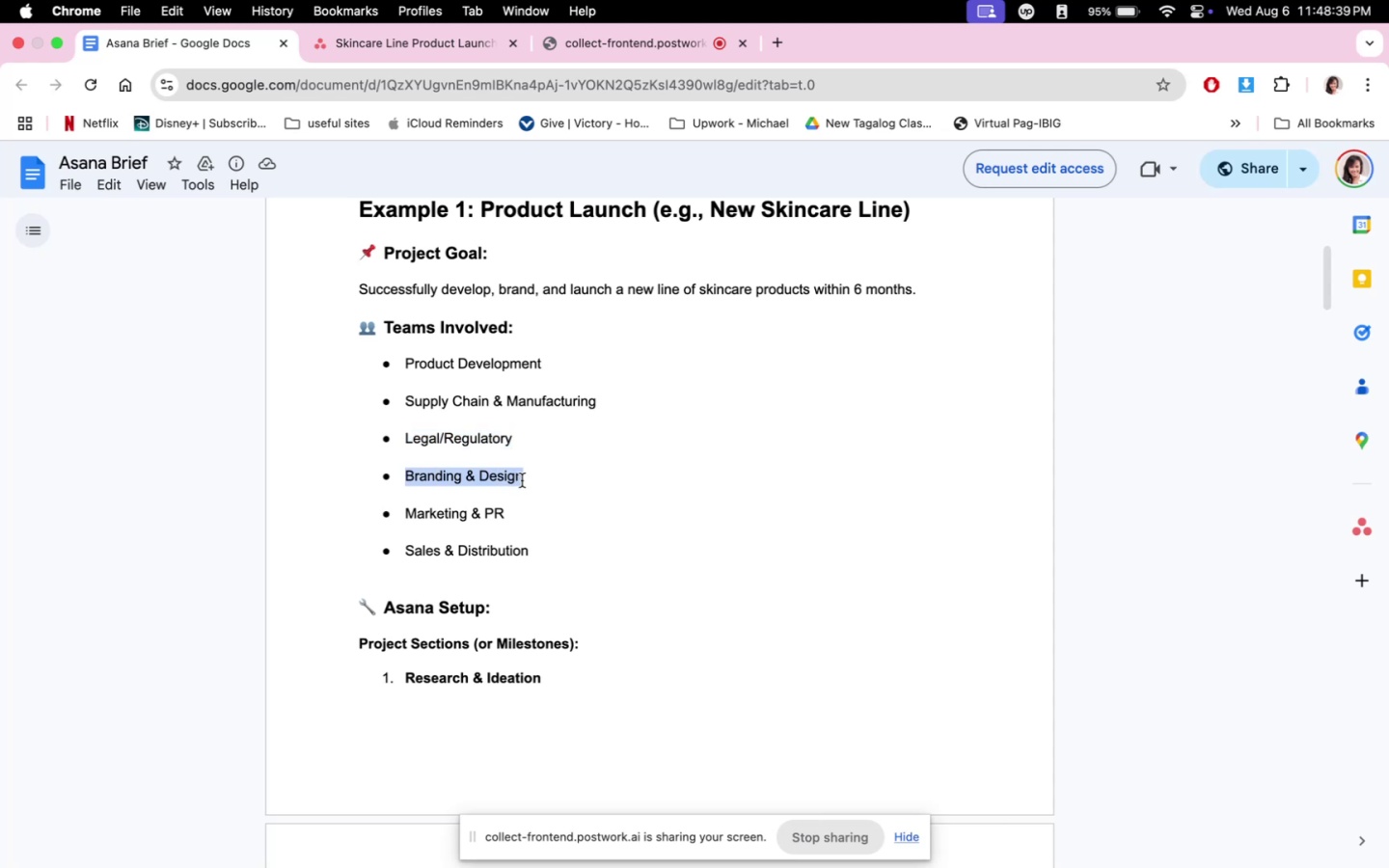 
key(Meta+C)
 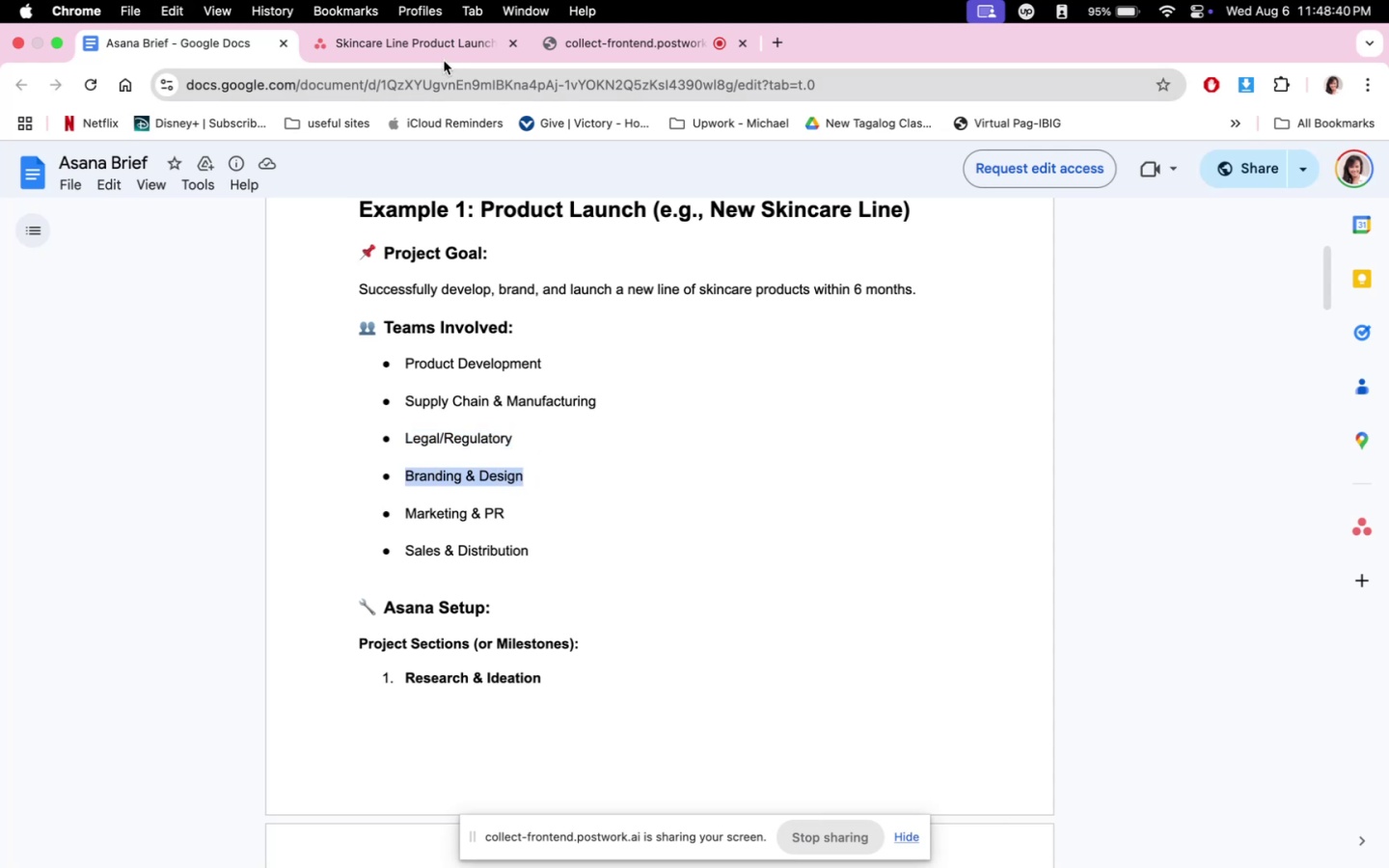 
left_click([437, 52])
 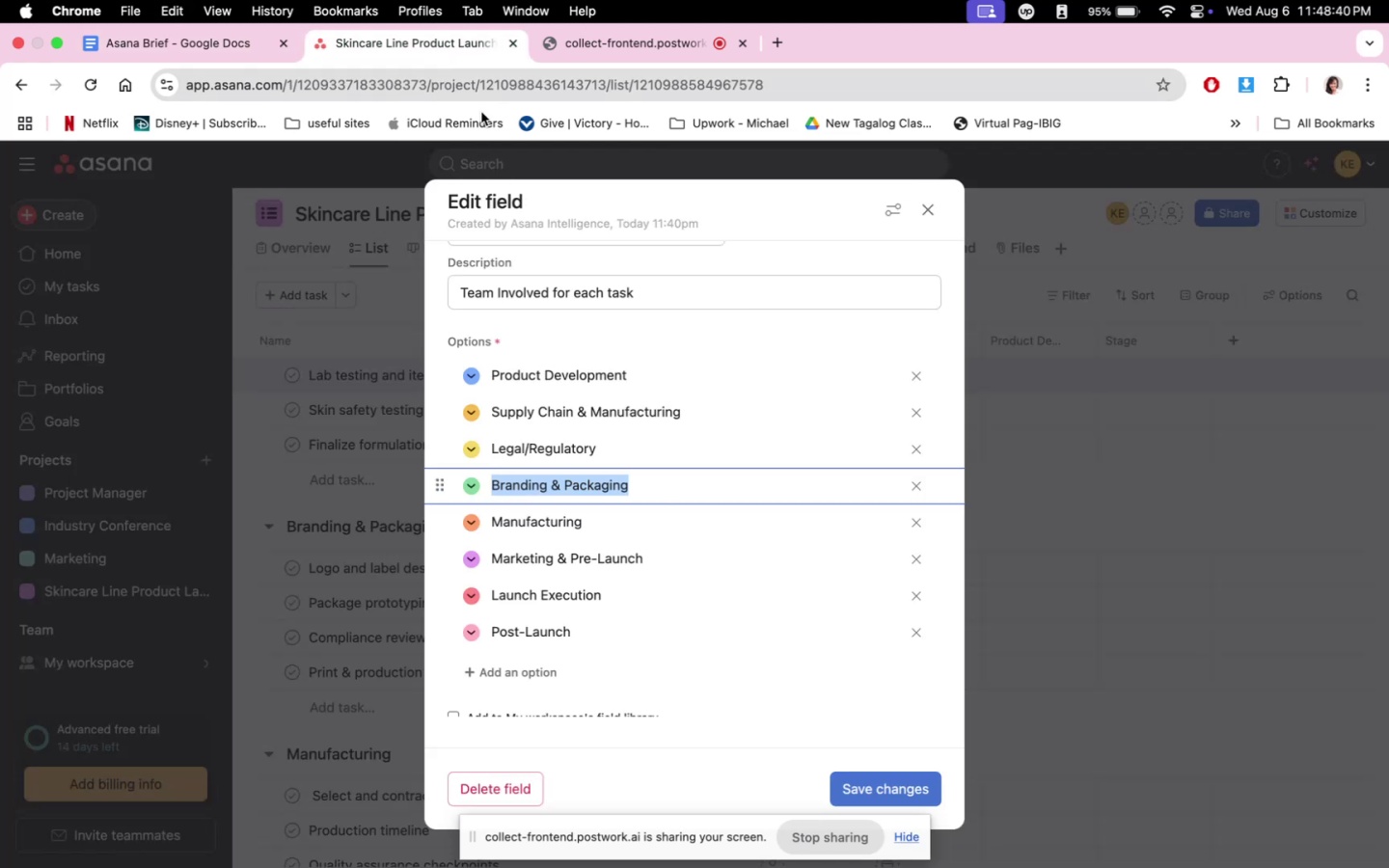 
key(Meta+V)
 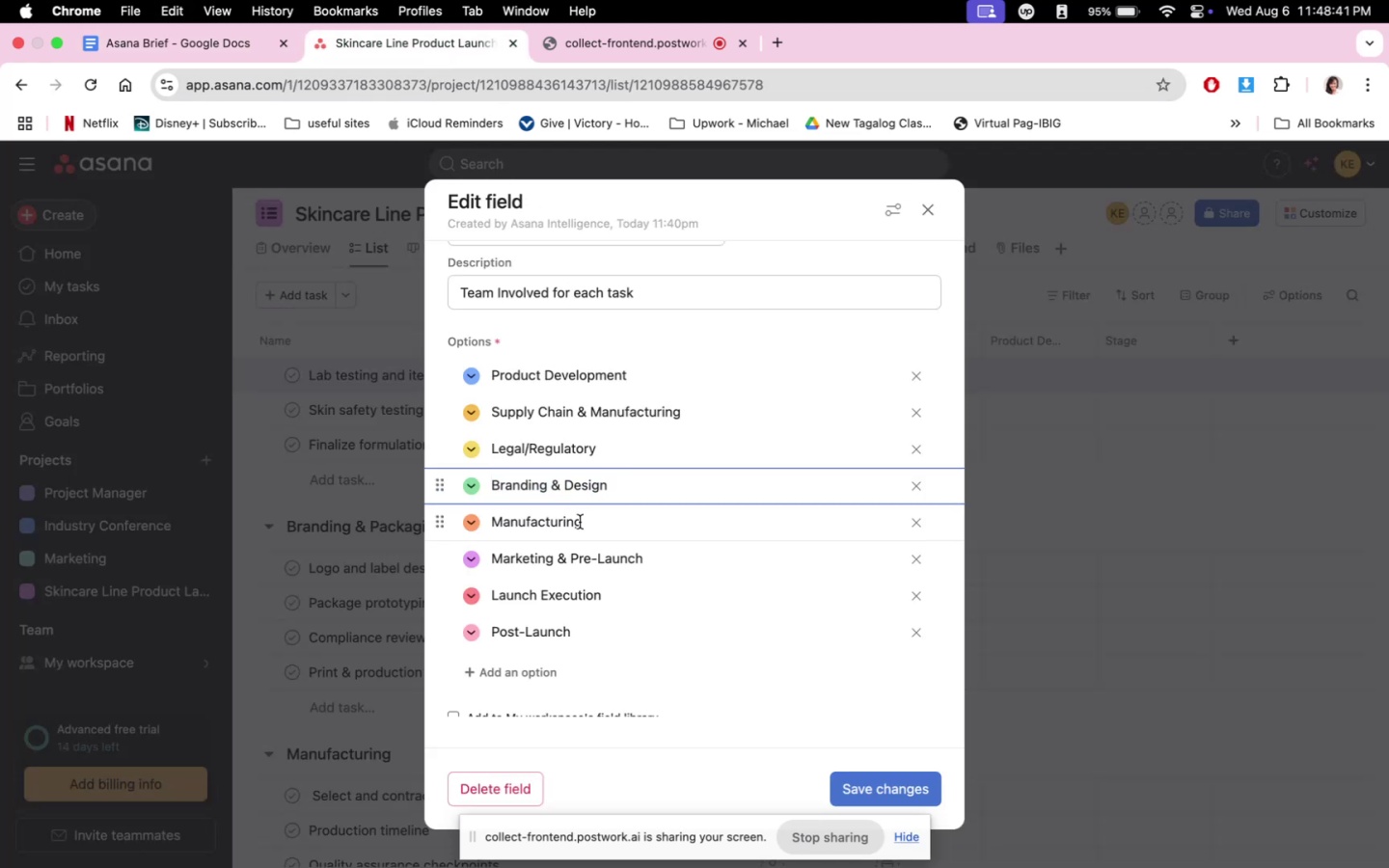 
double_click([580, 522])
 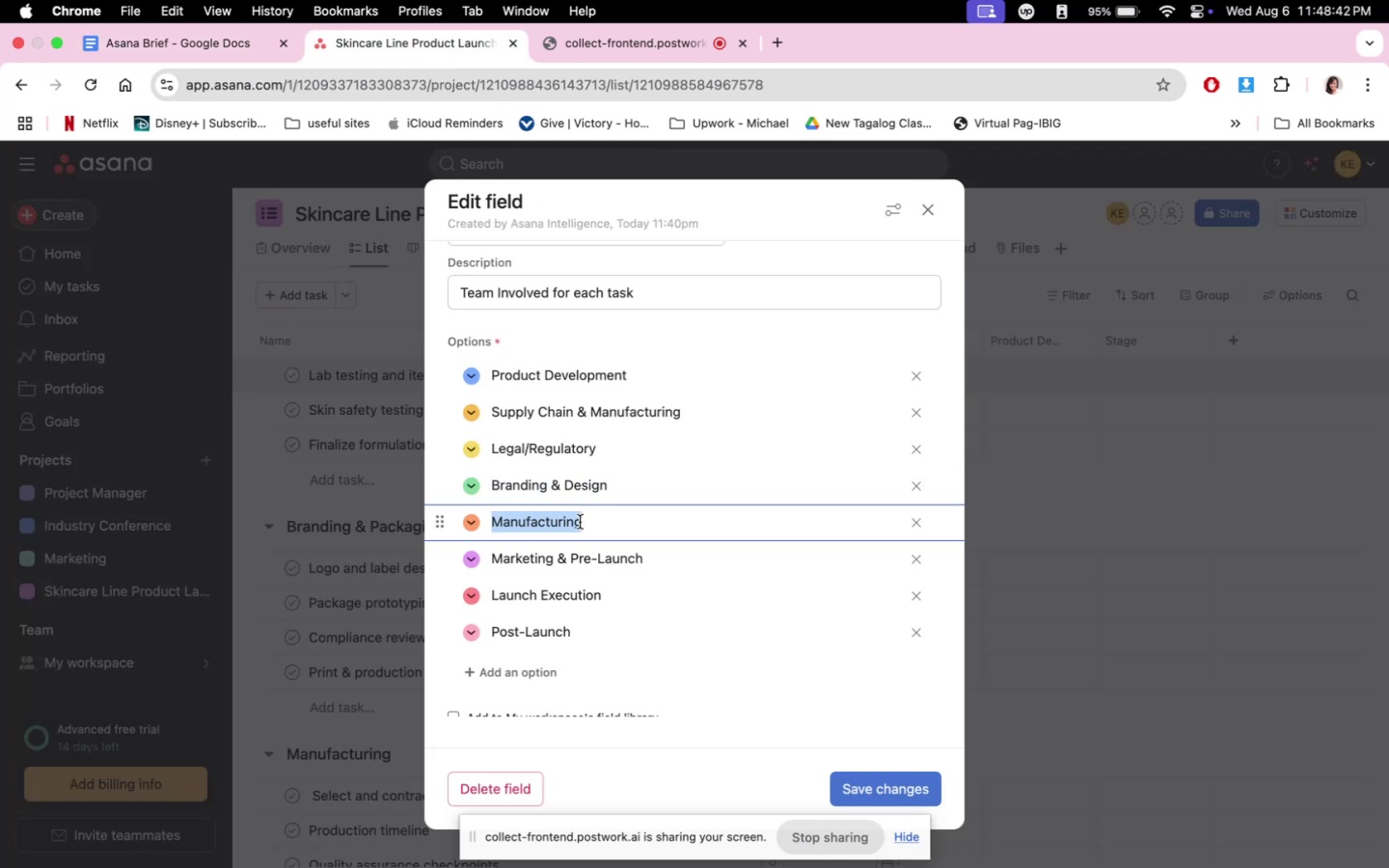 
triple_click([580, 522])
 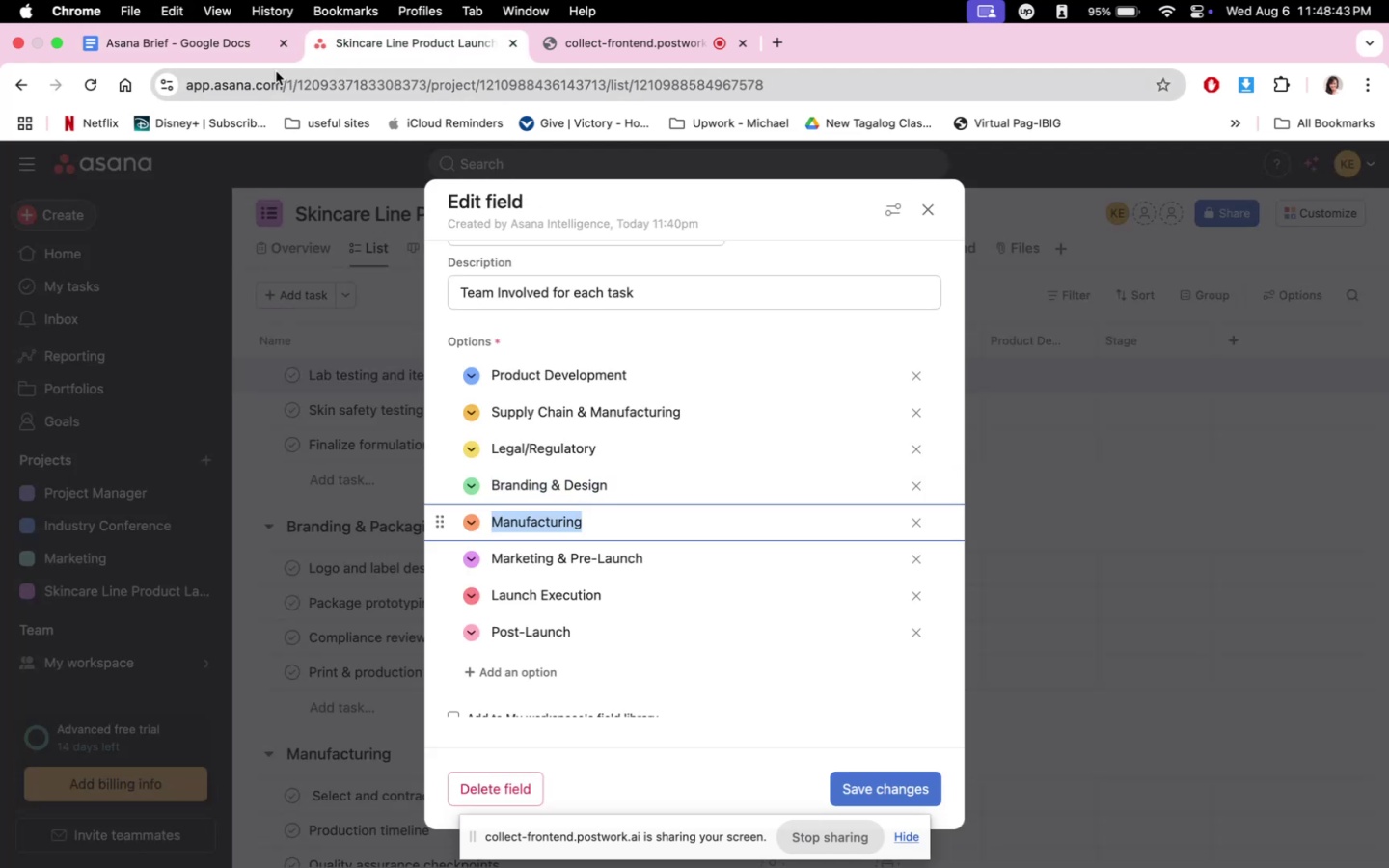 
left_click([256, 59])
 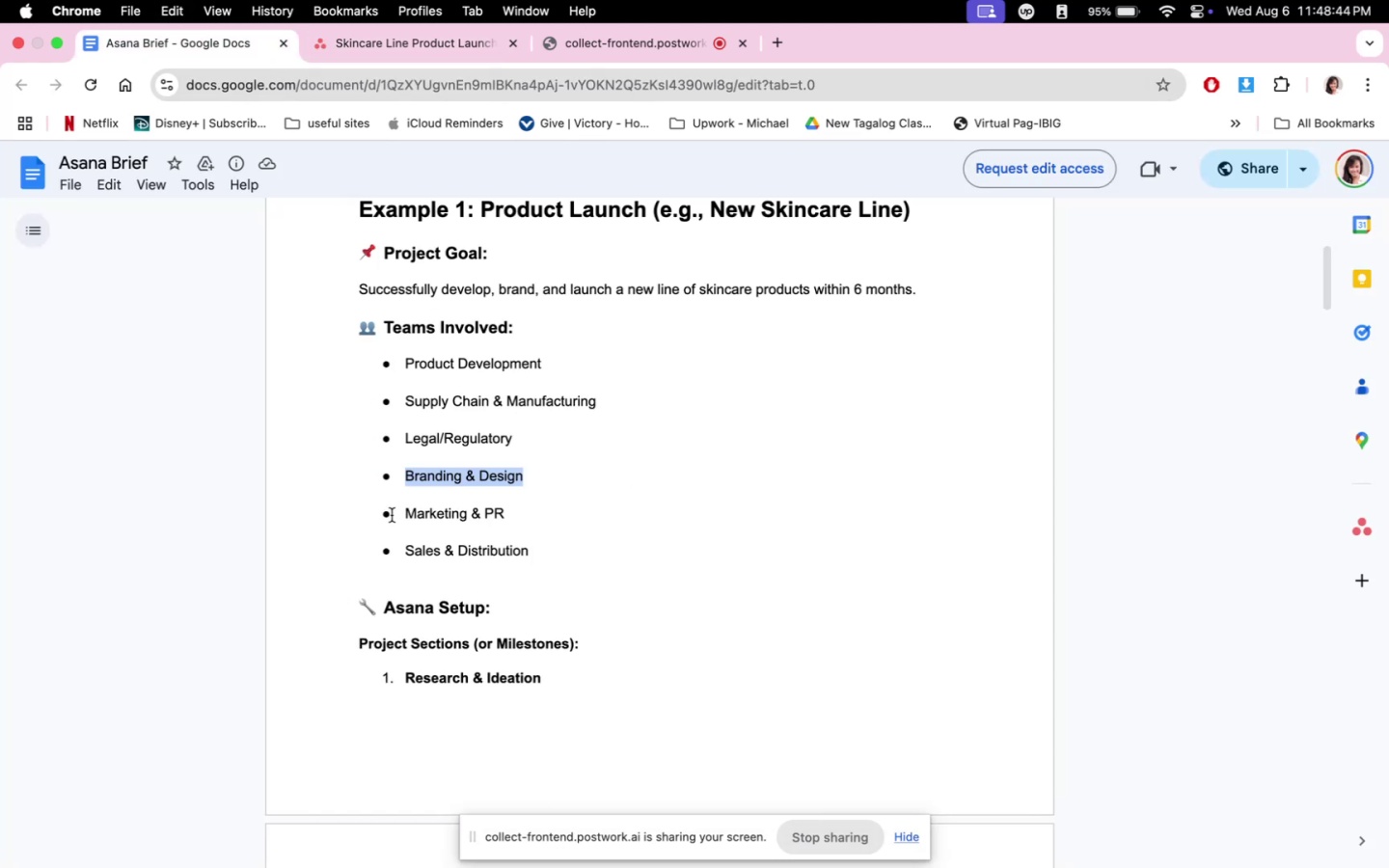 
left_click_drag(start_coordinate=[403, 520], to_coordinate=[521, 521])
 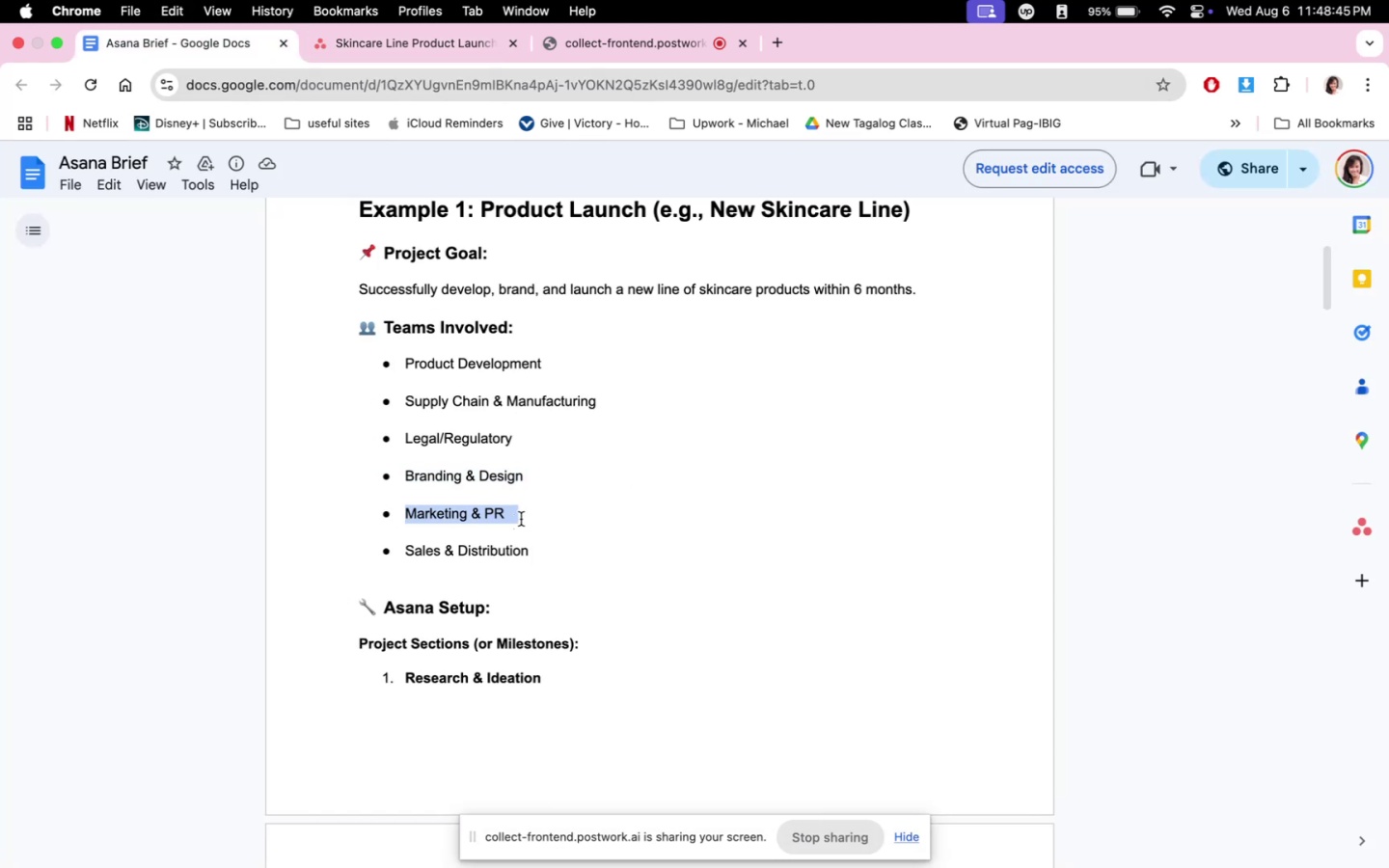 
key(Meta+C)
 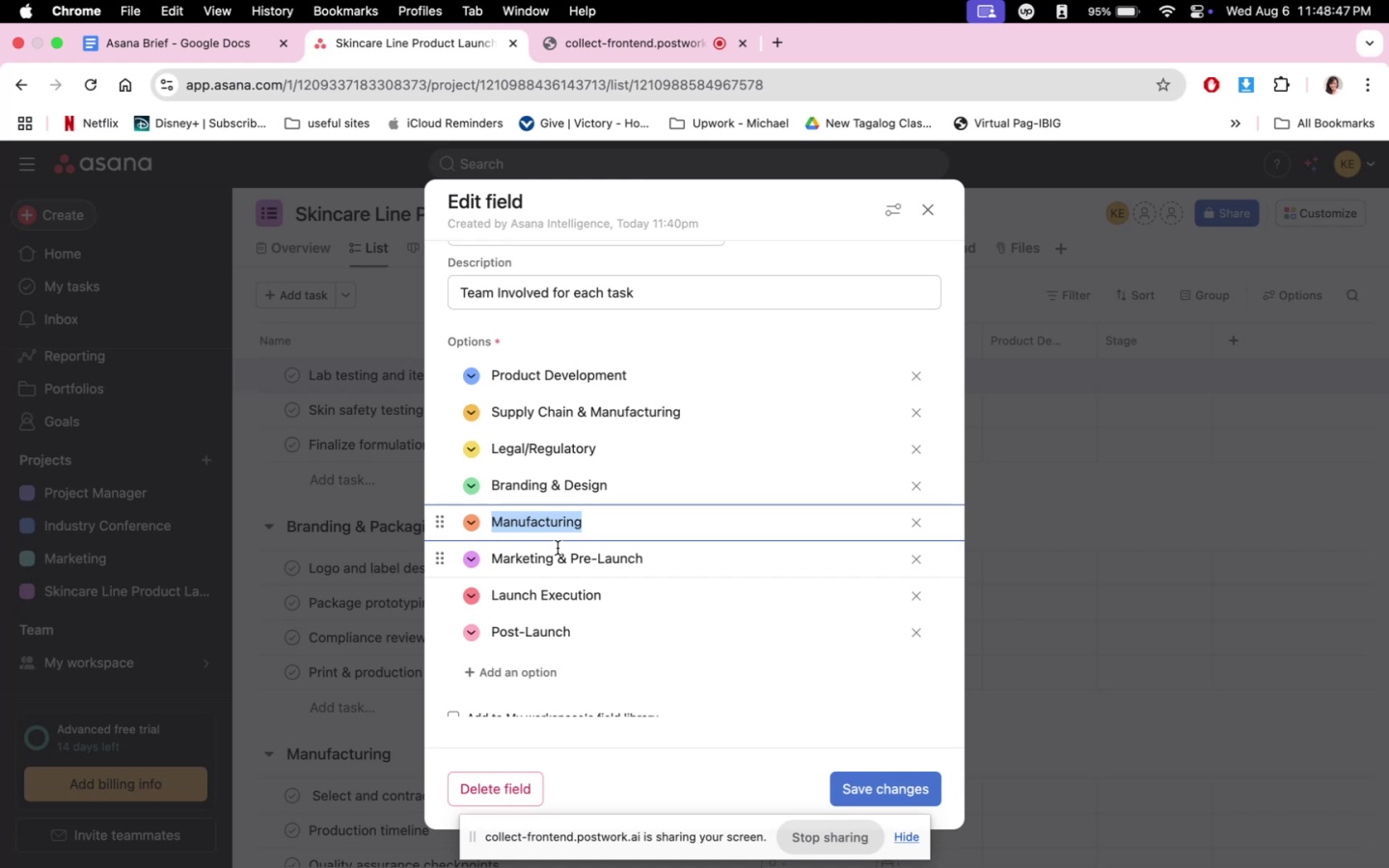 
double_click([572, 556])
 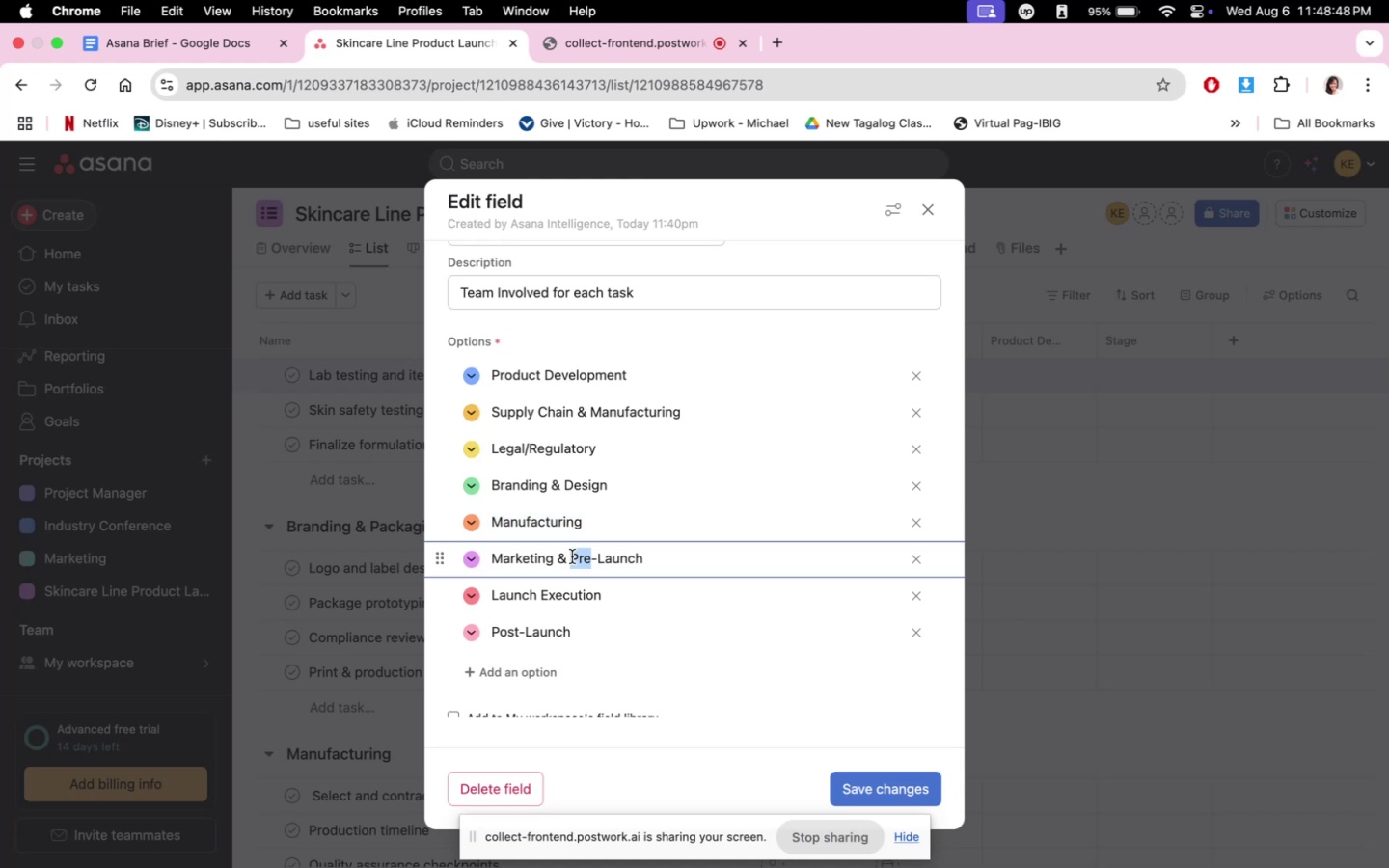 
triple_click([572, 556])
 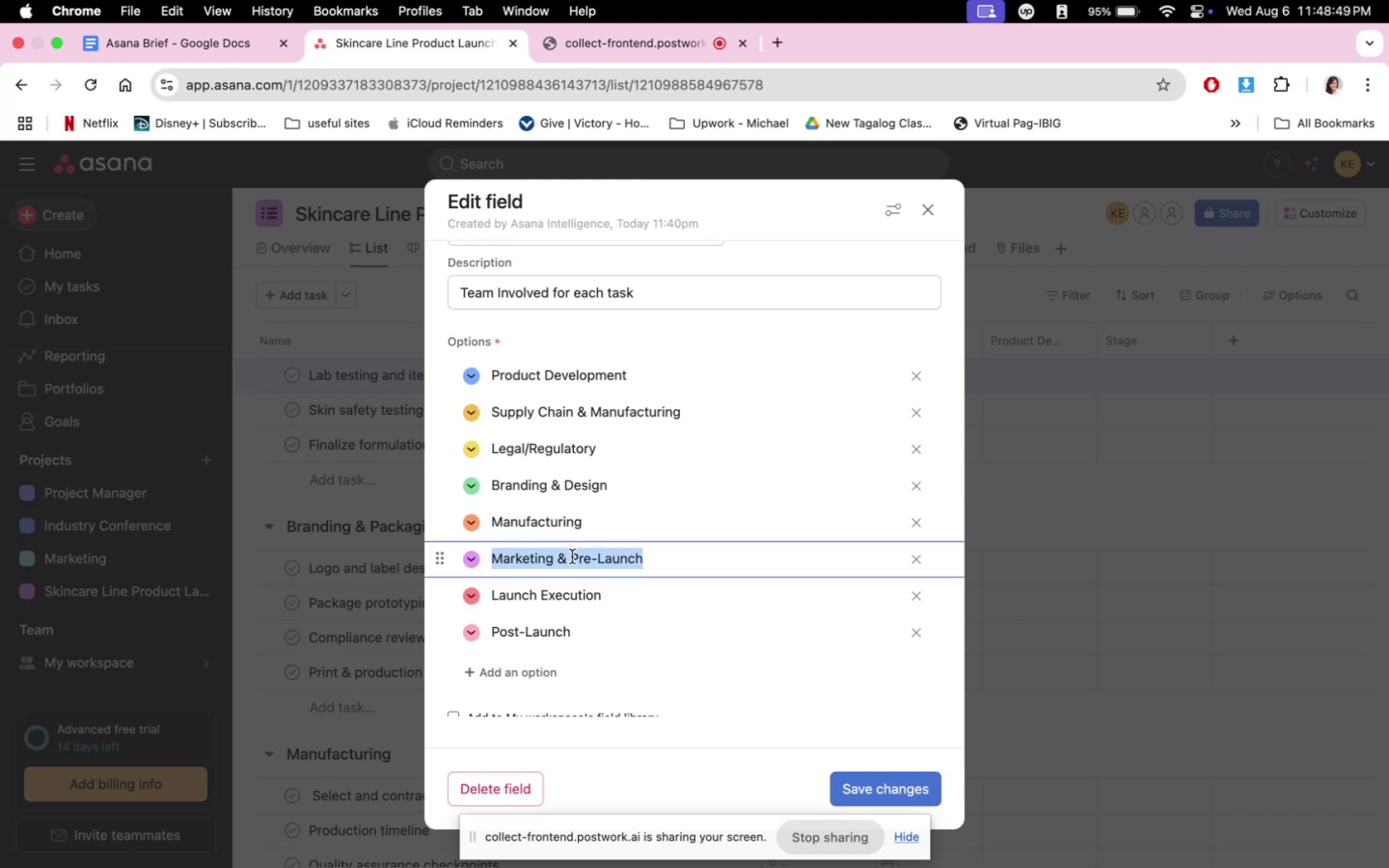 
key(Meta+V)
 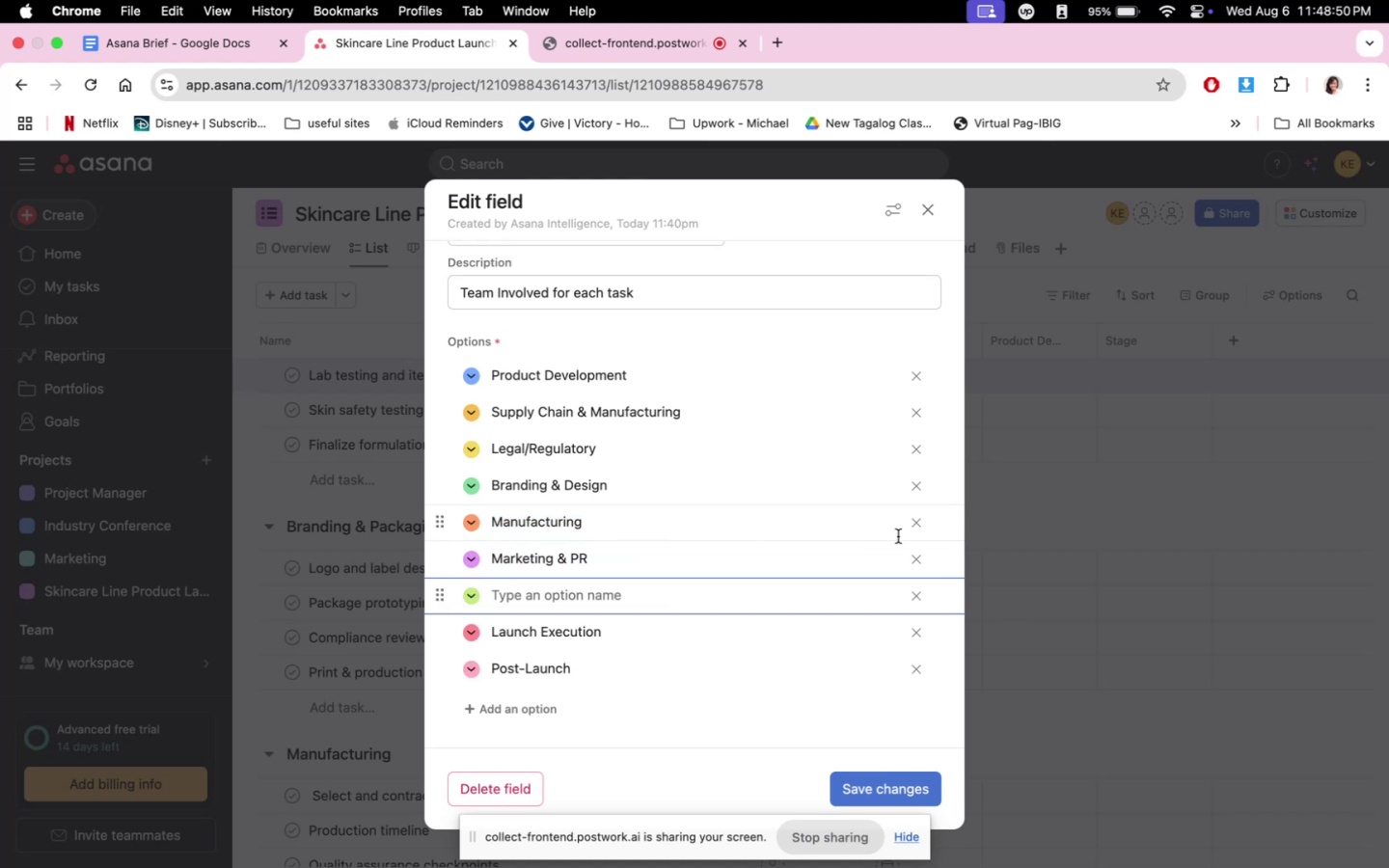 
left_click([915, 529])
 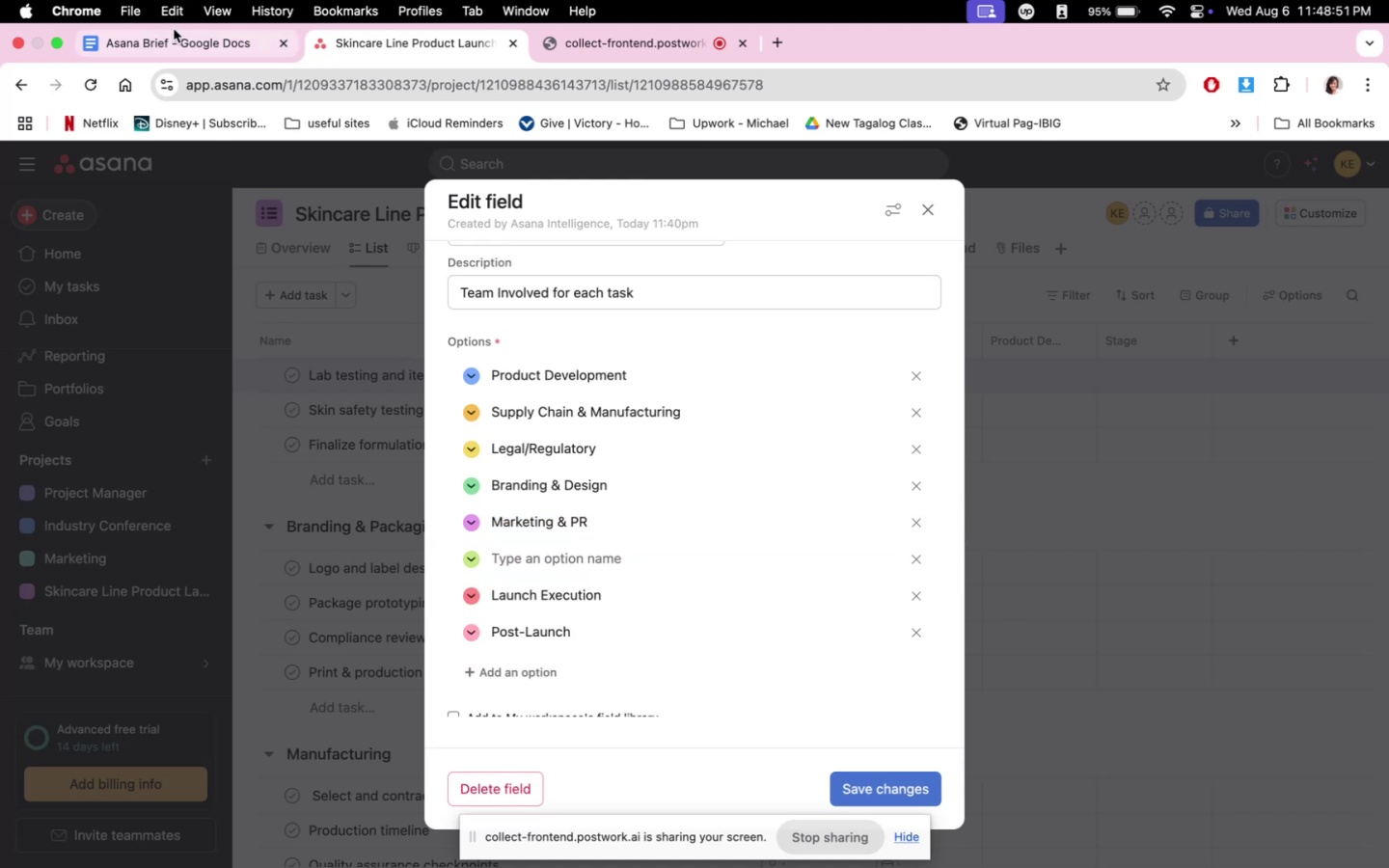 
left_click([178, 41])
 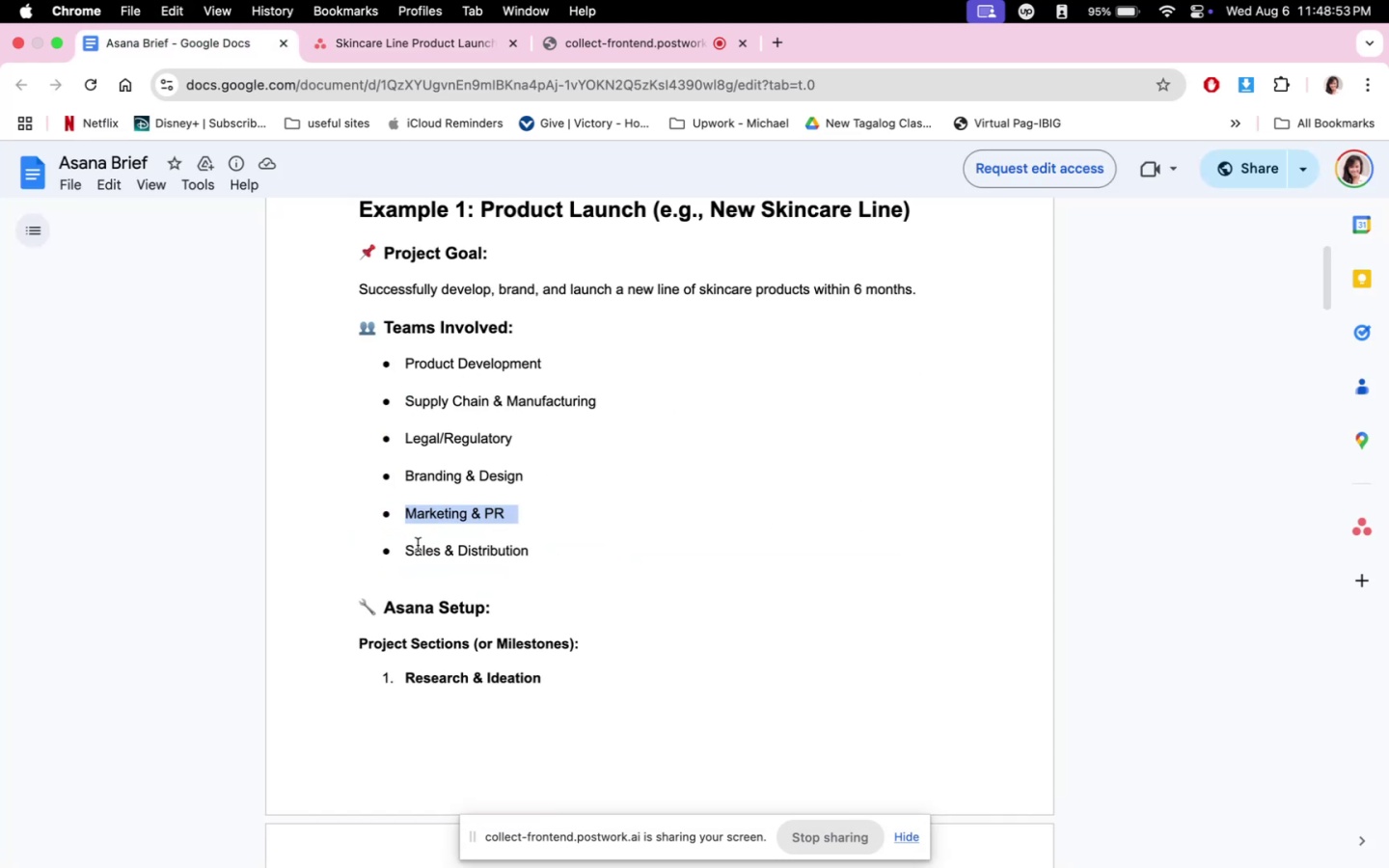 
left_click_drag(start_coordinate=[406, 549], to_coordinate=[528, 551])
 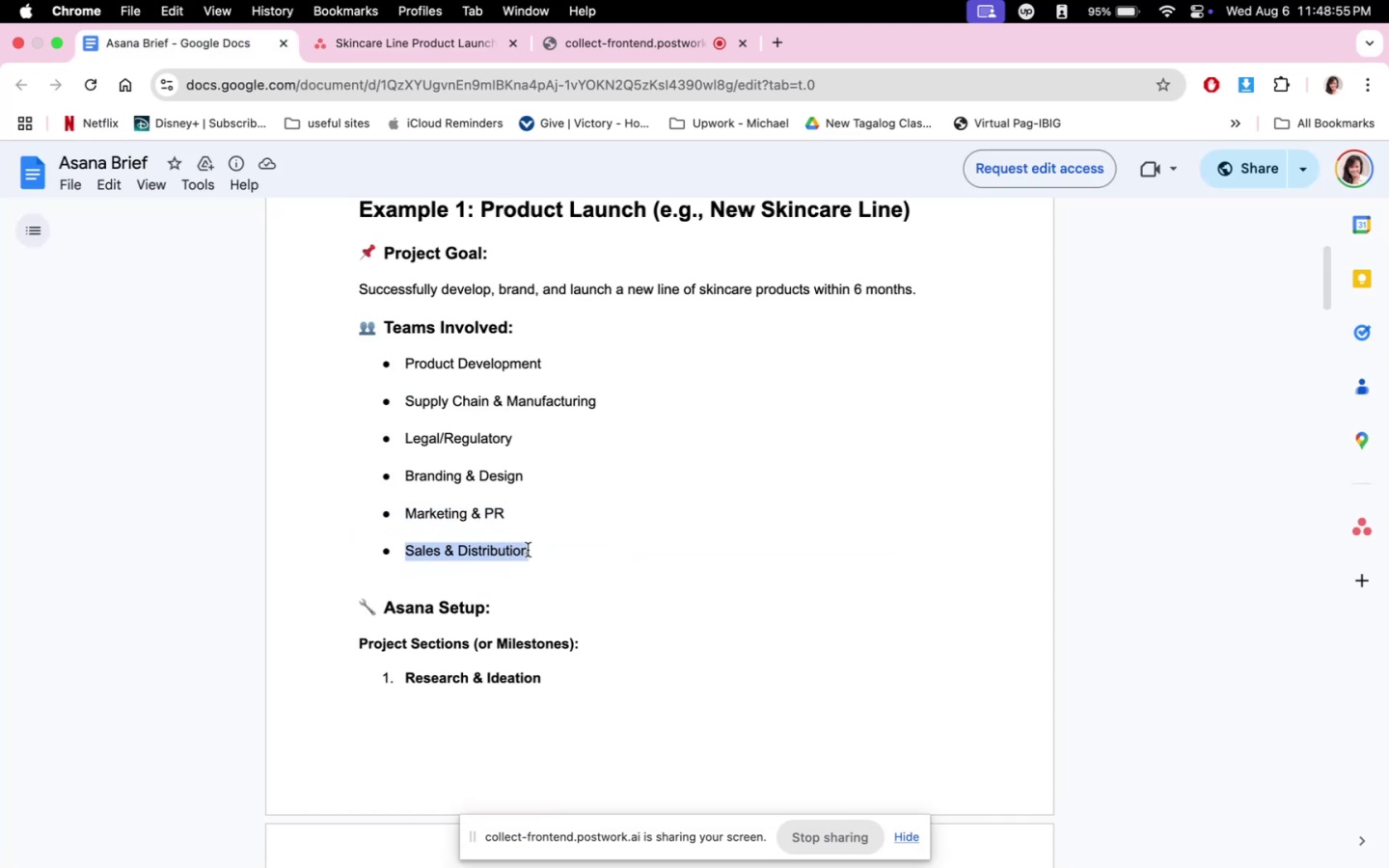 
key(Meta+C)
 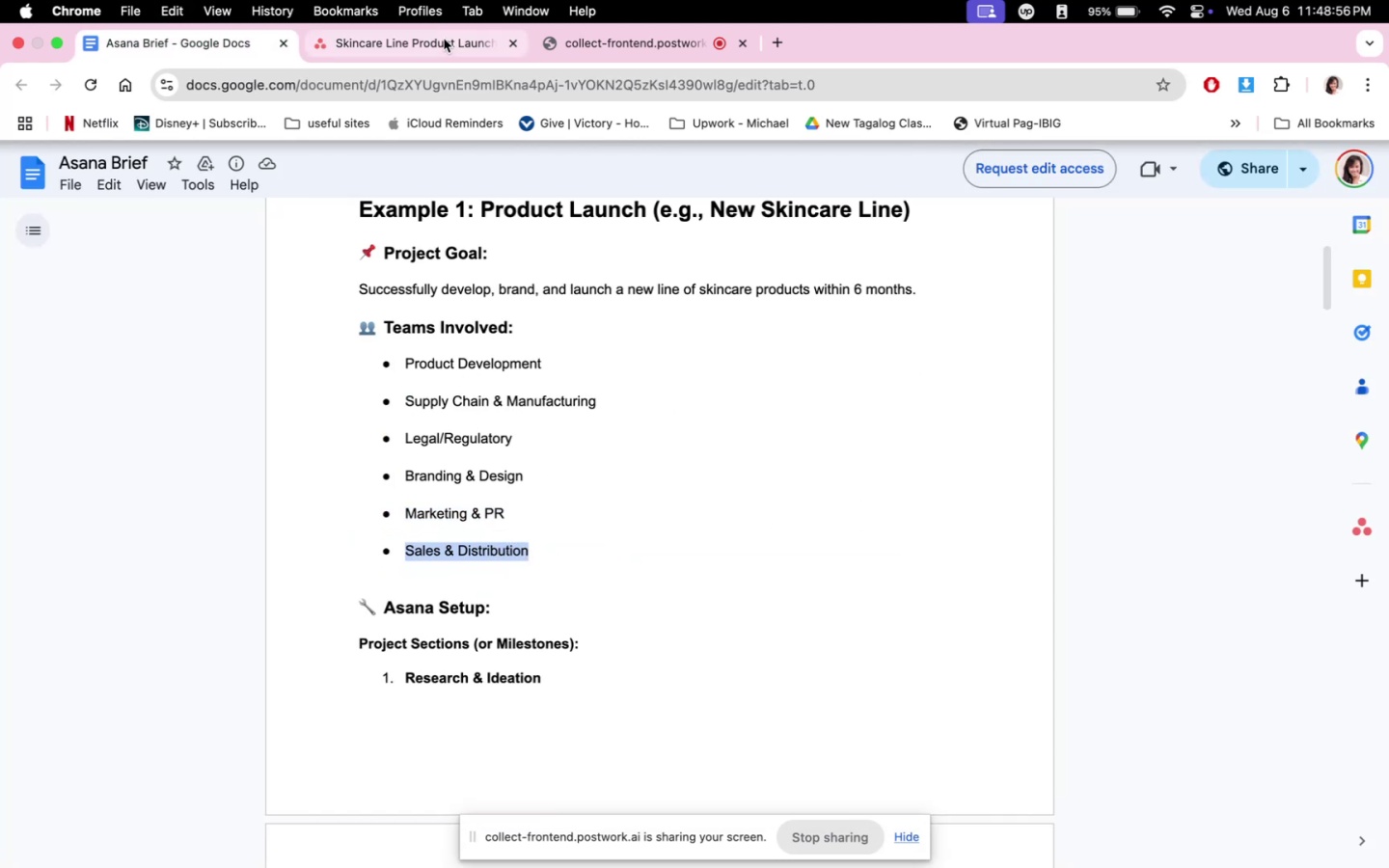 
left_click([444, 39])
 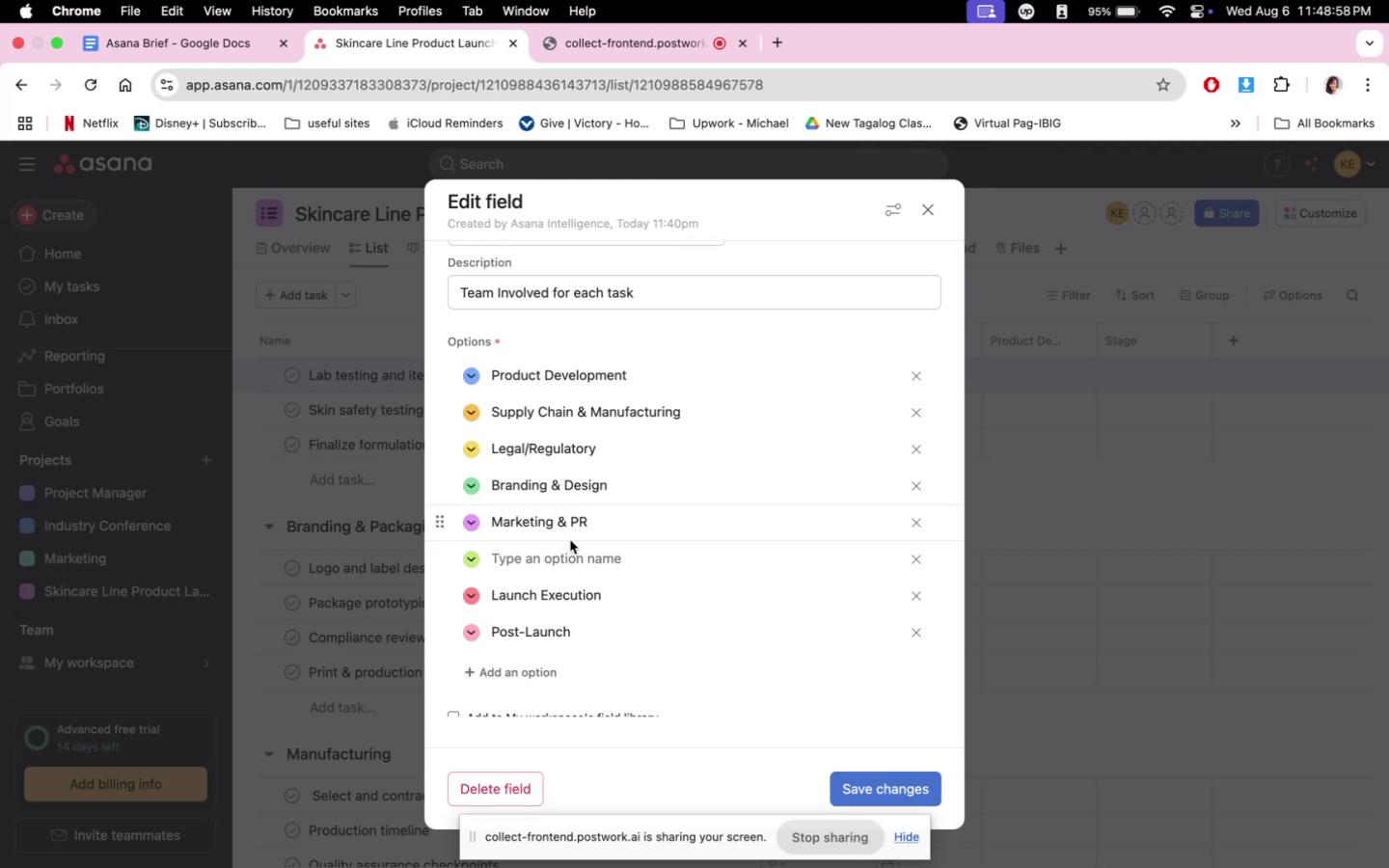 
scroll: coordinate [583, 575], scroll_direction: down, amount: 1.0
 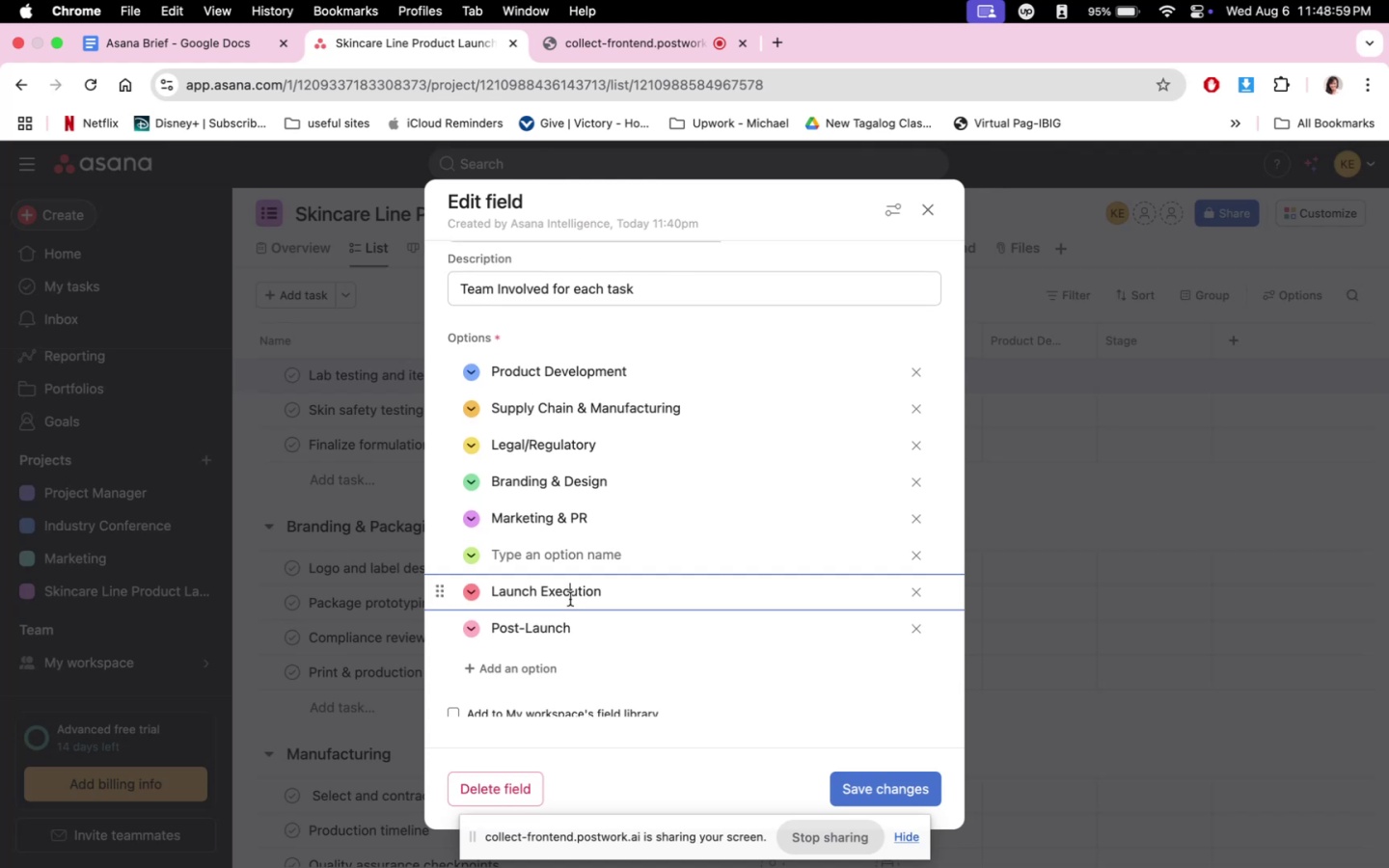 
triple_click([570, 599])
 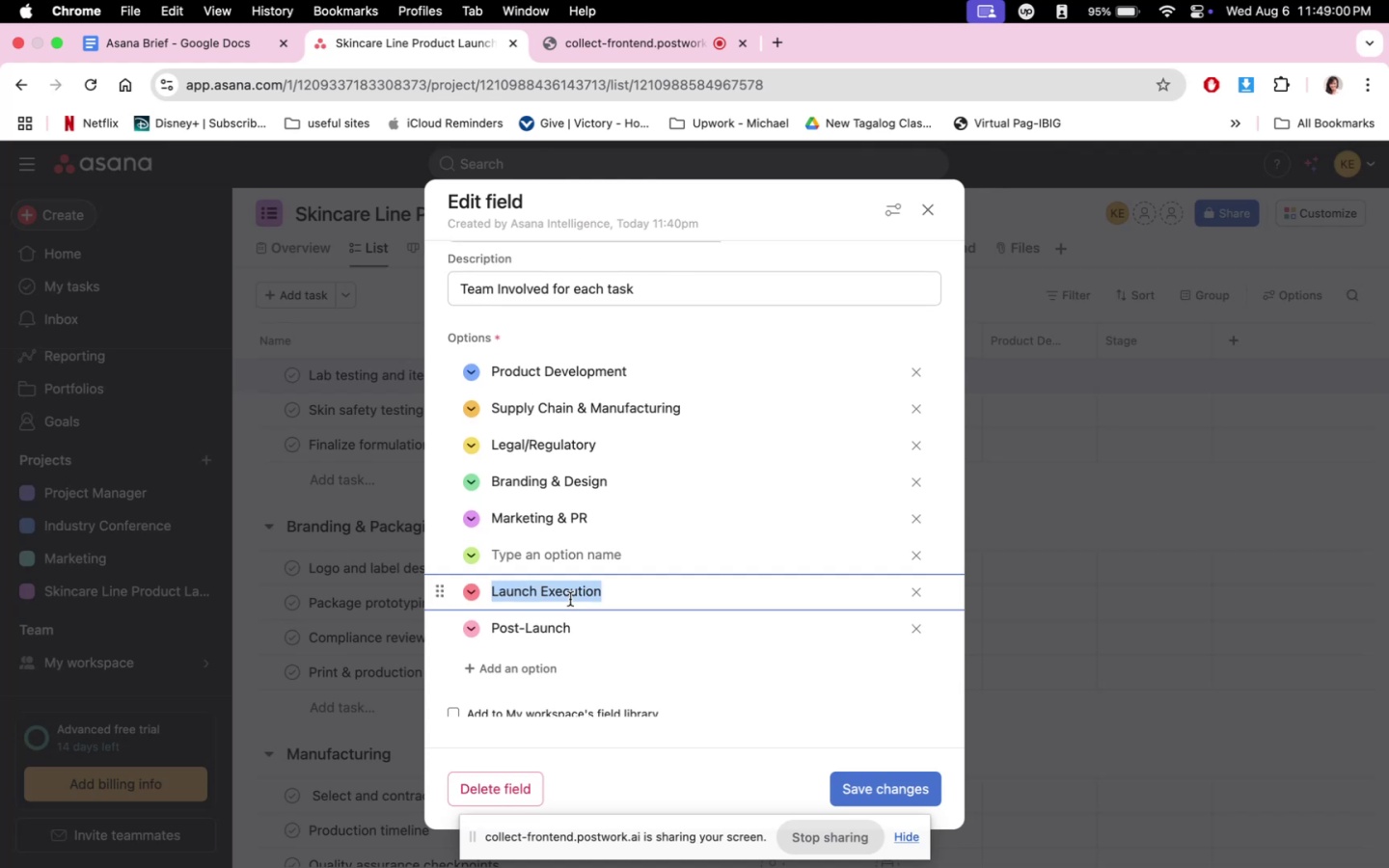 
key(Meta+V)
 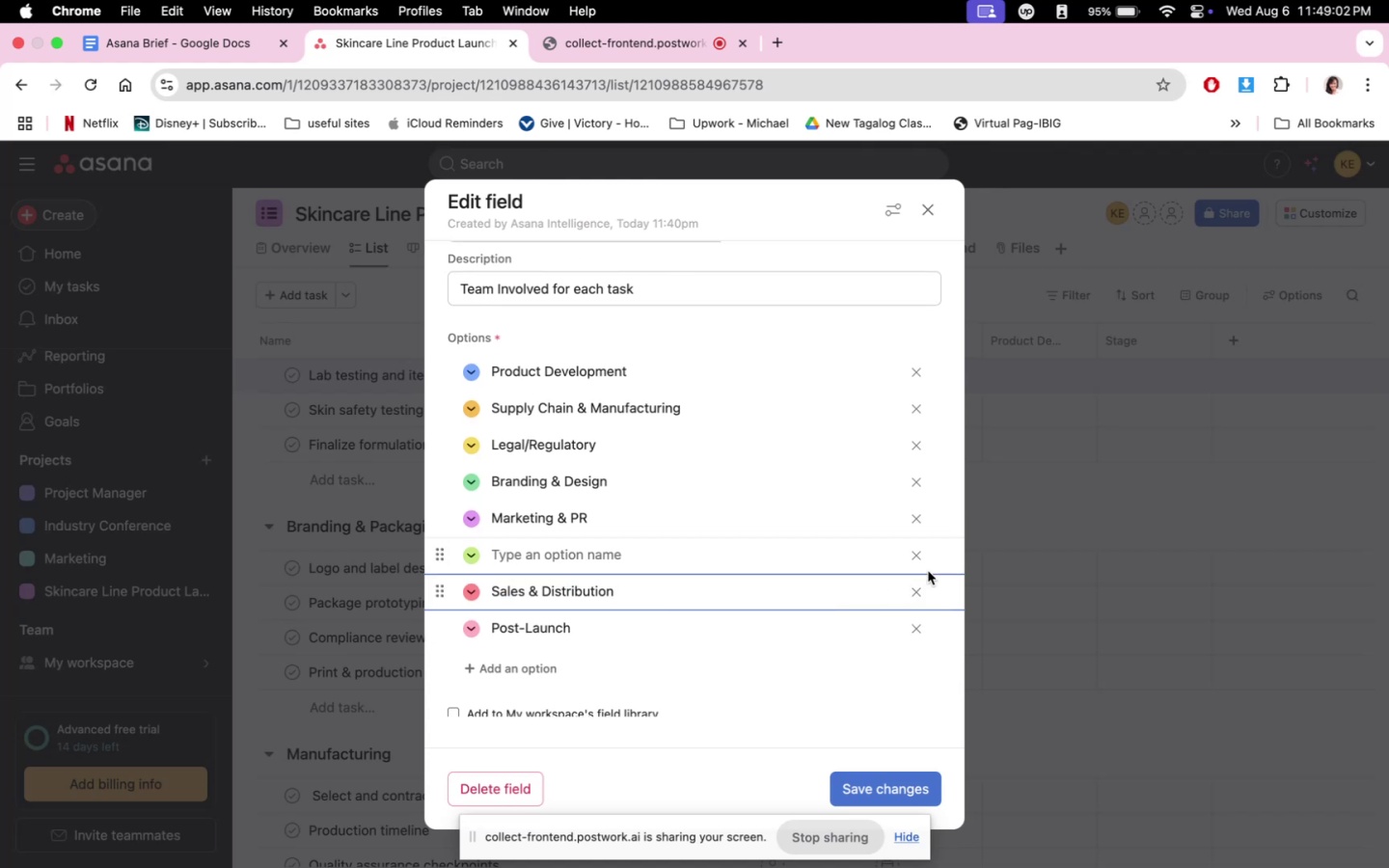 
left_click([916, 557])
 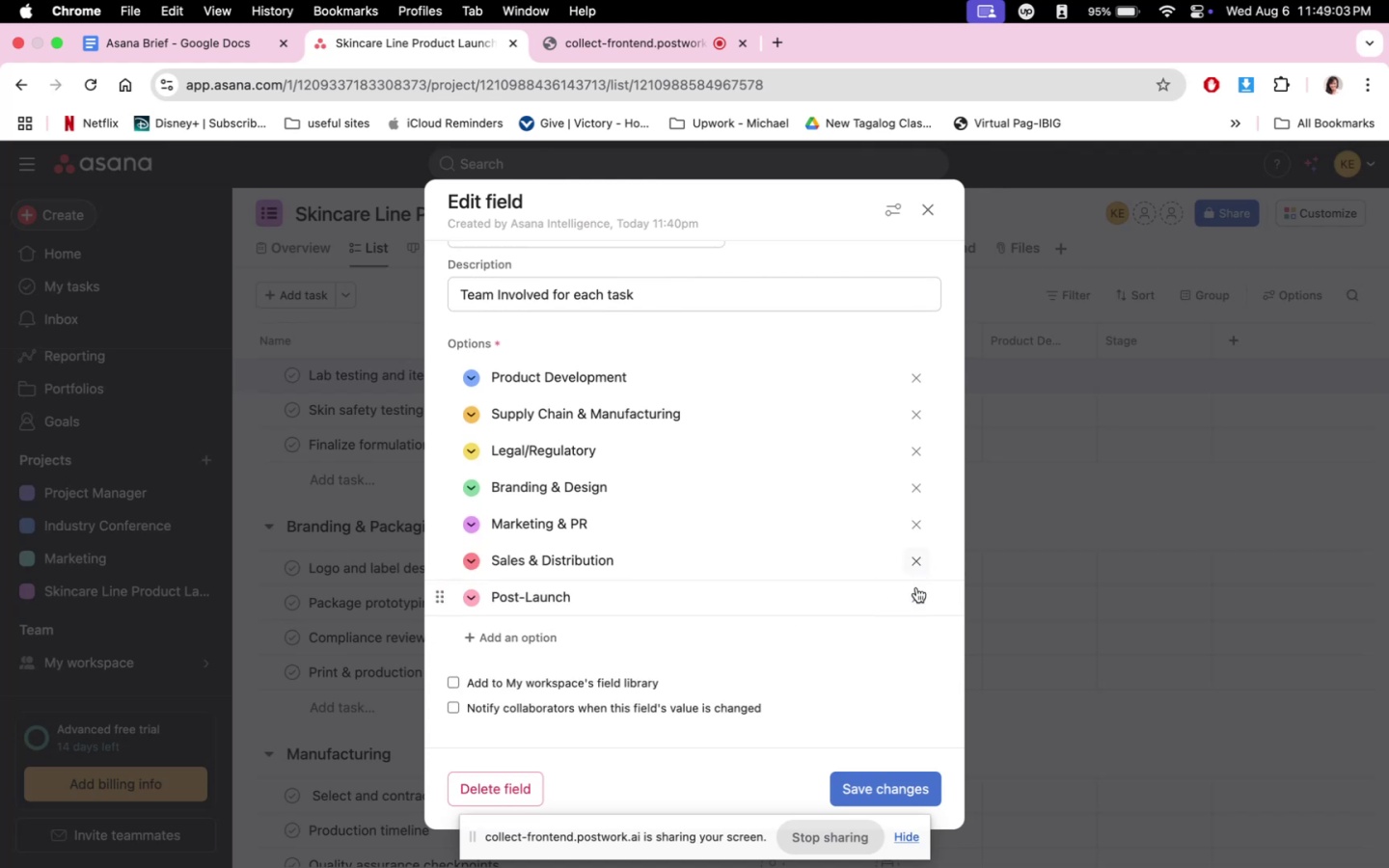 
left_click([916, 590])
 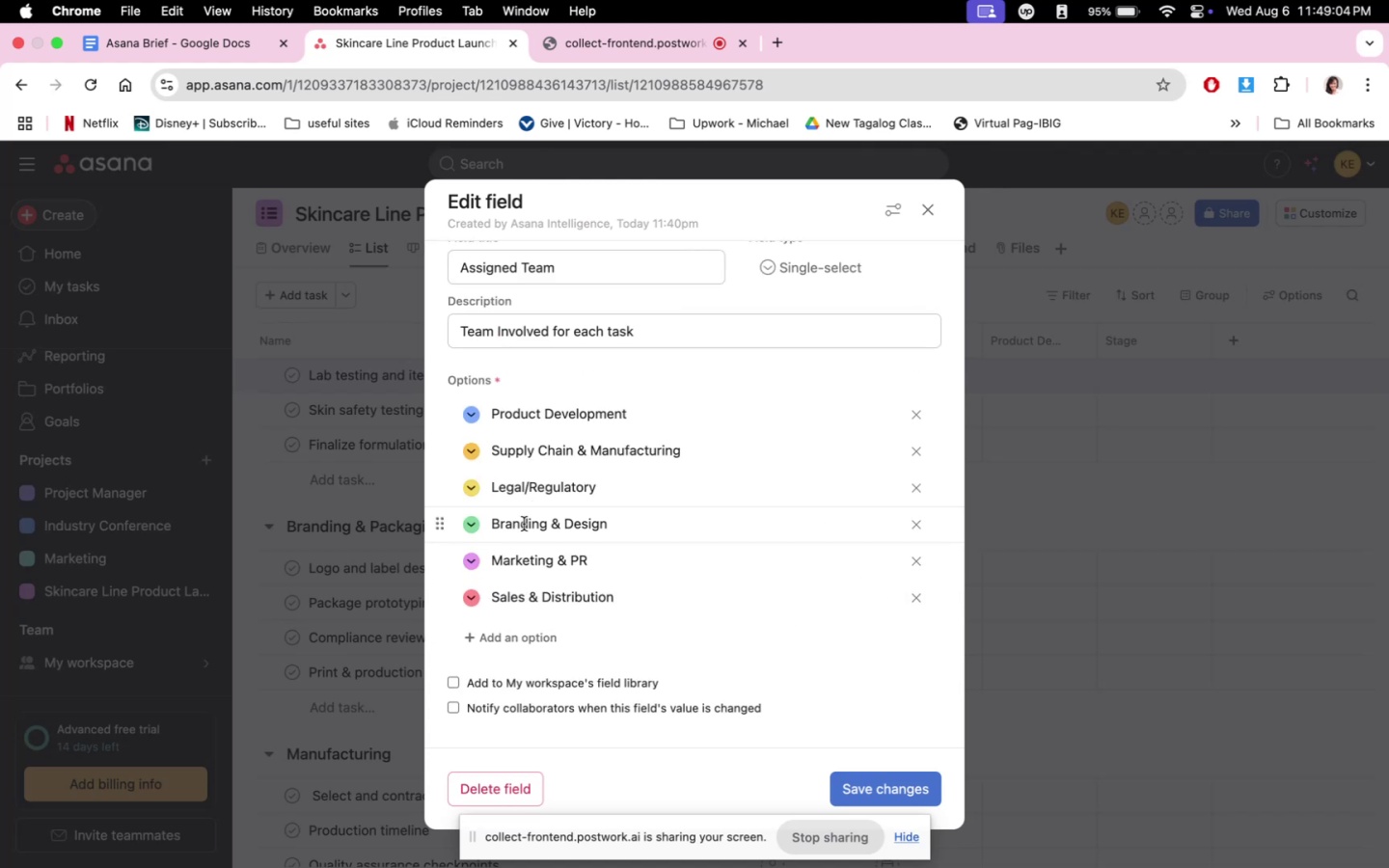 
left_click([223, 41])
 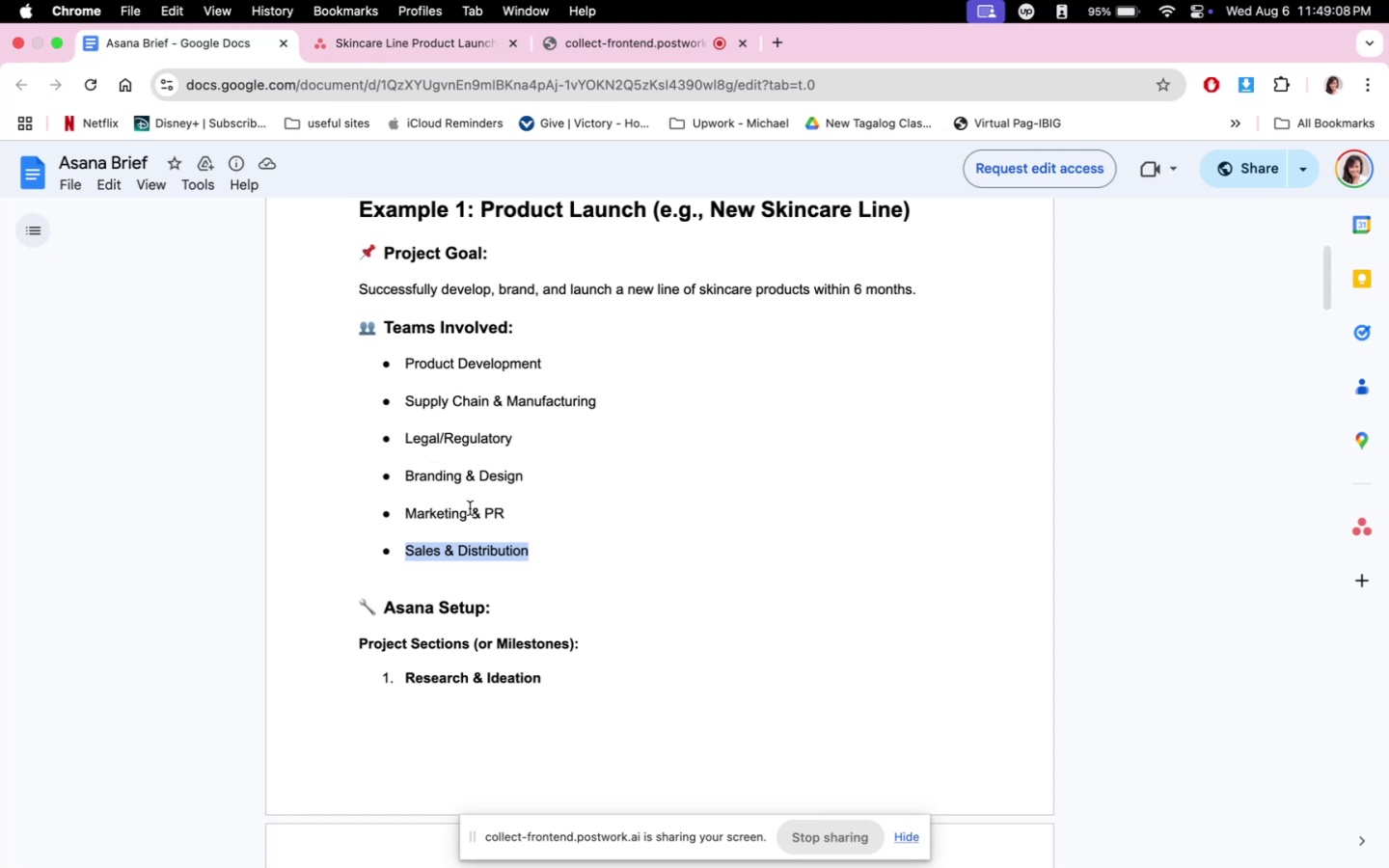 
left_click([369, 38])
 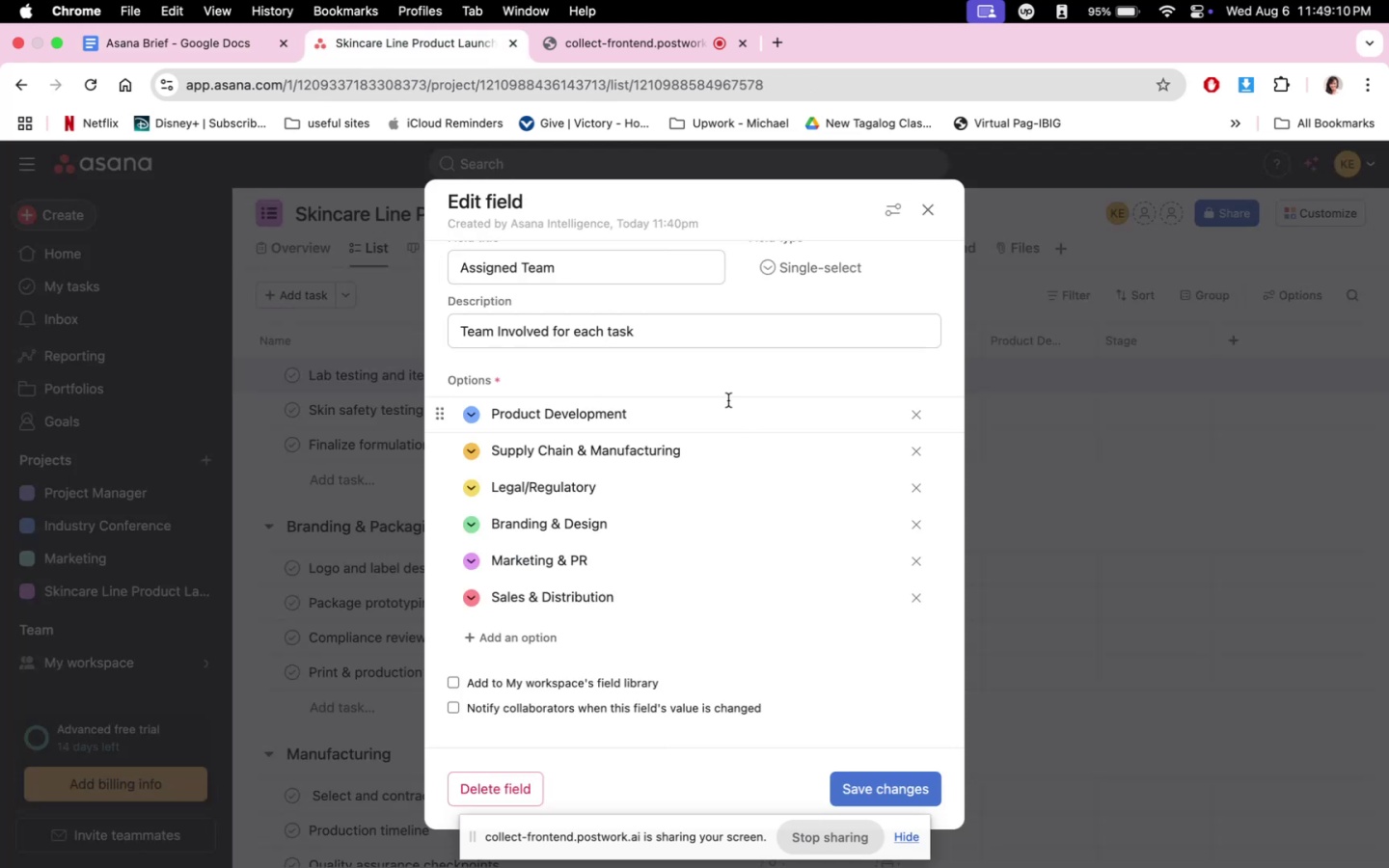 
scroll: coordinate [747, 525], scroll_direction: down, amount: 4.0
 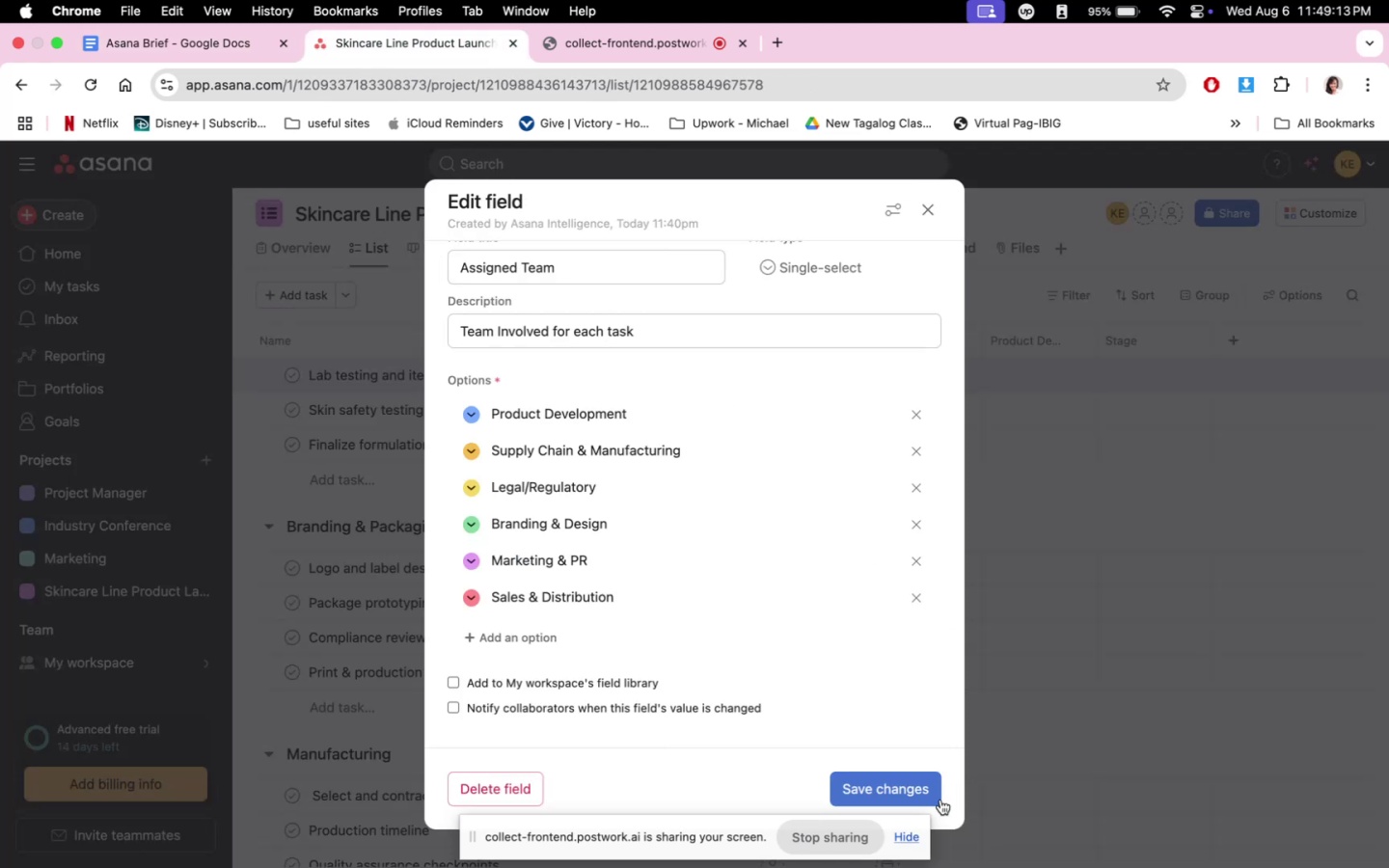 
left_click([930, 790])
 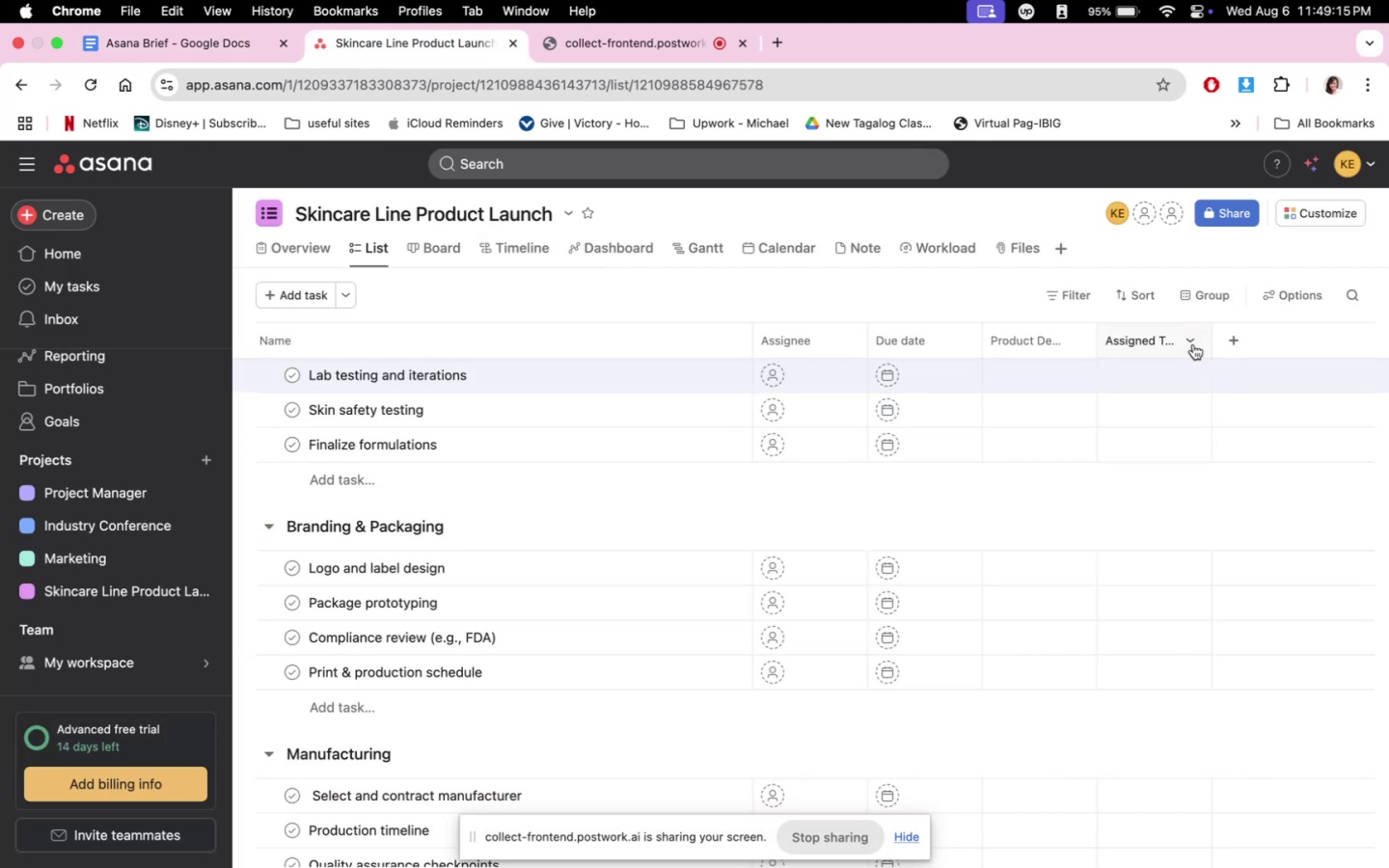 
left_click([1041, 343])
 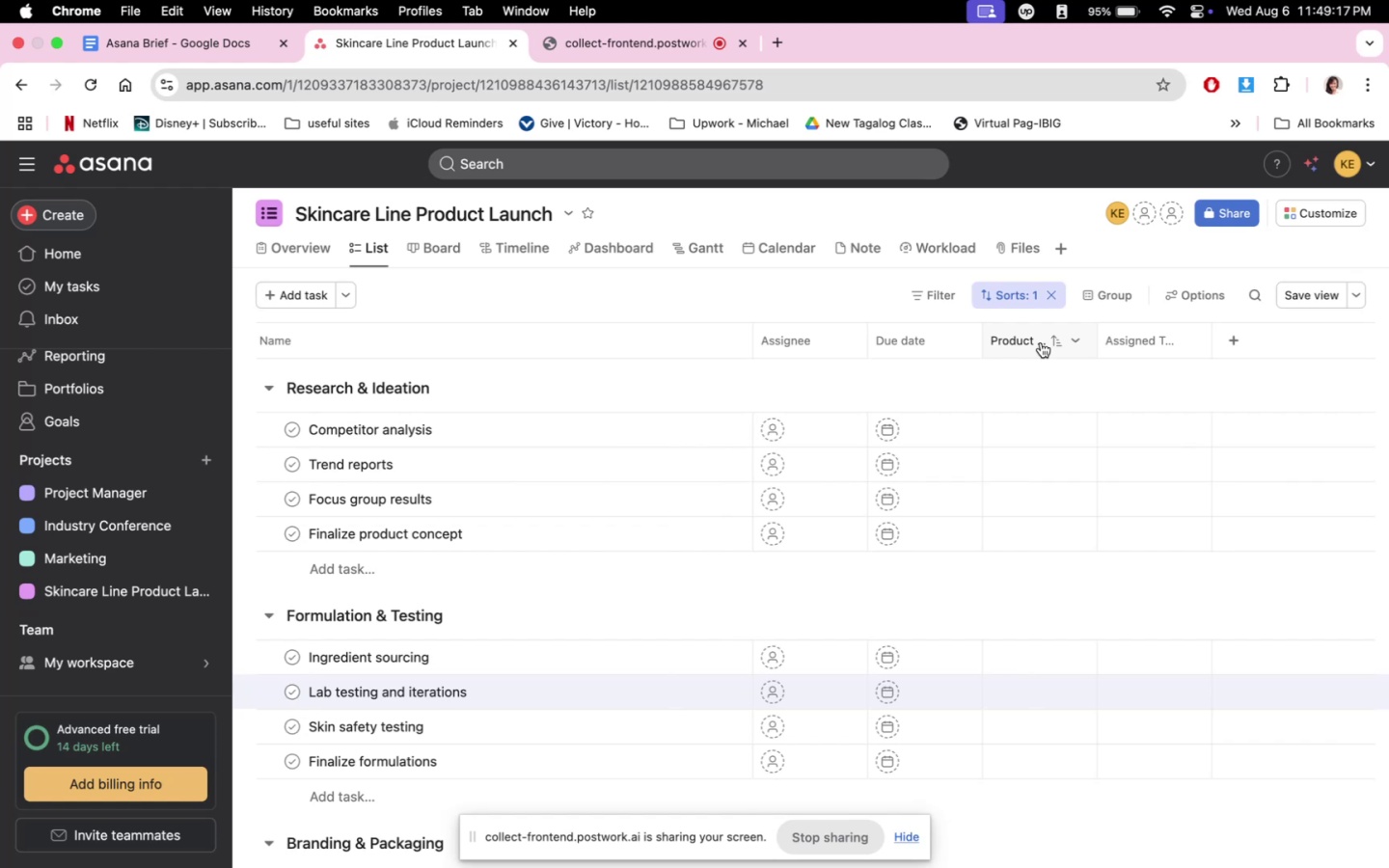 
left_click([1041, 342])
 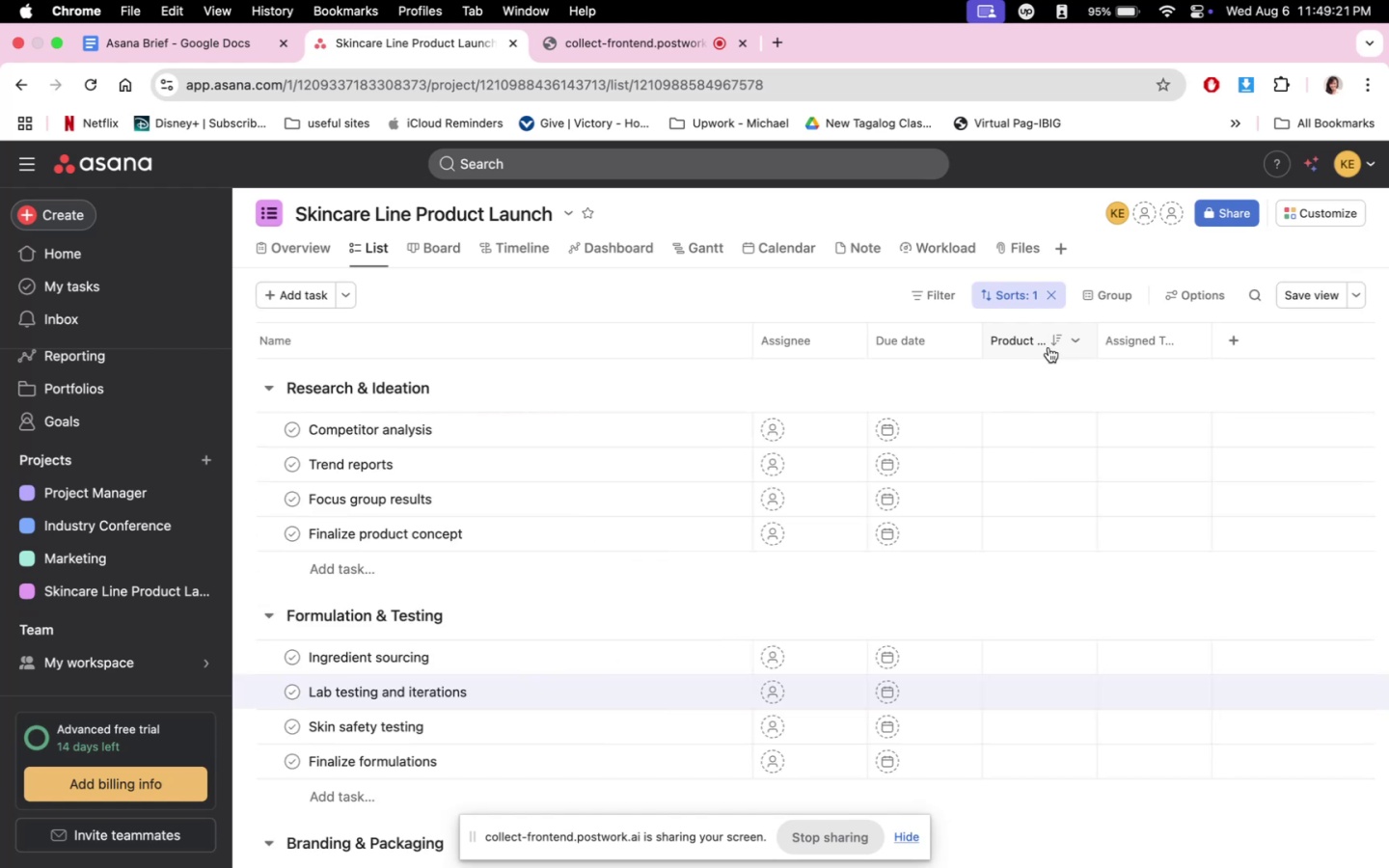 
left_click([1184, 340])
 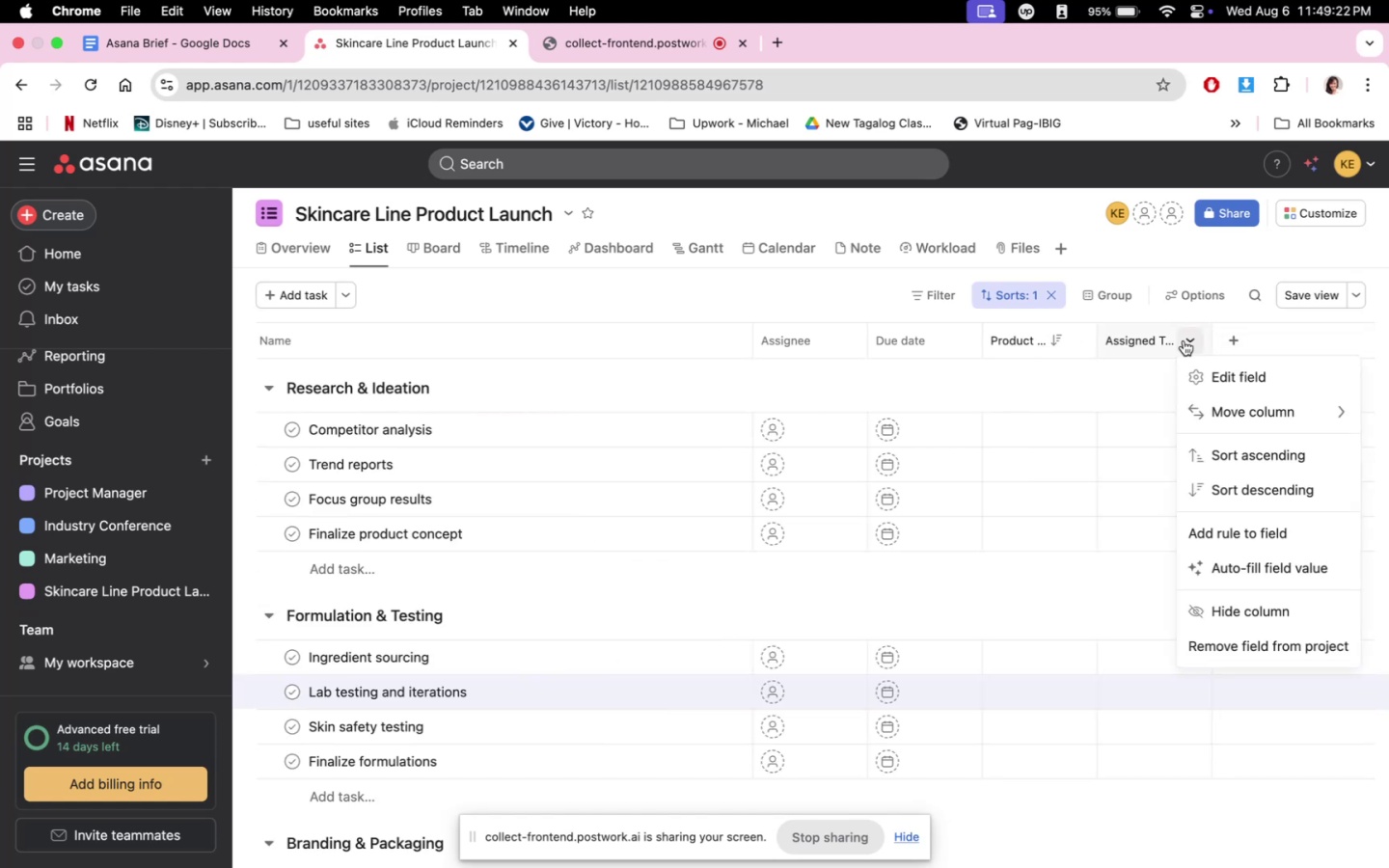 
double_click([1184, 340])
 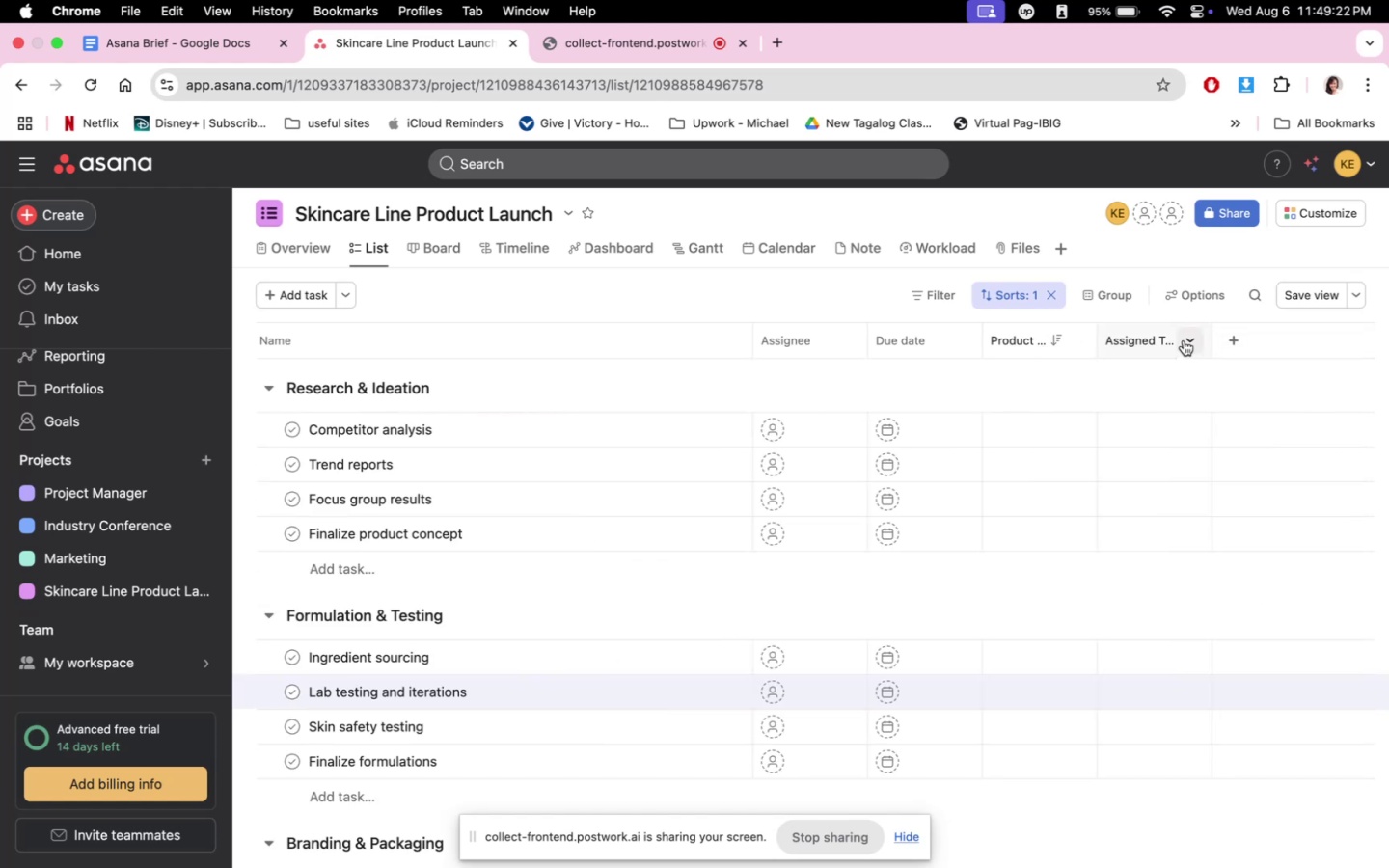 
mouse_move([1191, 429])
 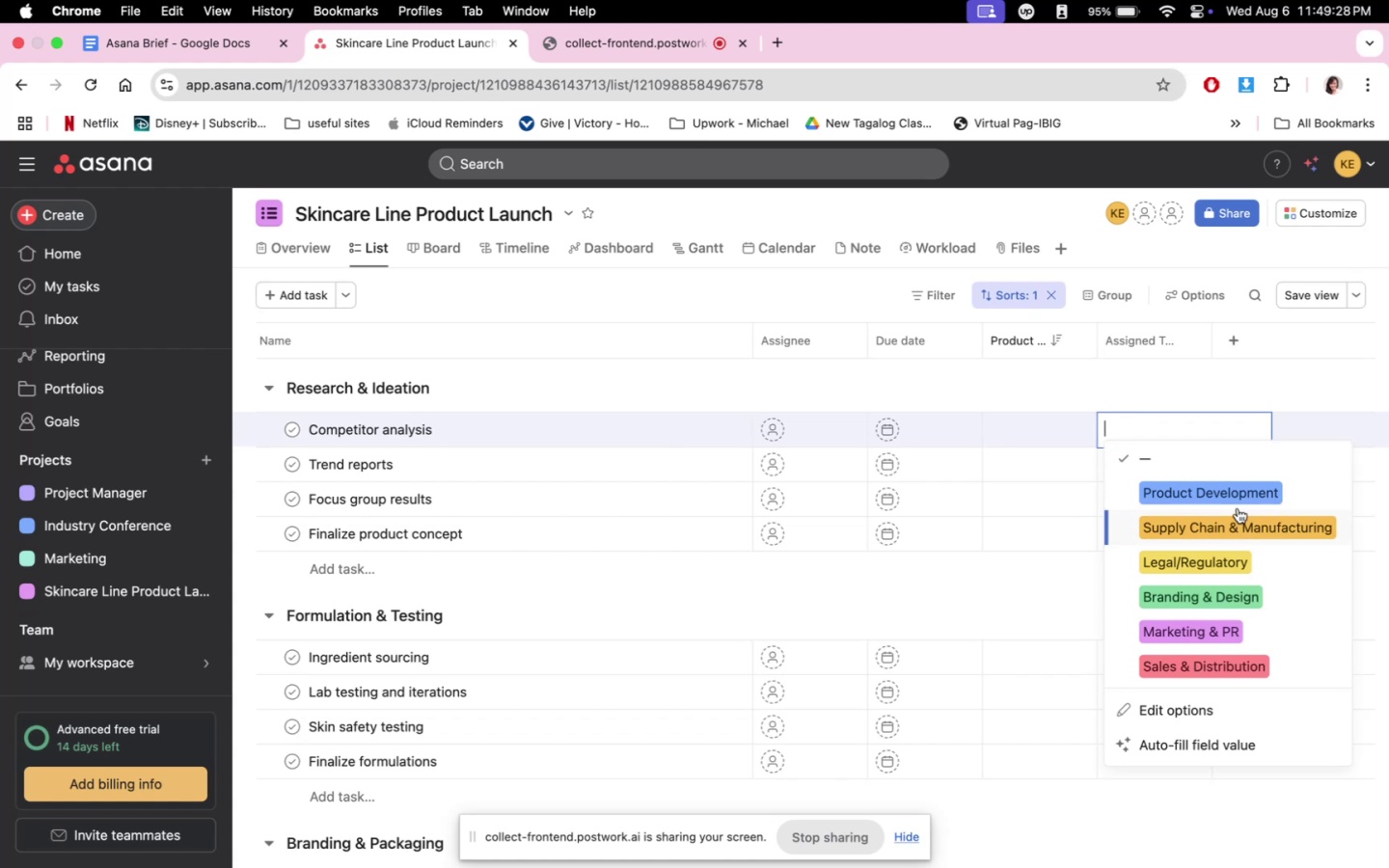 
left_click([1236, 501])
 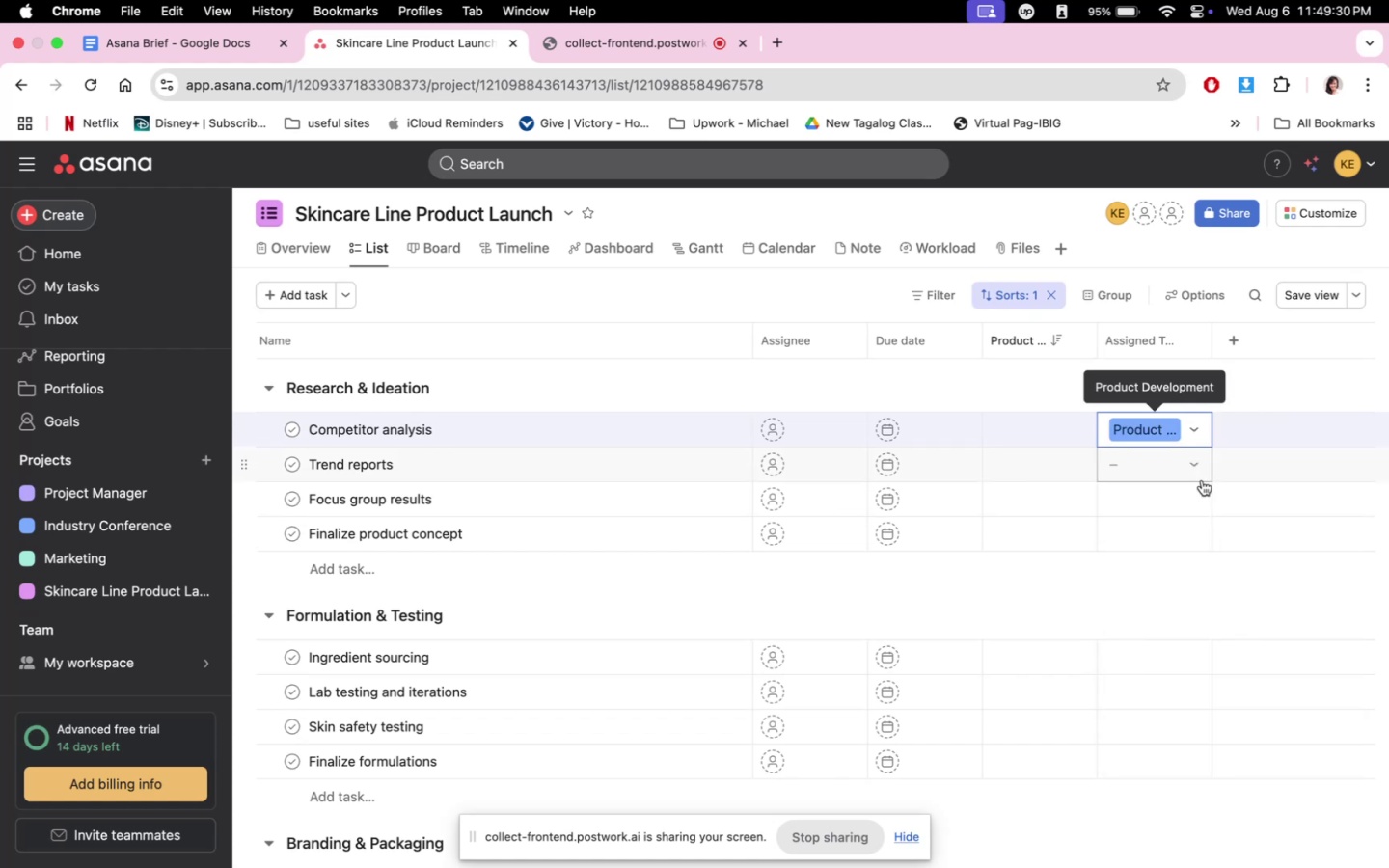 
left_click([1192, 472])
 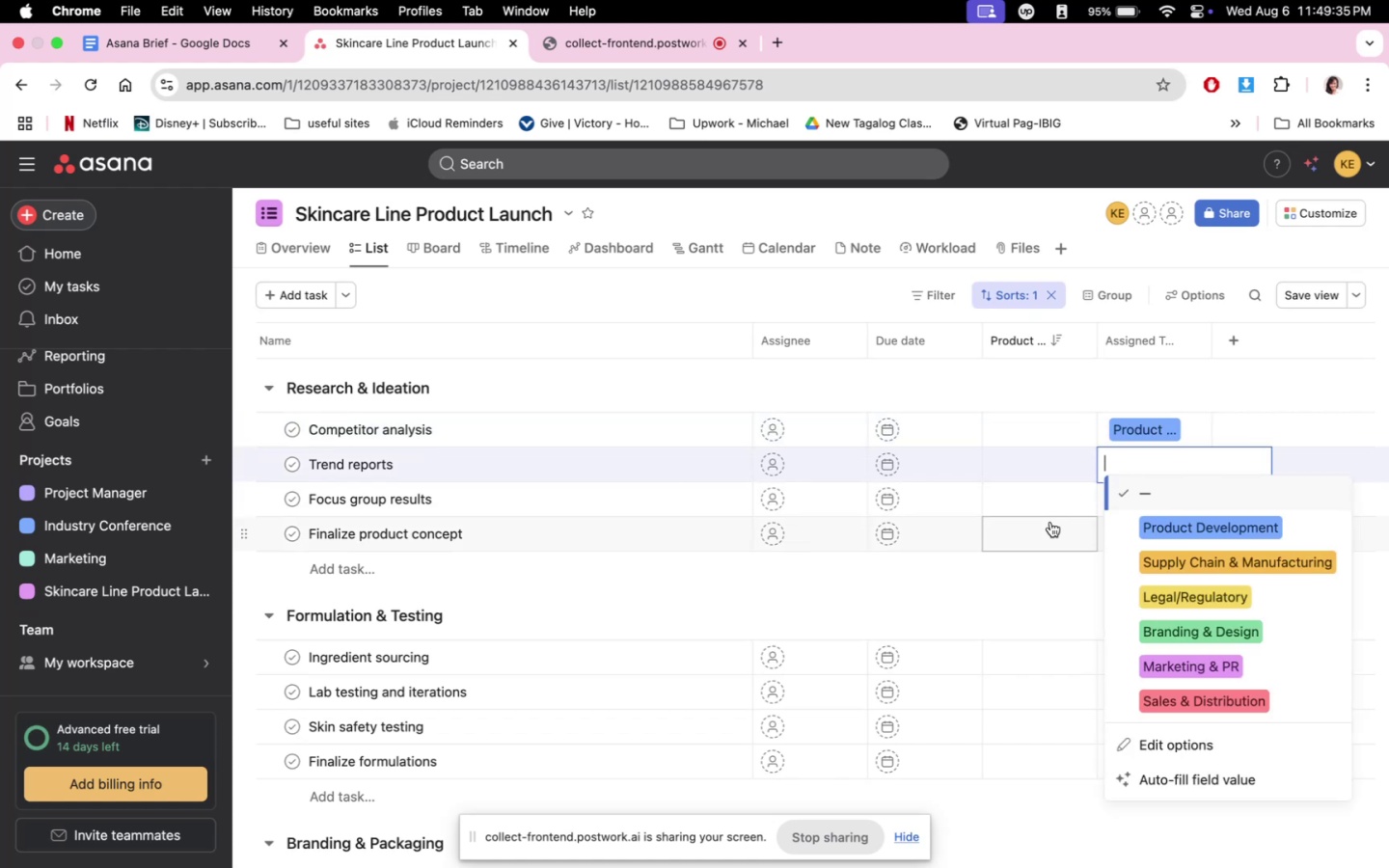 
wait(7.38)
 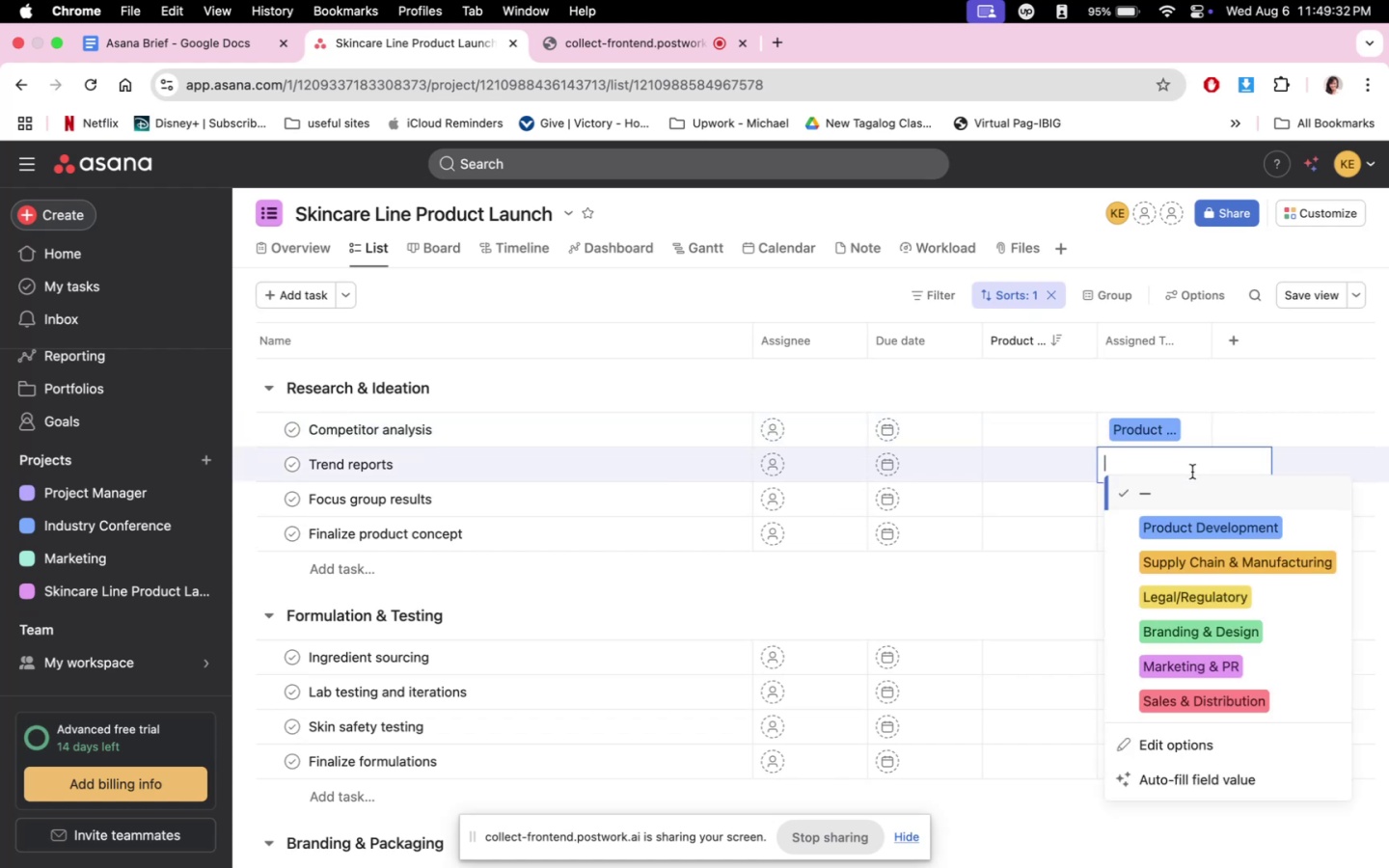 
left_click([1241, 397])
 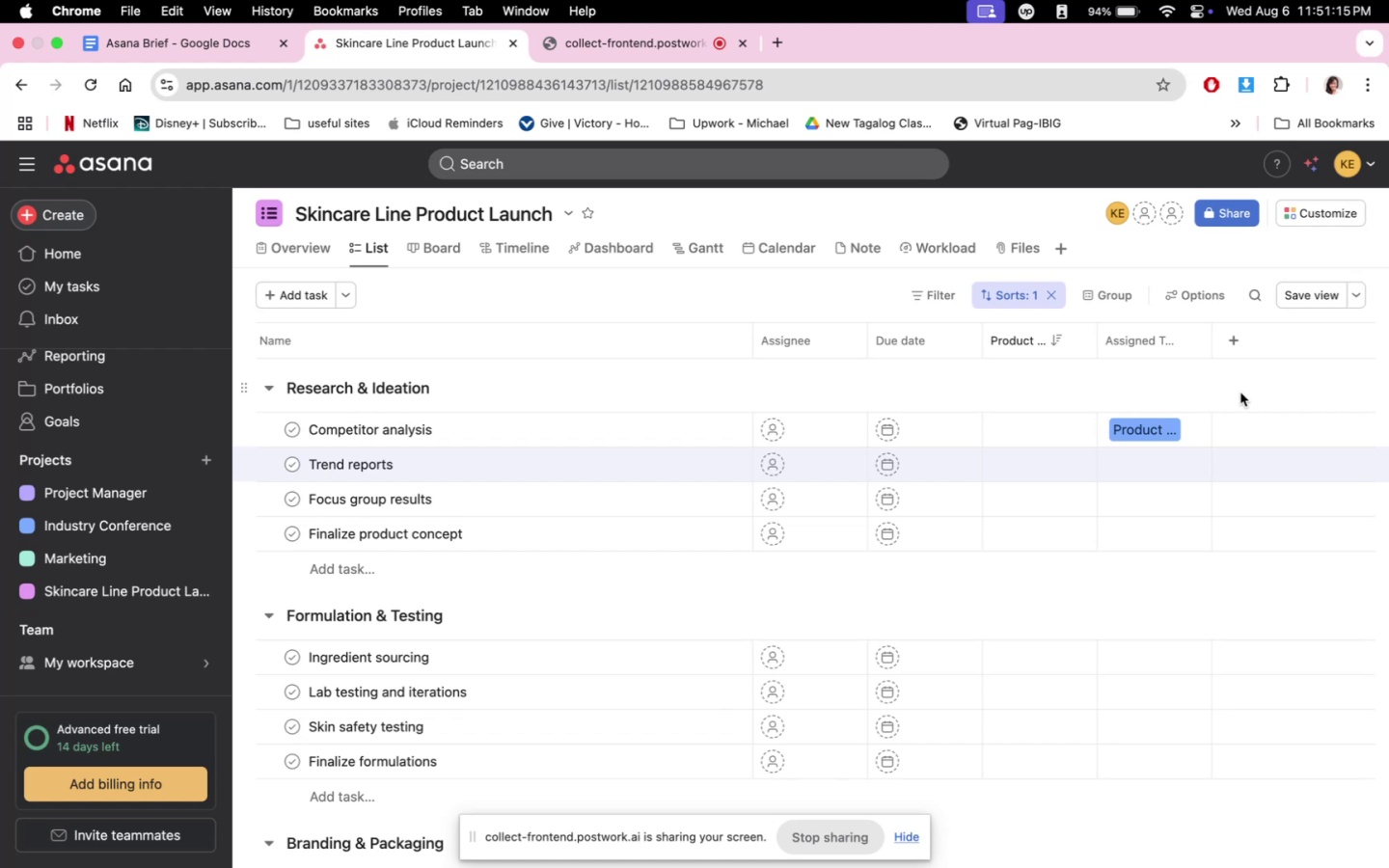 
wait(103.62)
 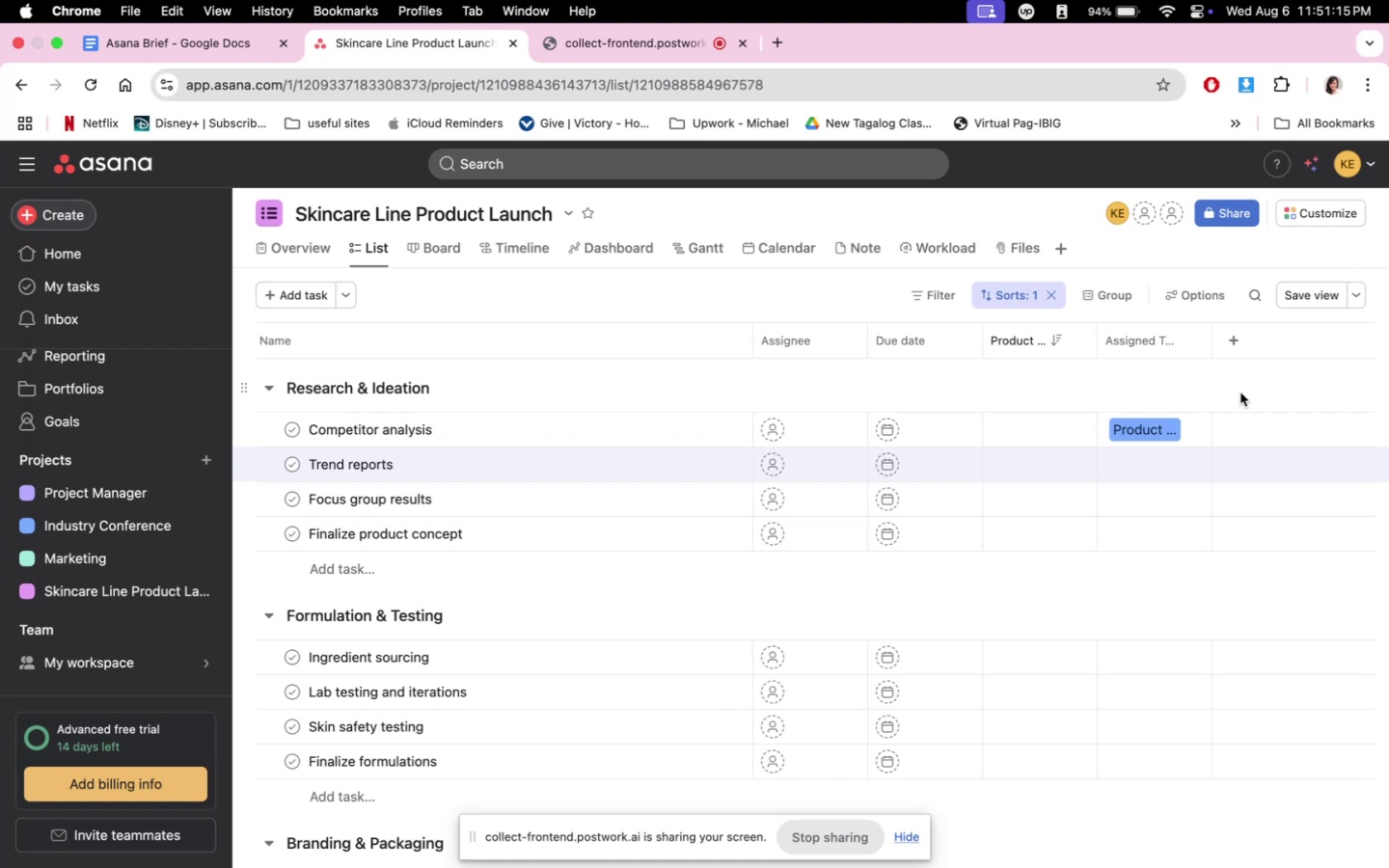 
scroll: coordinate [605, 505], scroll_direction: down, amount: 2.0
 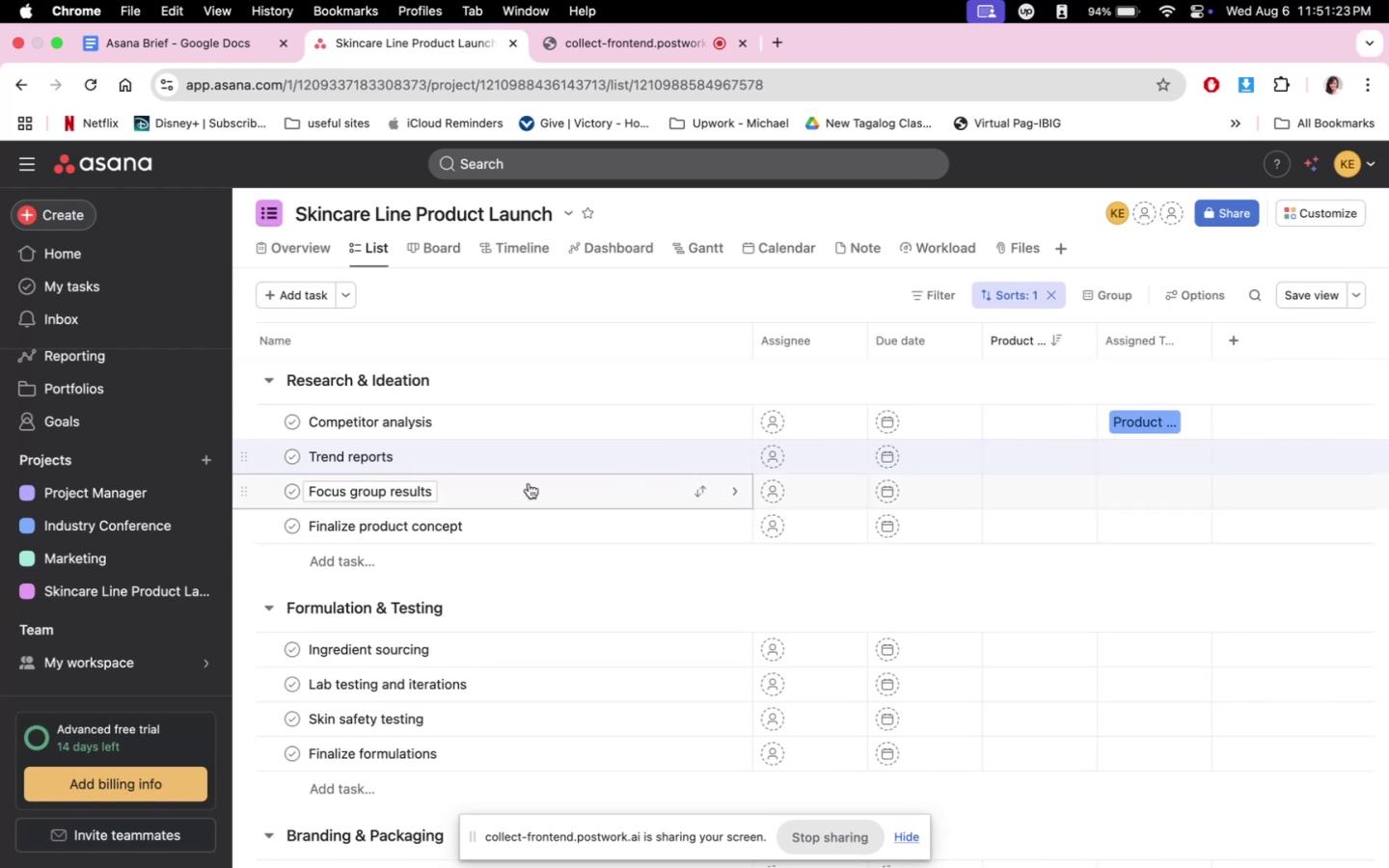 
scroll: coordinate [1090, 443], scroll_direction: up, amount: 4.0
 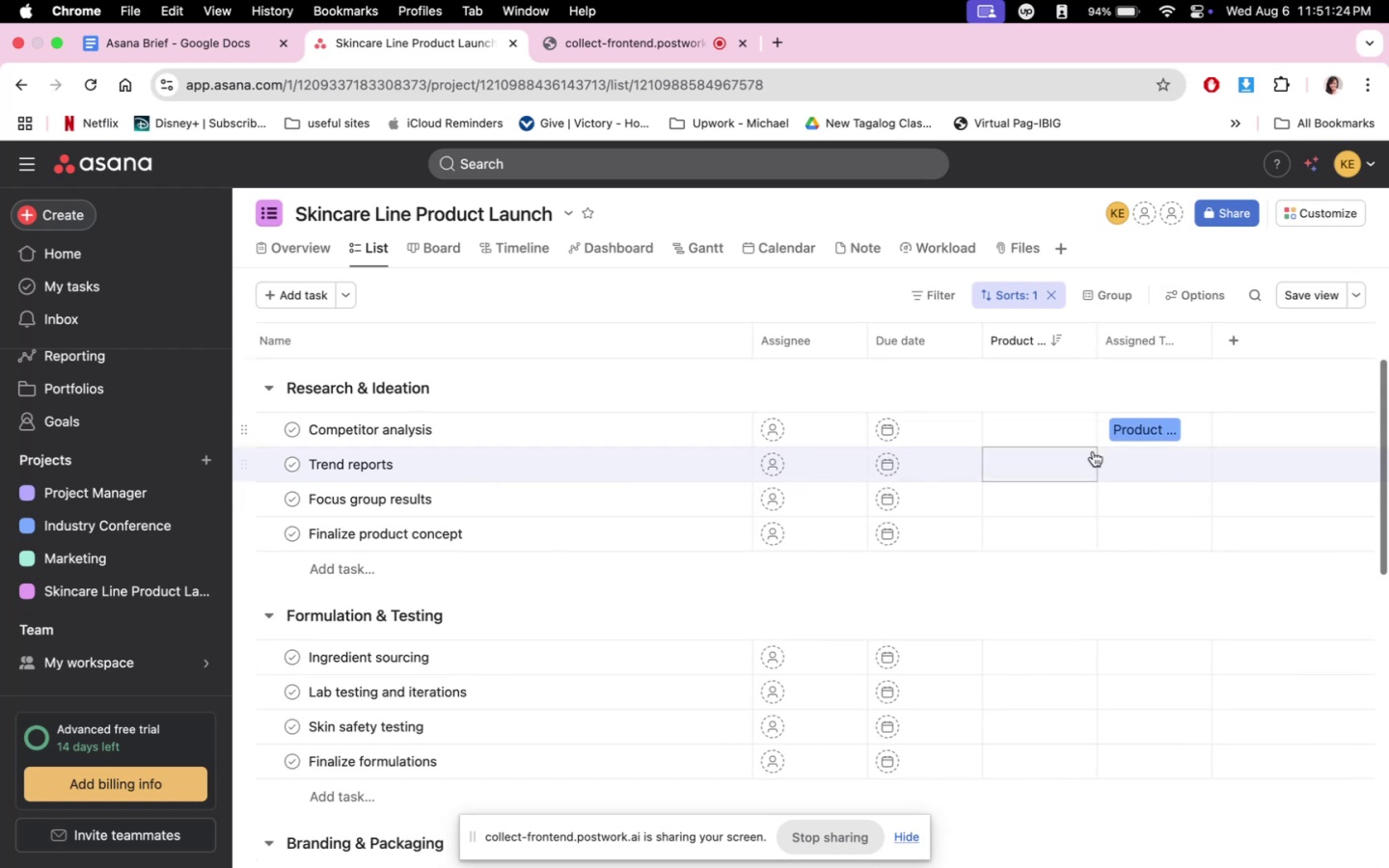 
mouse_move([1186, 441])
 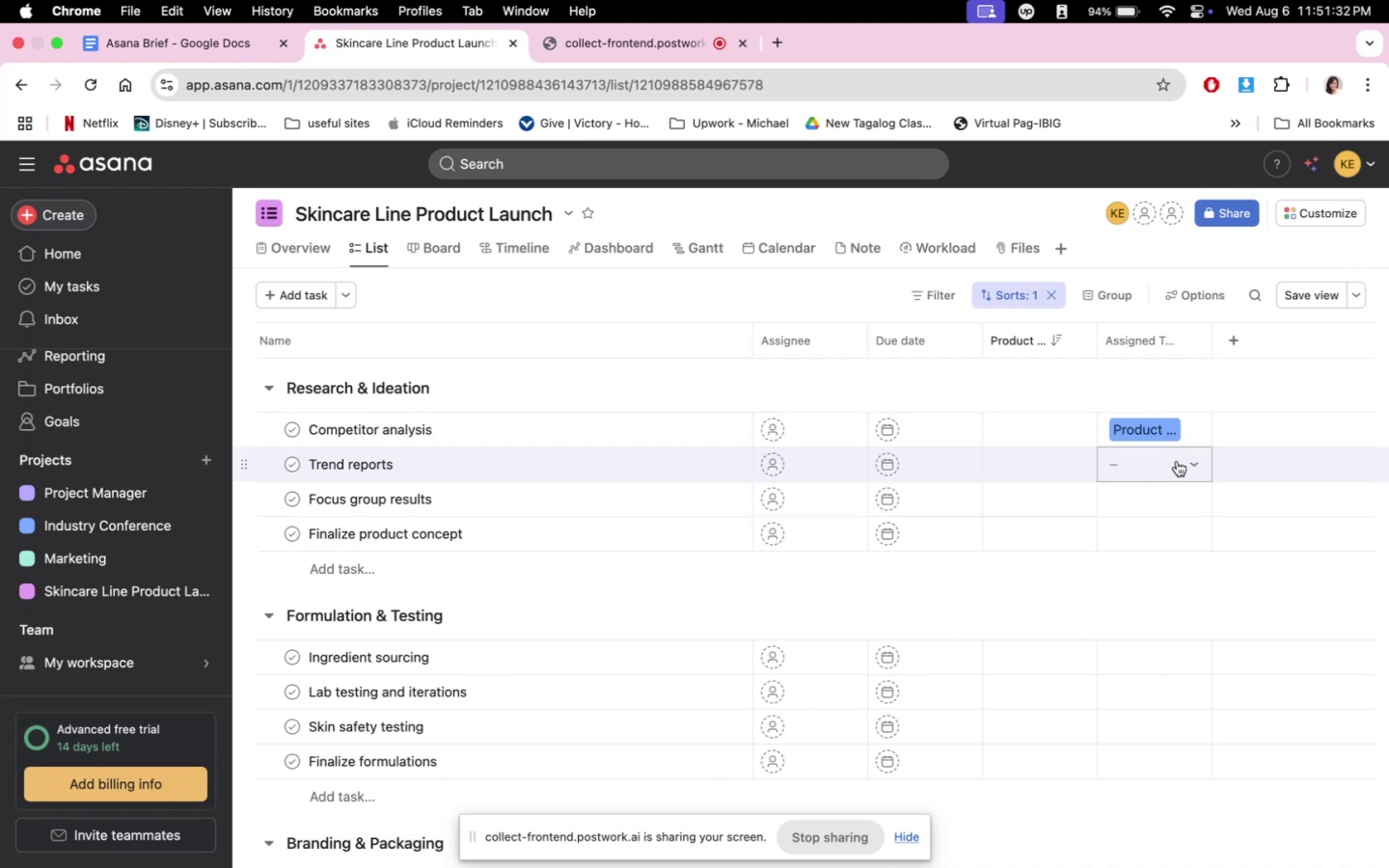 
left_click([1185, 461])
 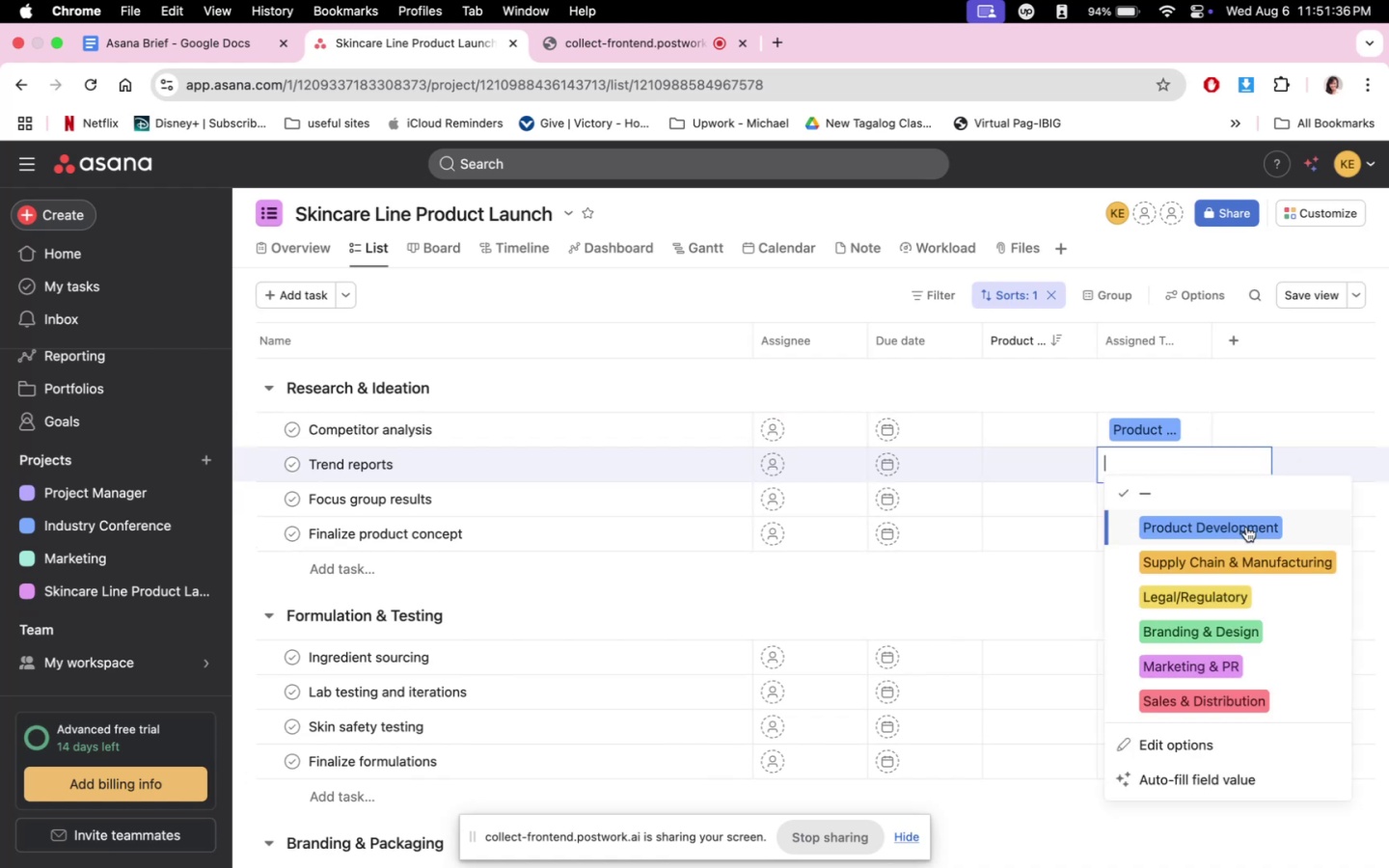 
left_click([1246, 527])
 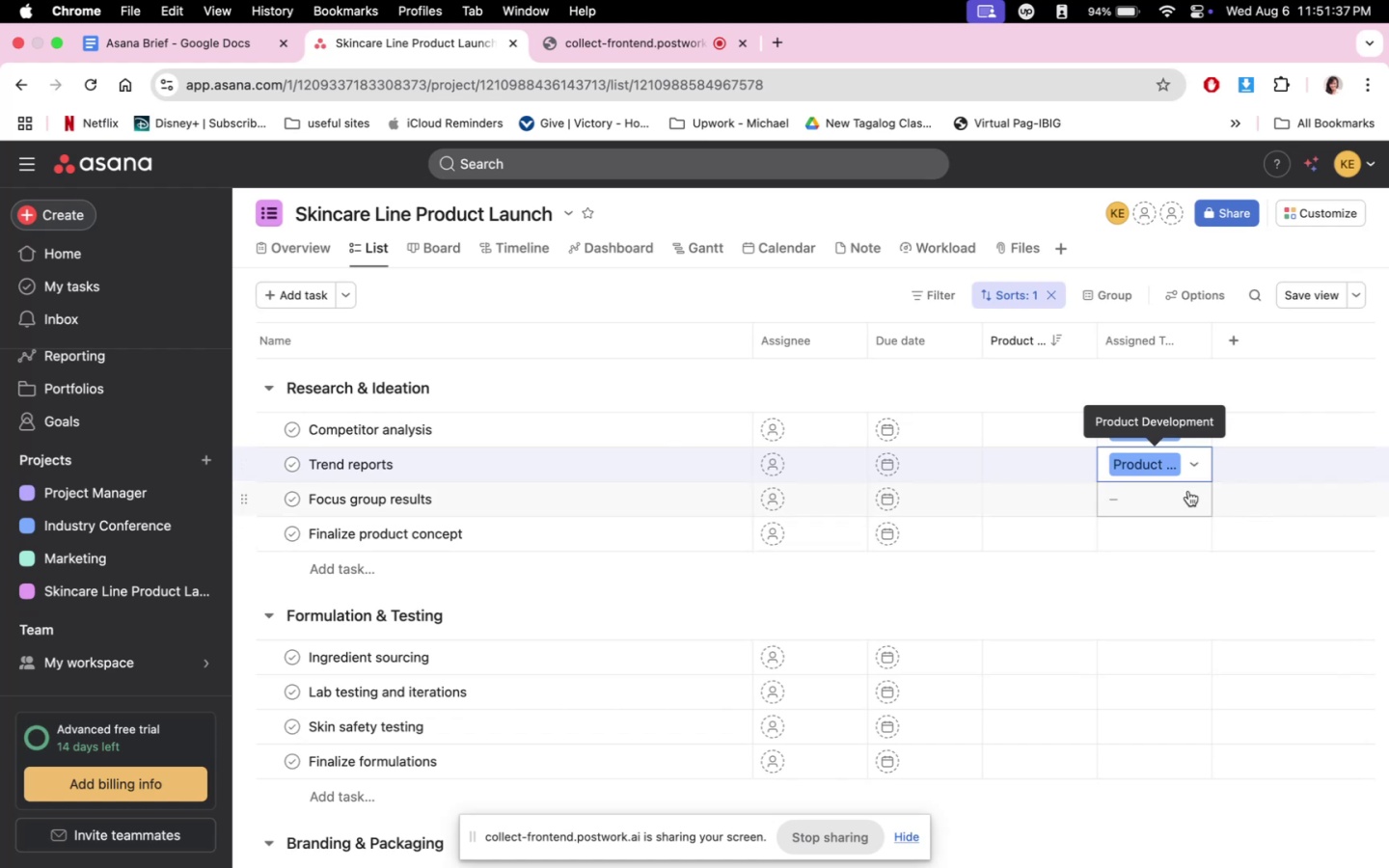 
left_click([1182, 494])
 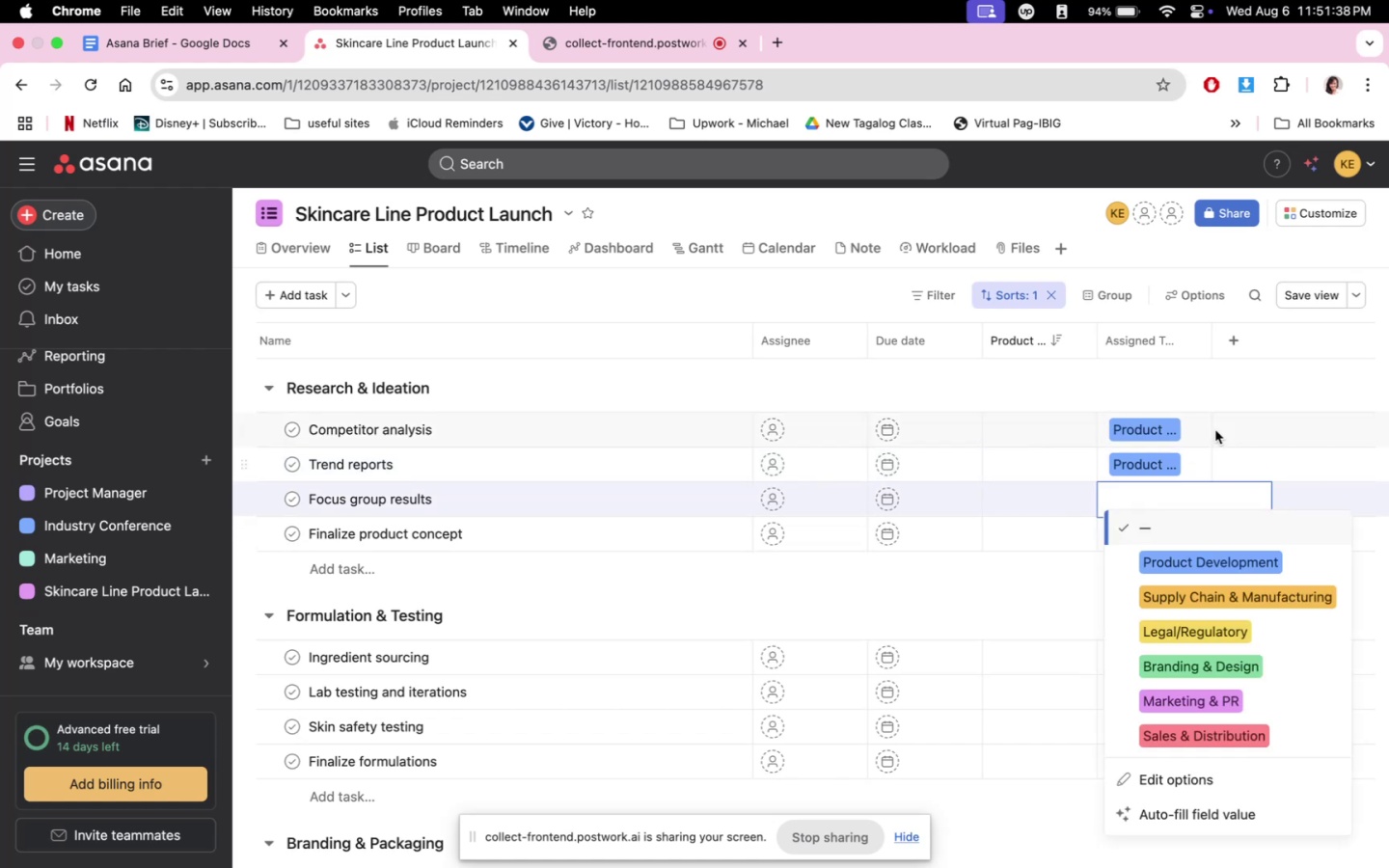 
left_click([1222, 390])
 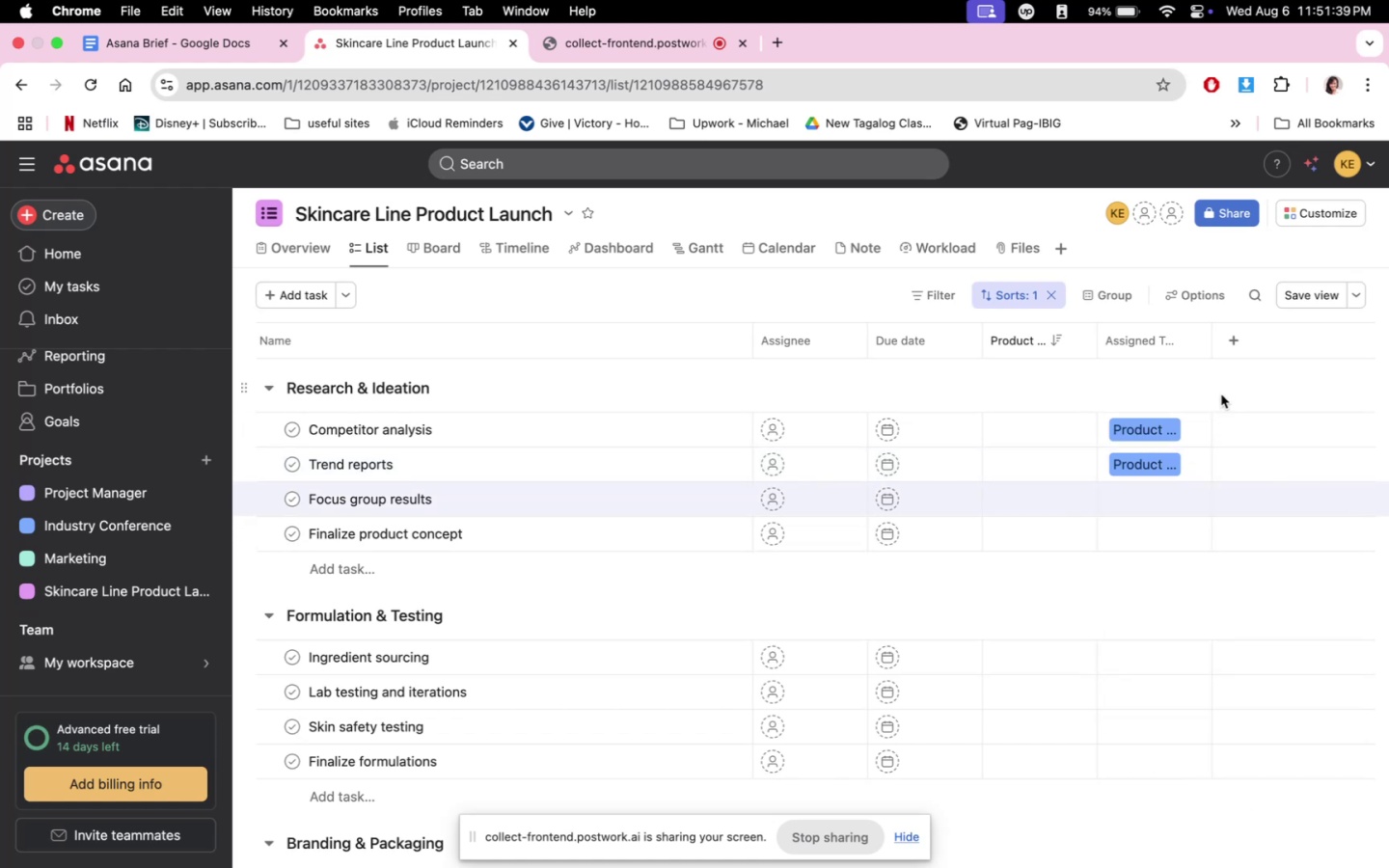 
scroll: coordinate [1170, 596], scroll_direction: down, amount: 3.0
 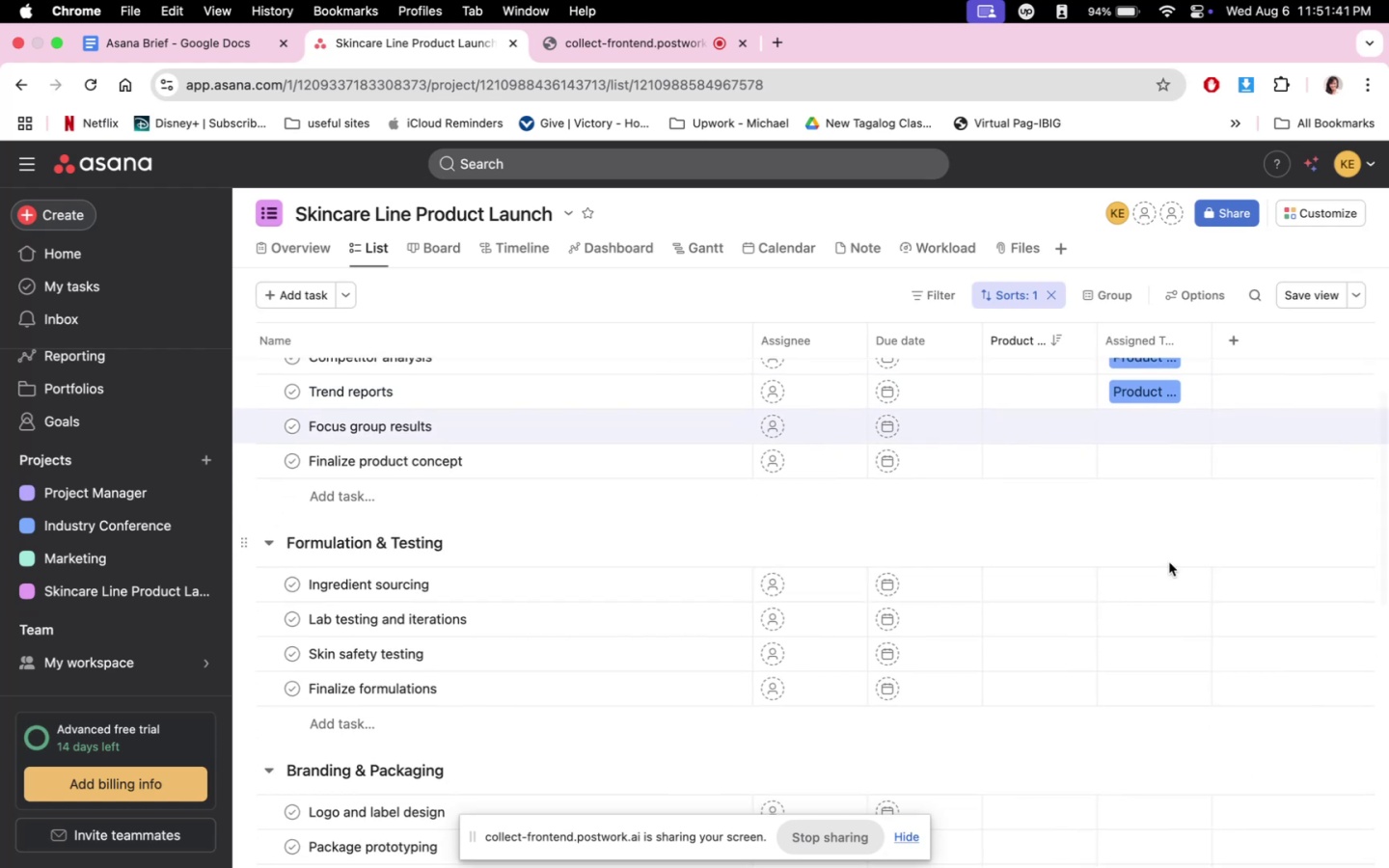 
left_click([1185, 588])
 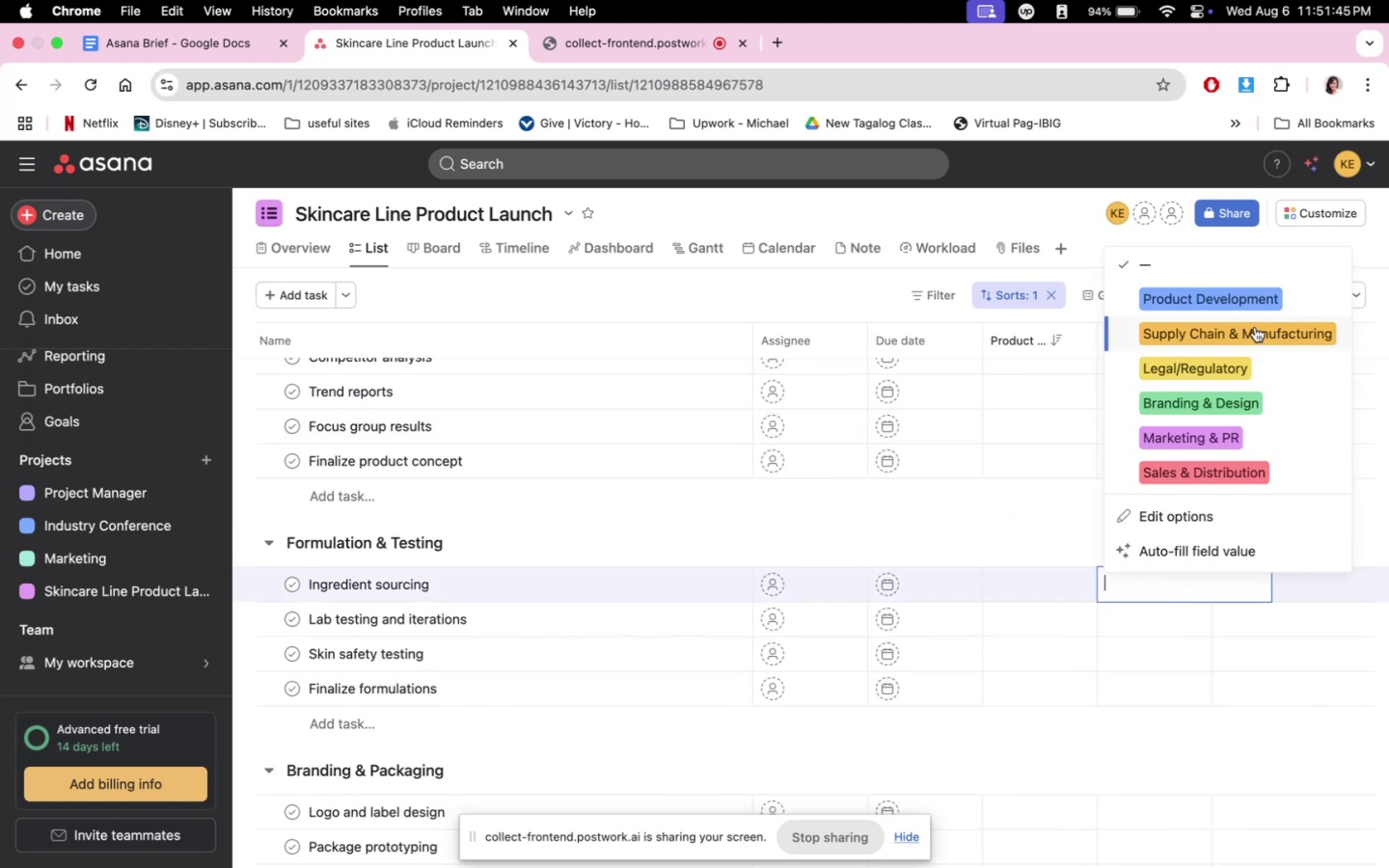 
wait(6.03)
 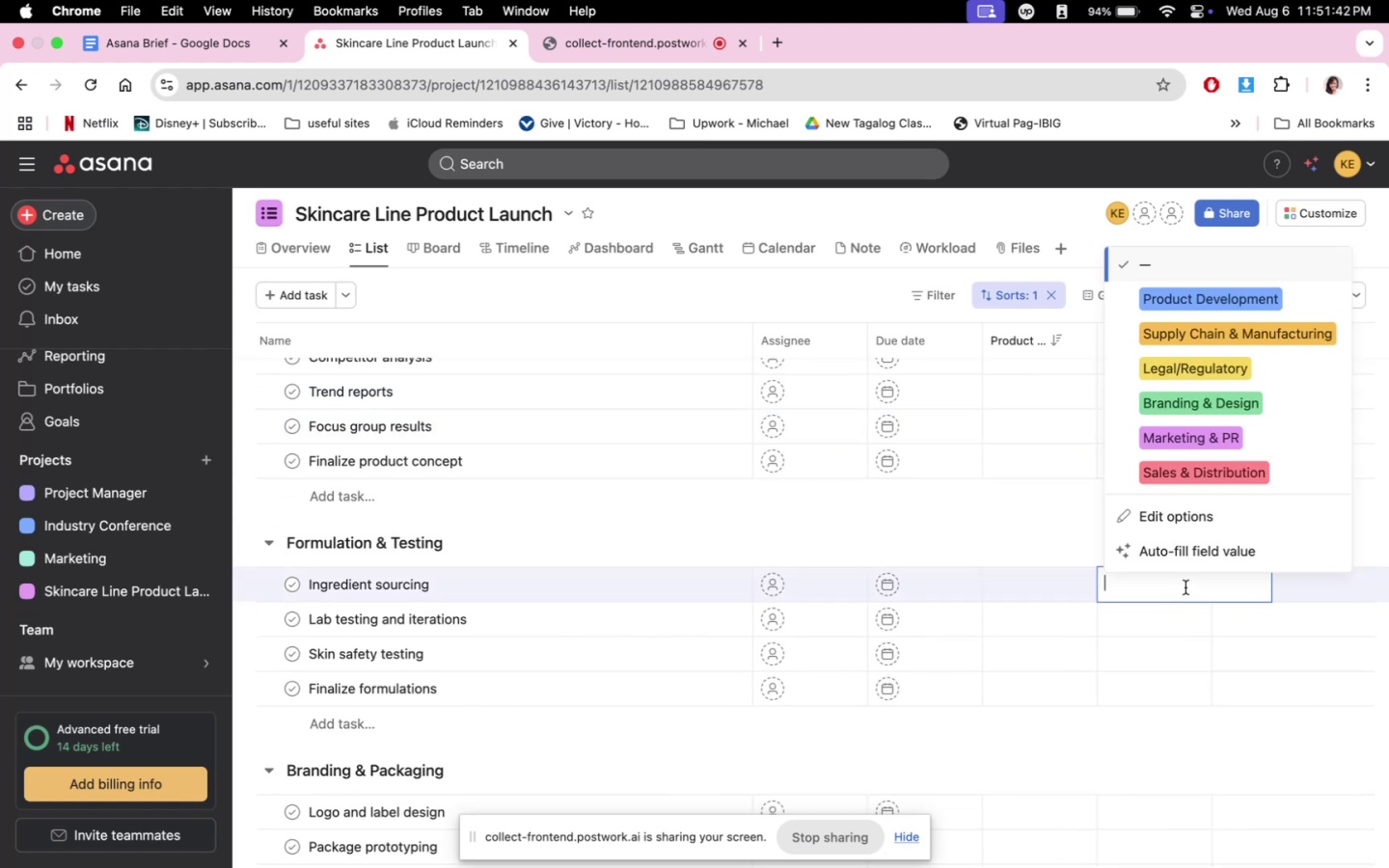 
left_click([1032, 538])
 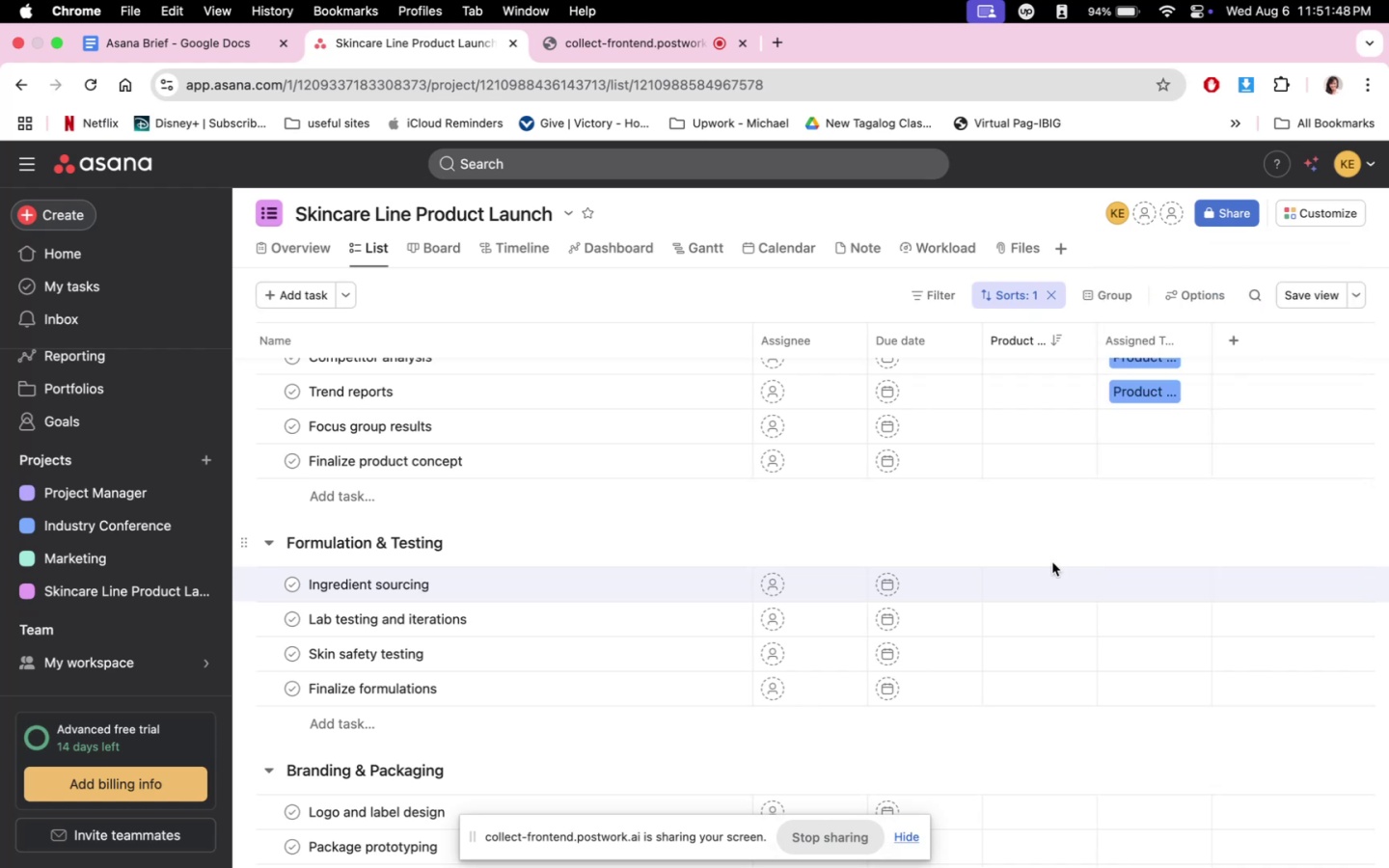 
scroll: coordinate [1092, 617], scroll_direction: down, amount: 5.0
 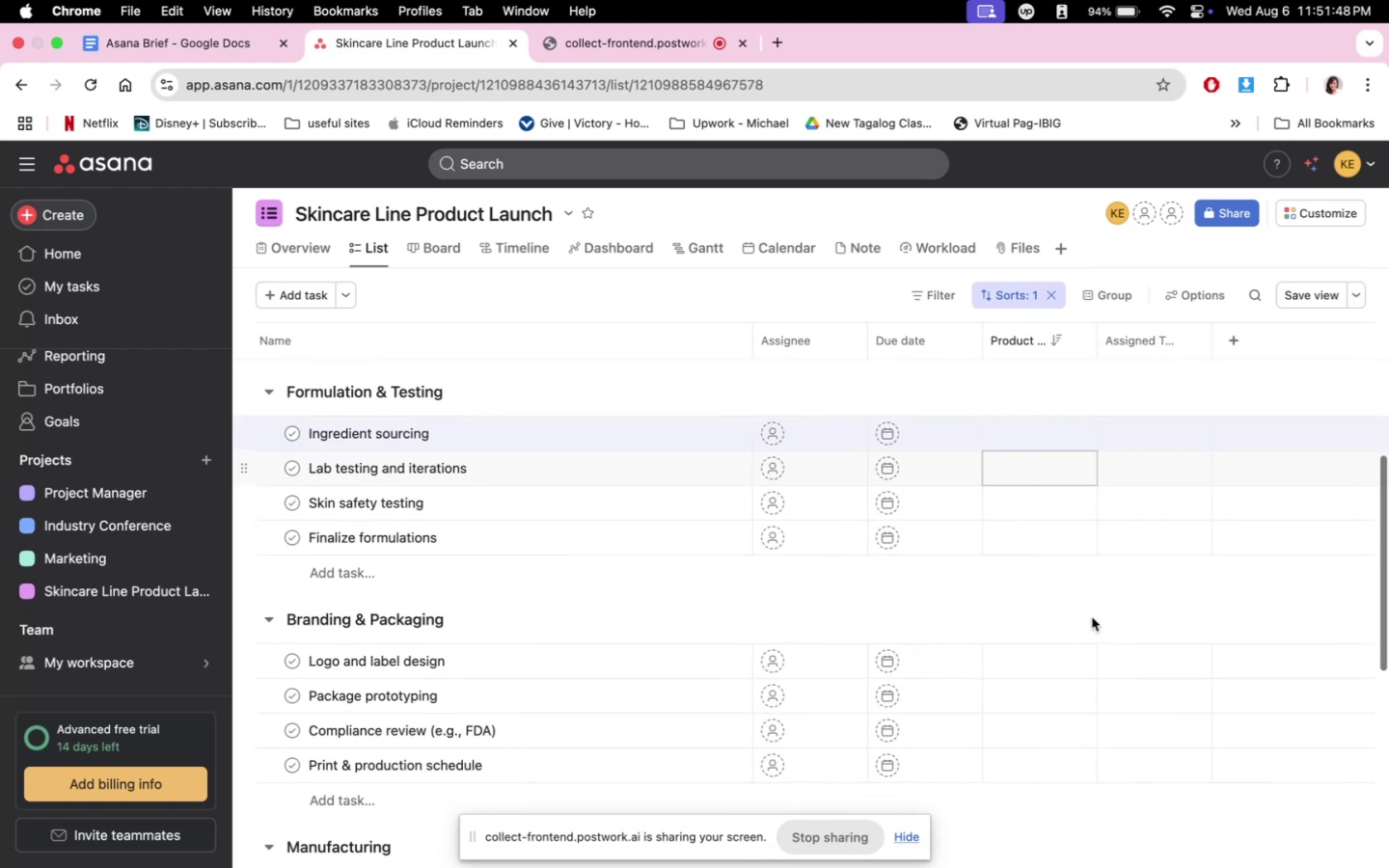 
scroll: coordinate [1093, 617], scroll_direction: up, amount: 11.0
 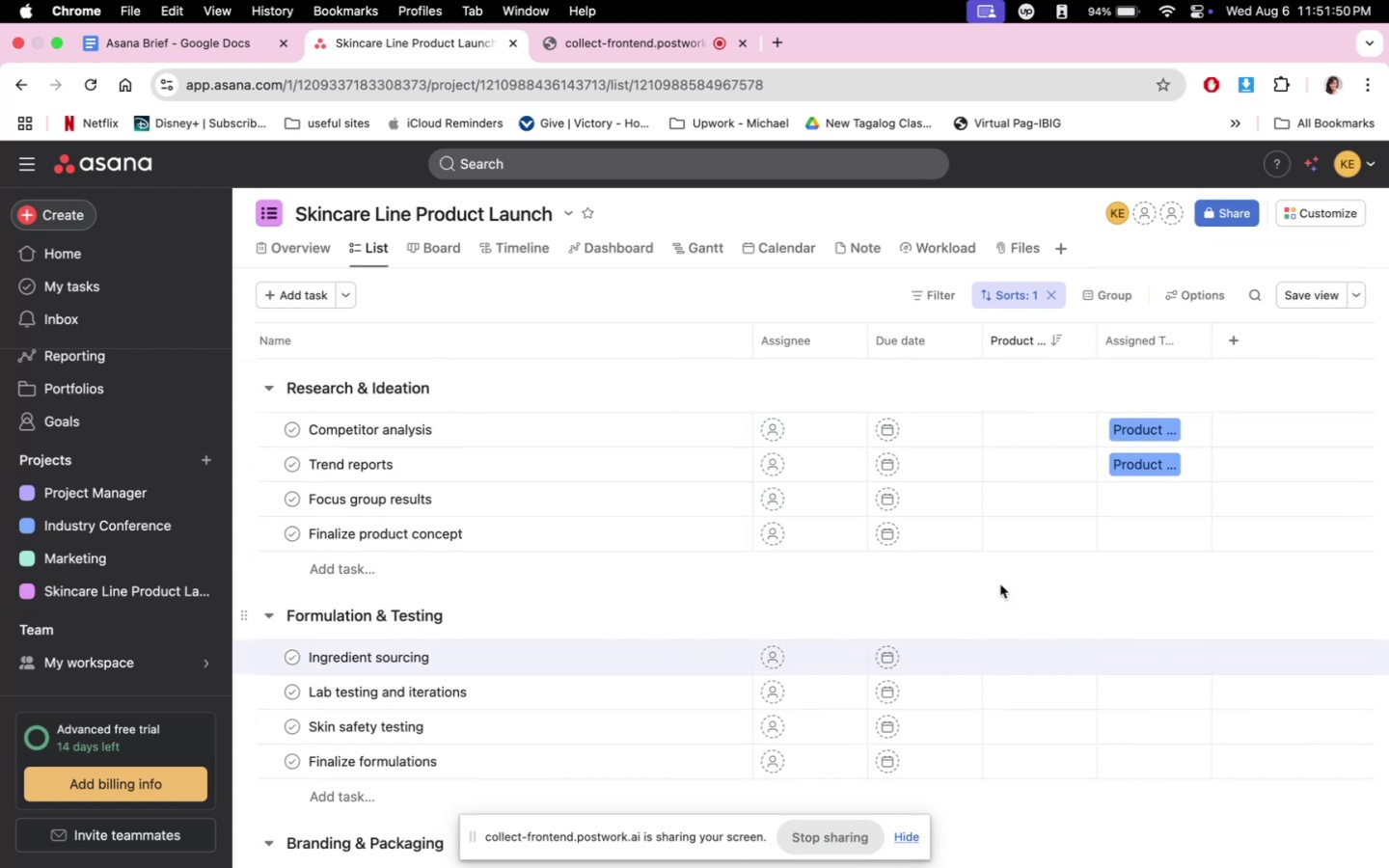 
scroll: coordinate [975, 624], scroll_direction: down, amount: 4.0
 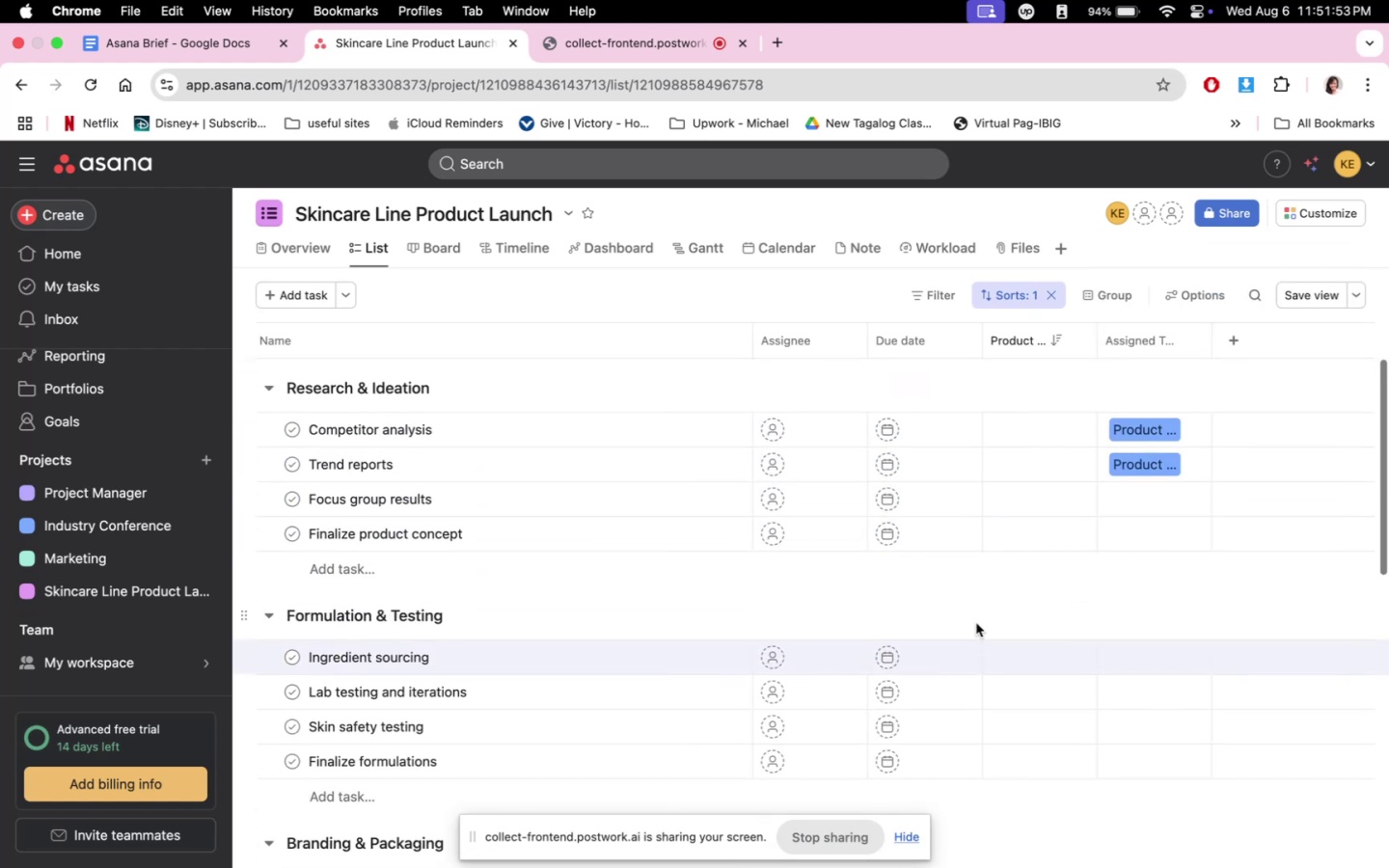 
scroll: coordinate [976, 622], scroll_direction: up, amount: 2.0
 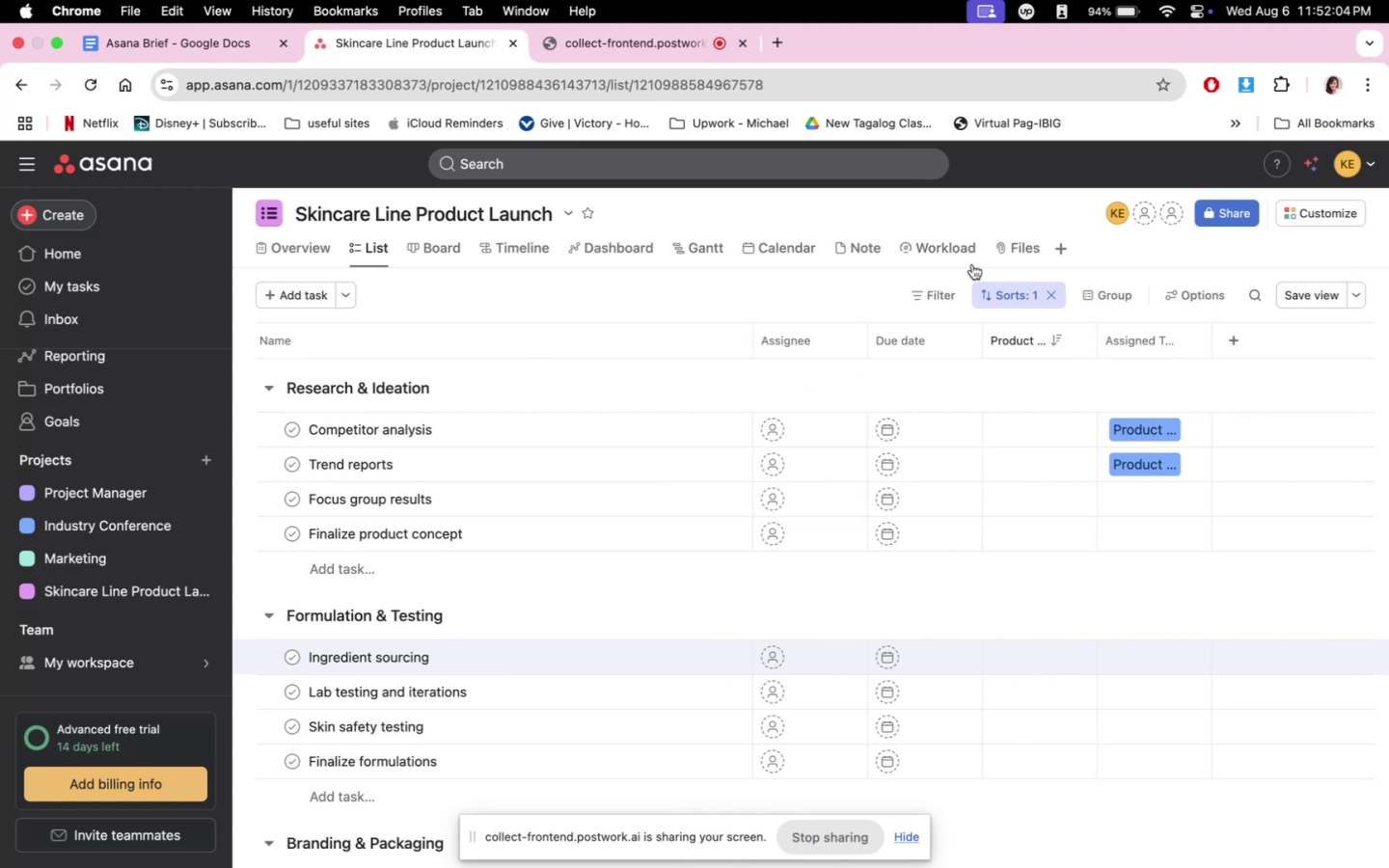 
wait(15.43)
 